 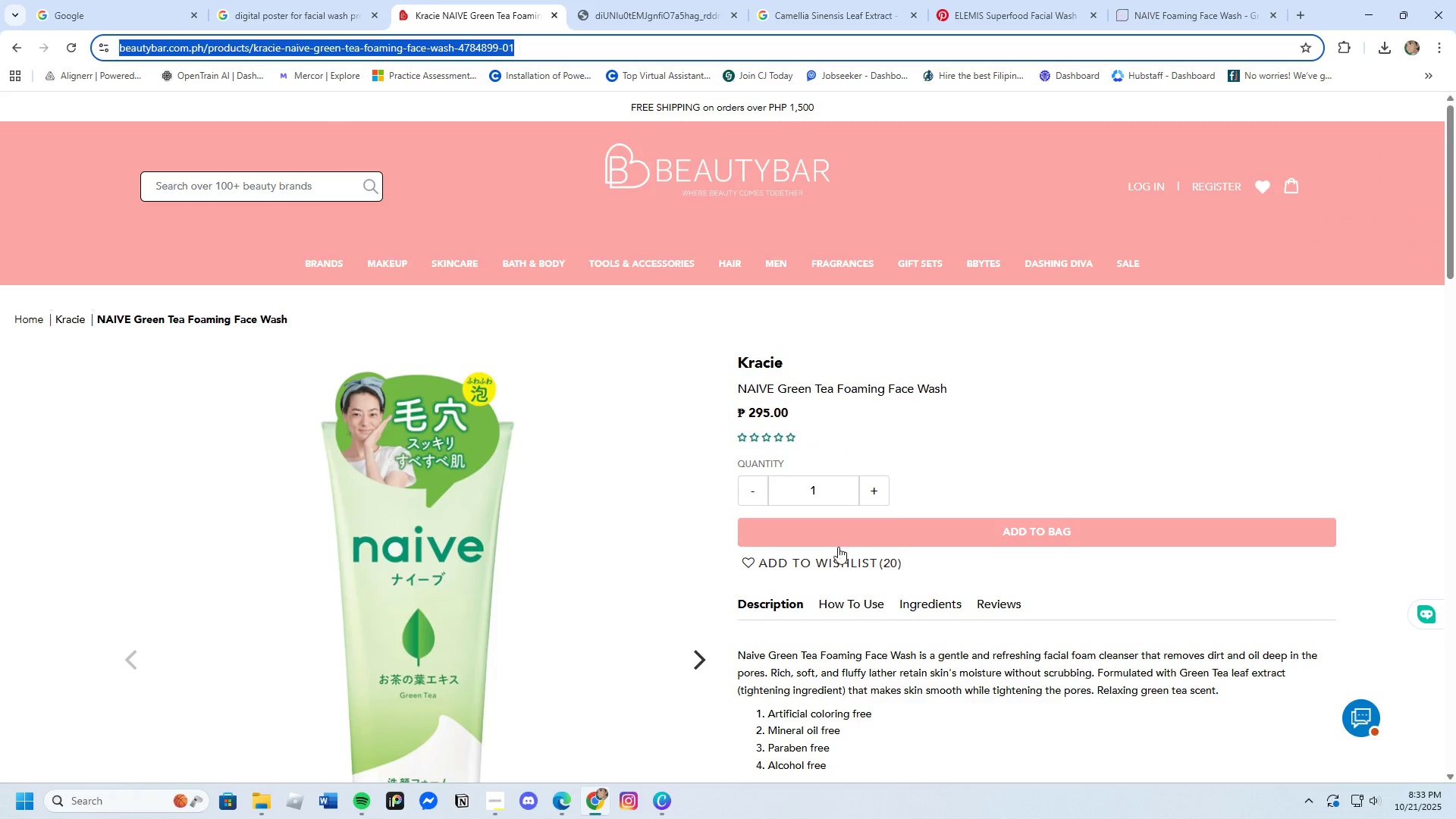 
scroll: coordinate [821, 604], scroll_direction: down, amount: 4.0
 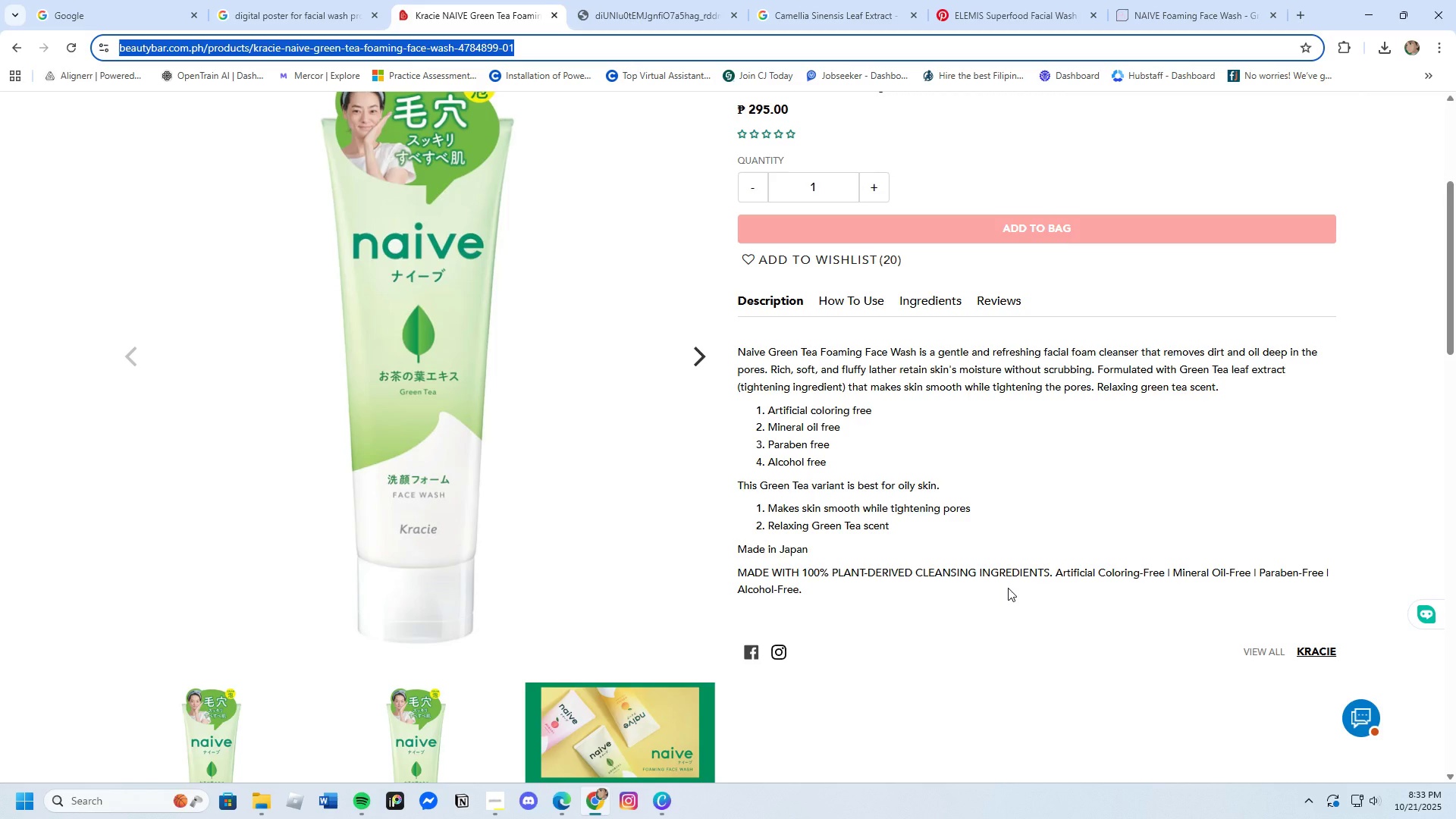 
wait(18.97)
 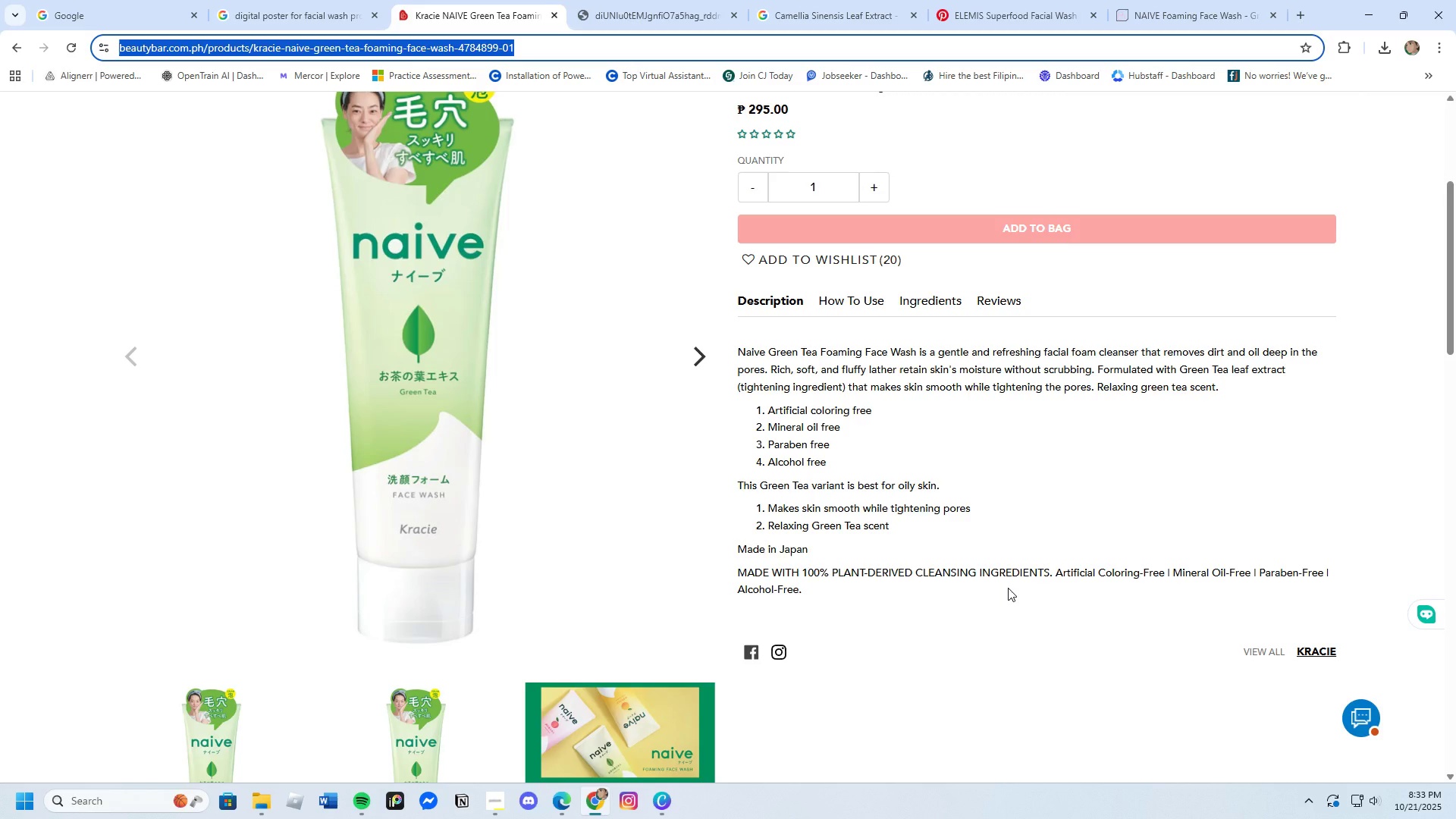 
scroll: coordinate [724, 579], scroll_direction: up, amount: 2.0
 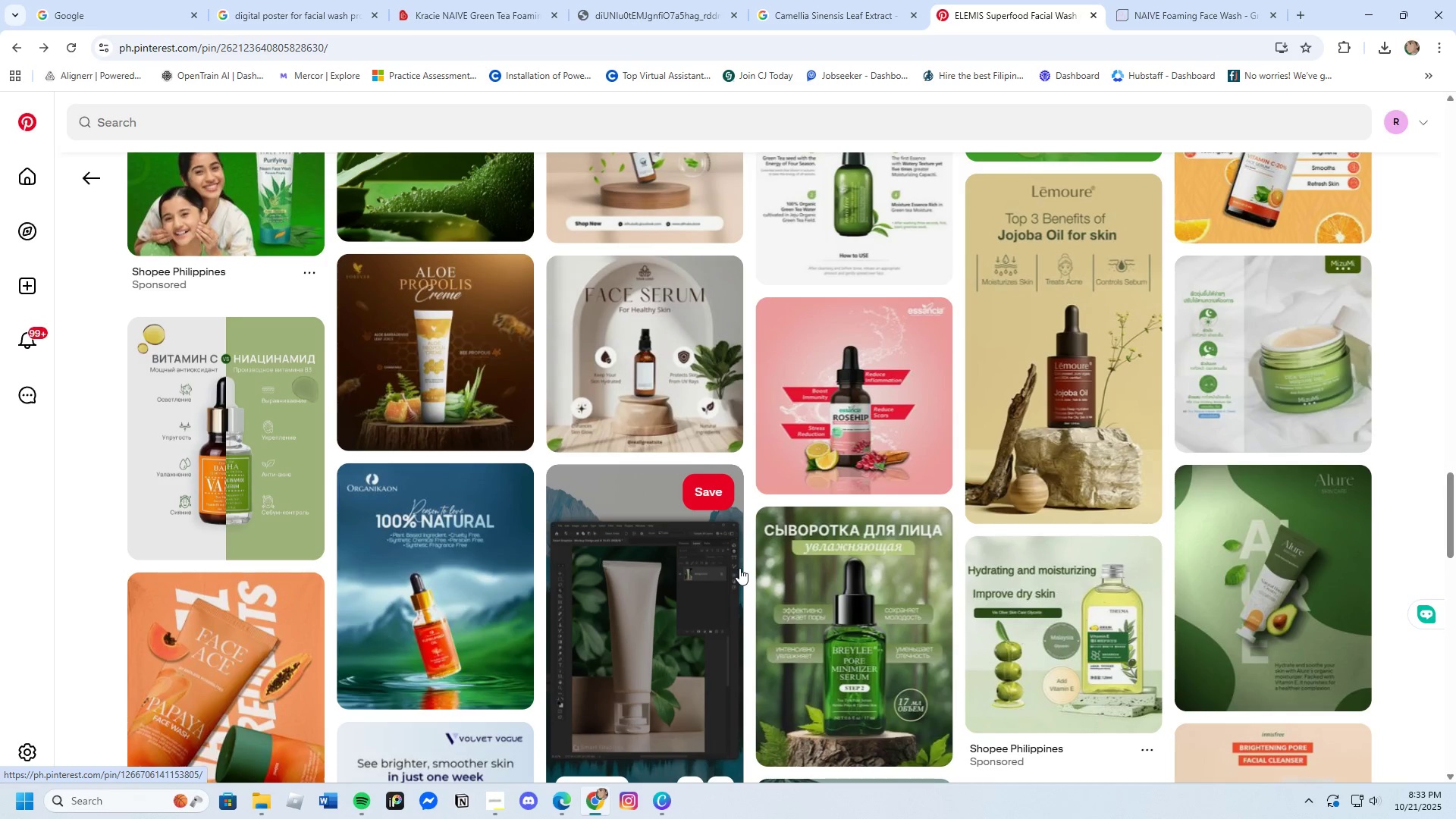 
wait(6.58)
 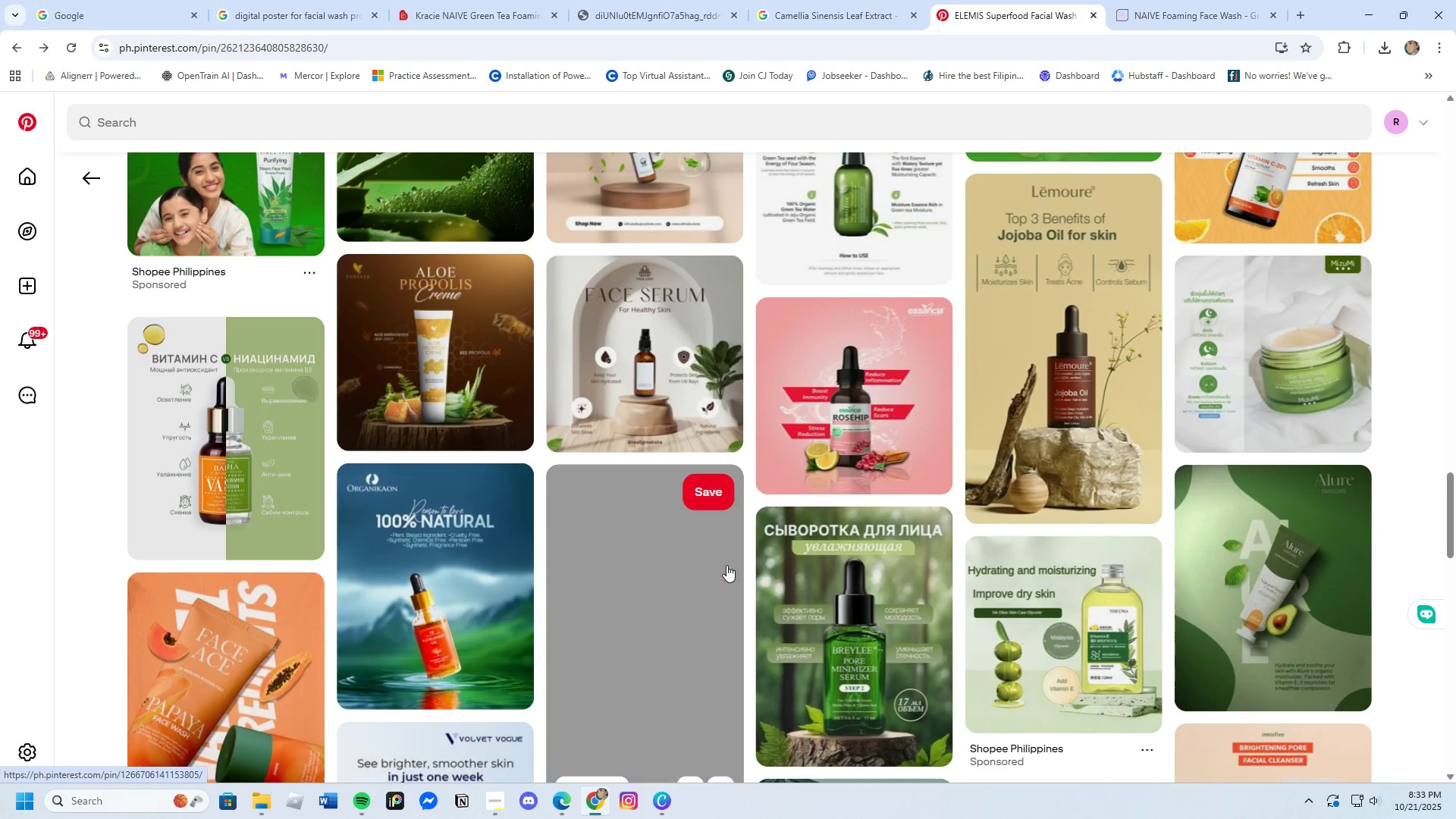 
left_click([1066, 326])
 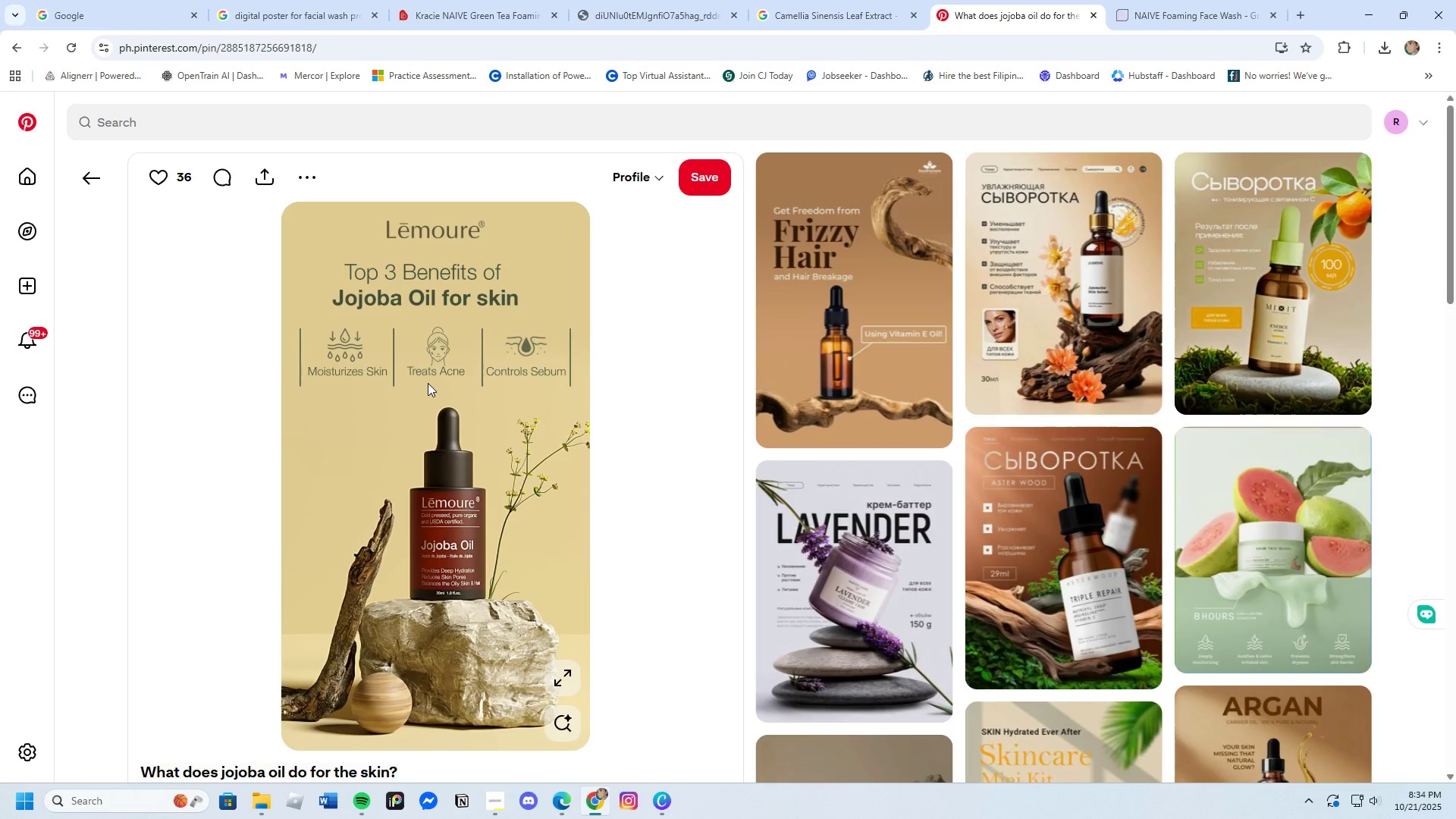 
wait(7.94)
 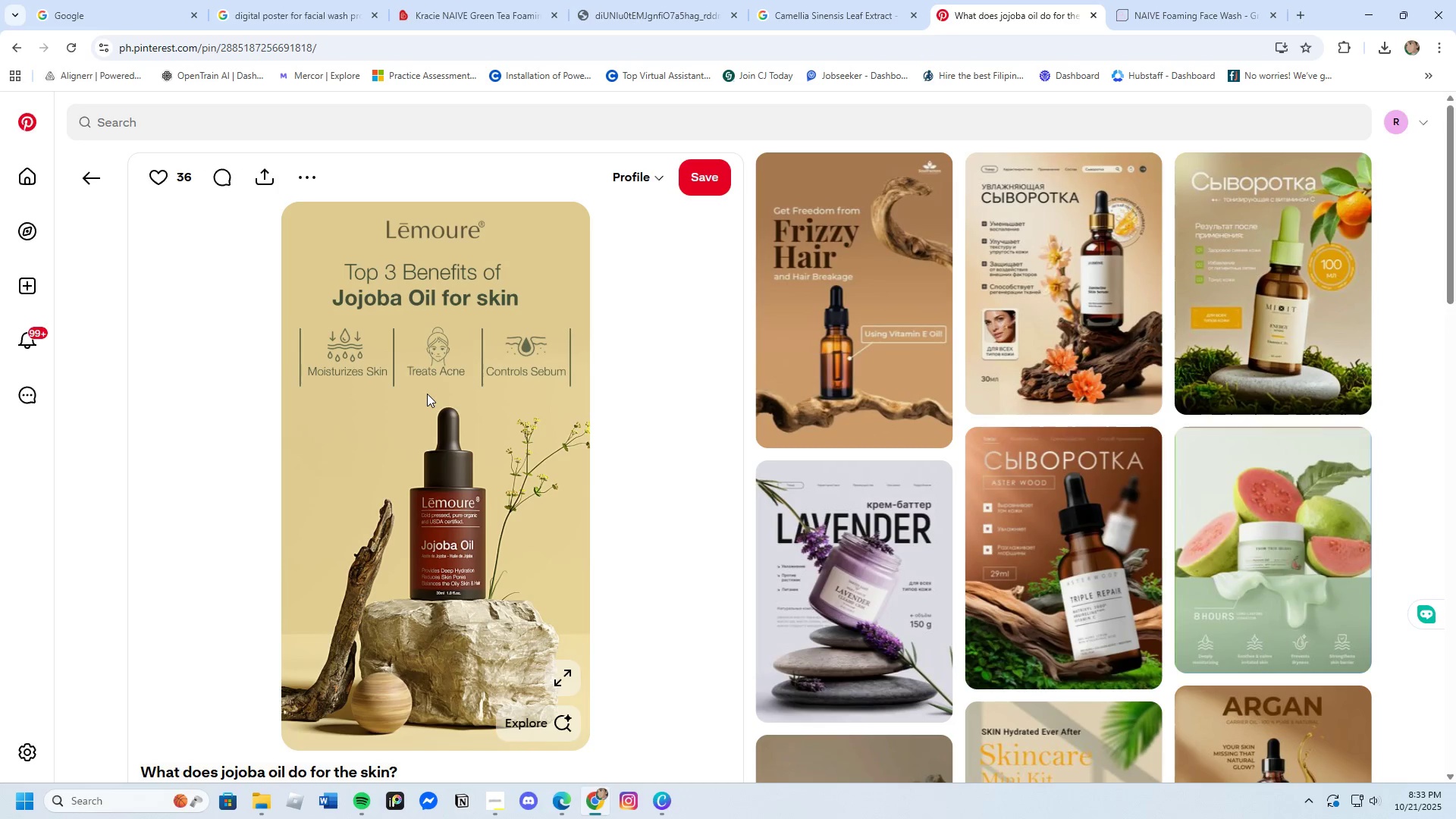 
left_click([99, 178])
 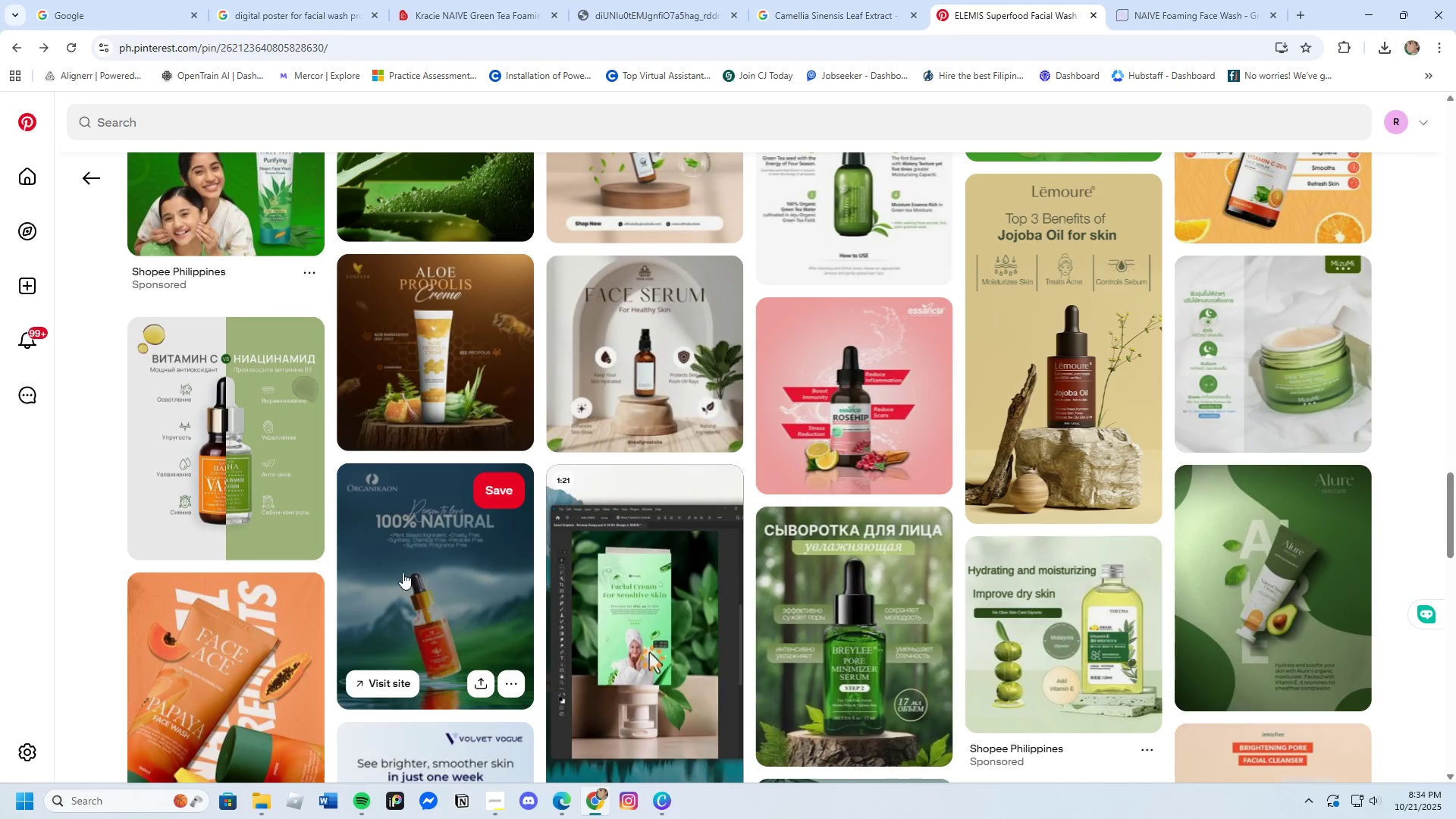 
scroll: coordinate [454, 585], scroll_direction: down, amount: 5.0
 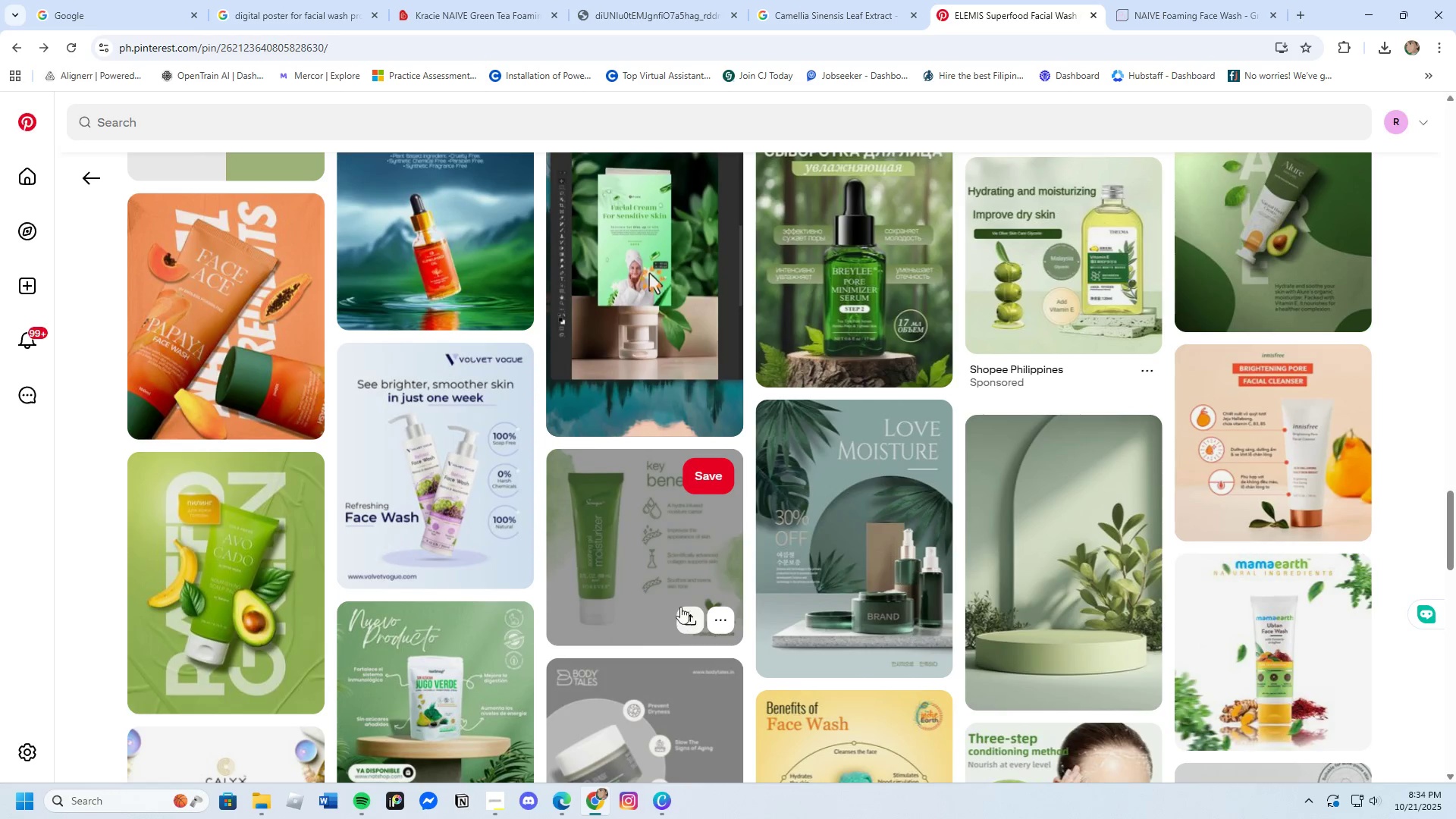 
left_click([634, 560])
 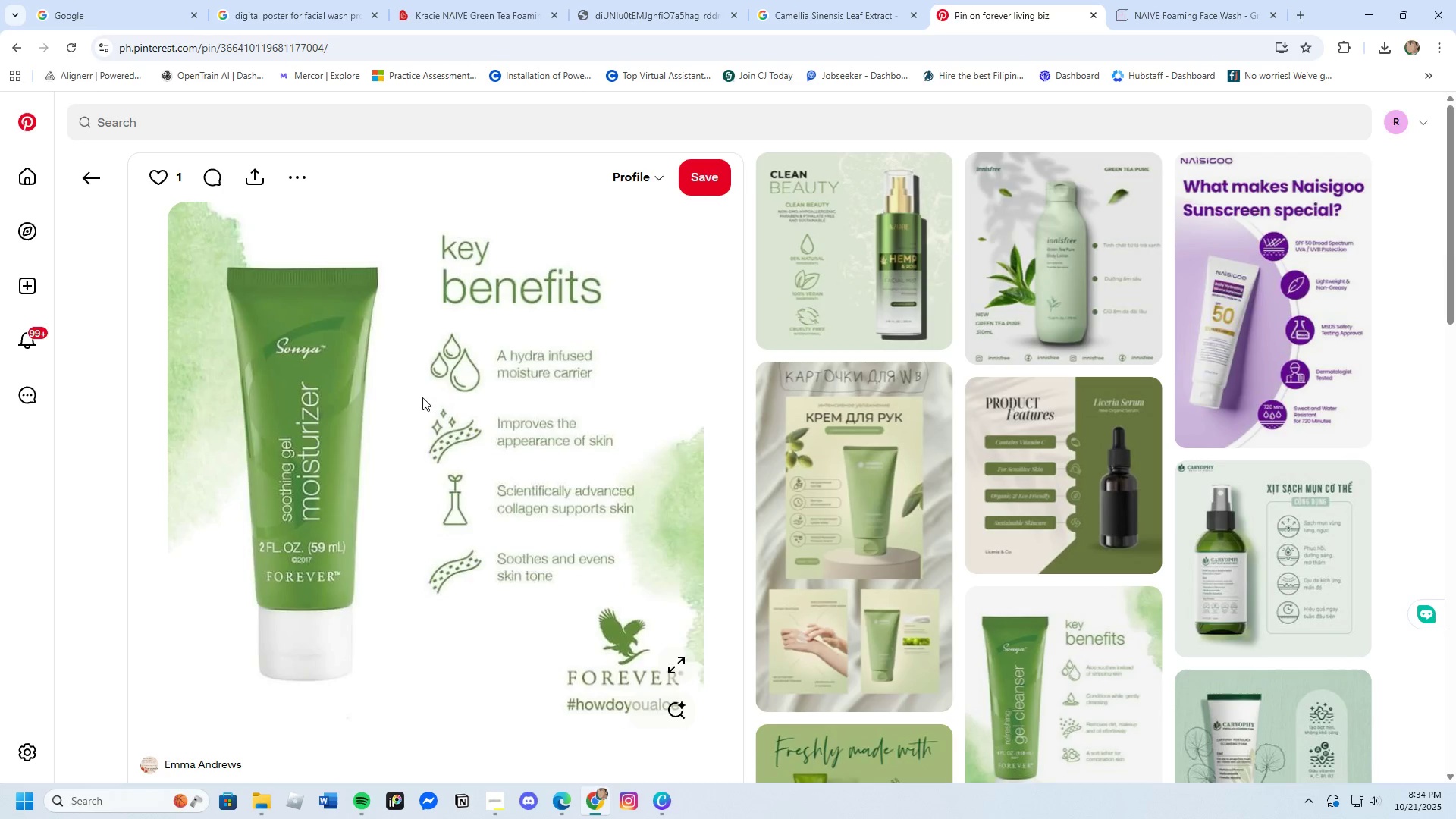 
wait(5.58)
 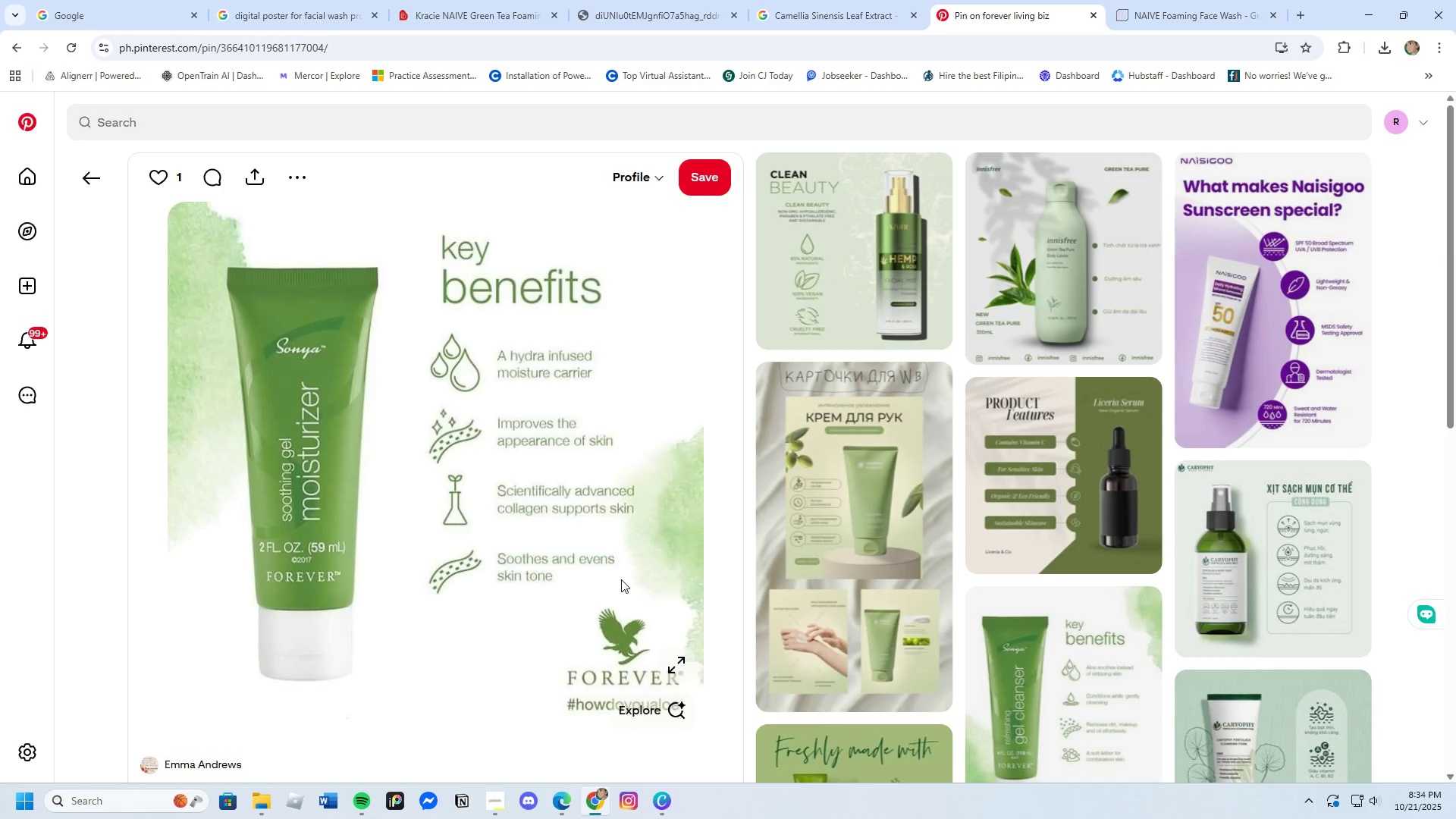 
left_click([93, 178])
 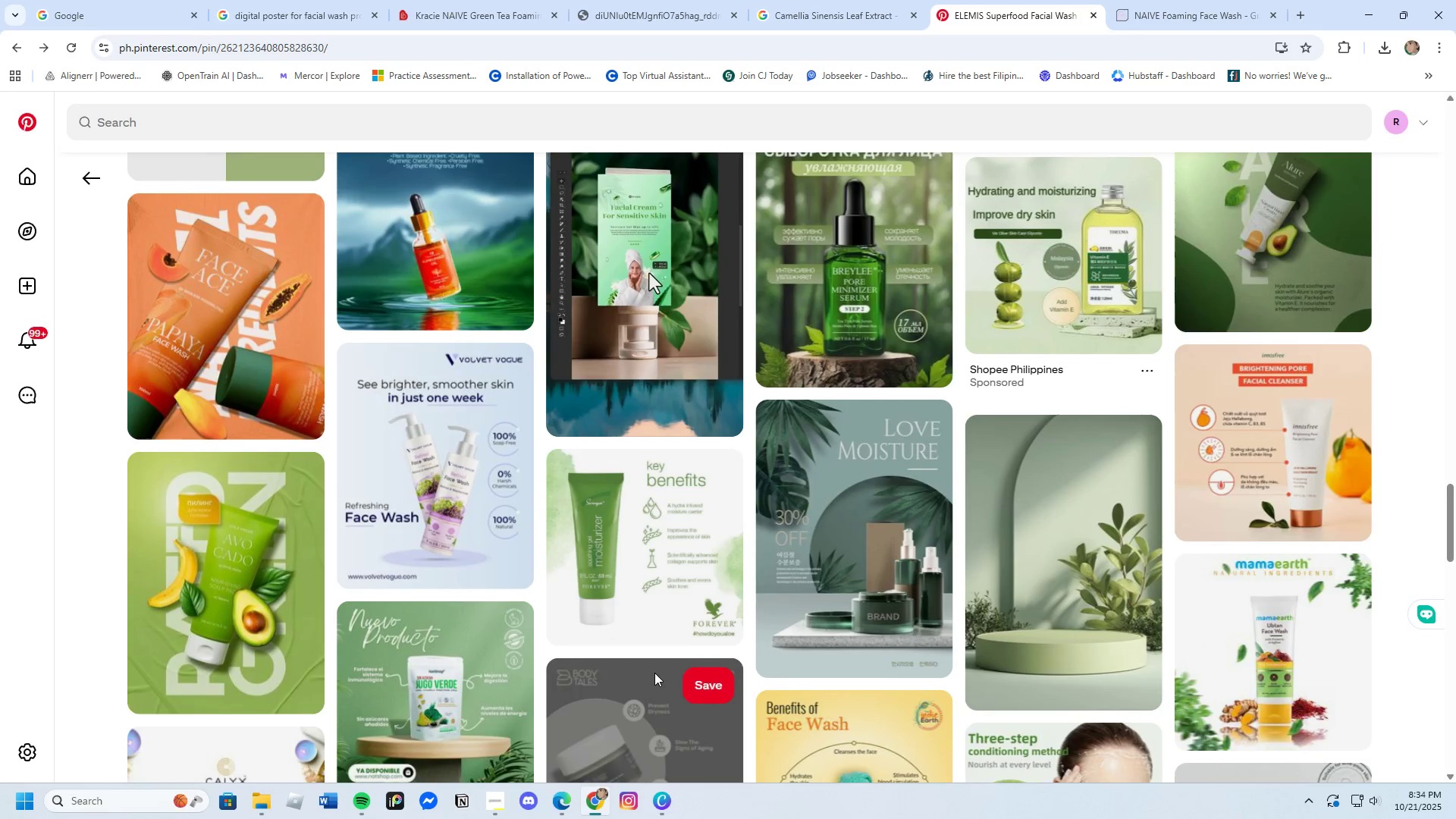 
scroll: coordinate [649, 679], scroll_direction: down, amount: 10.0
 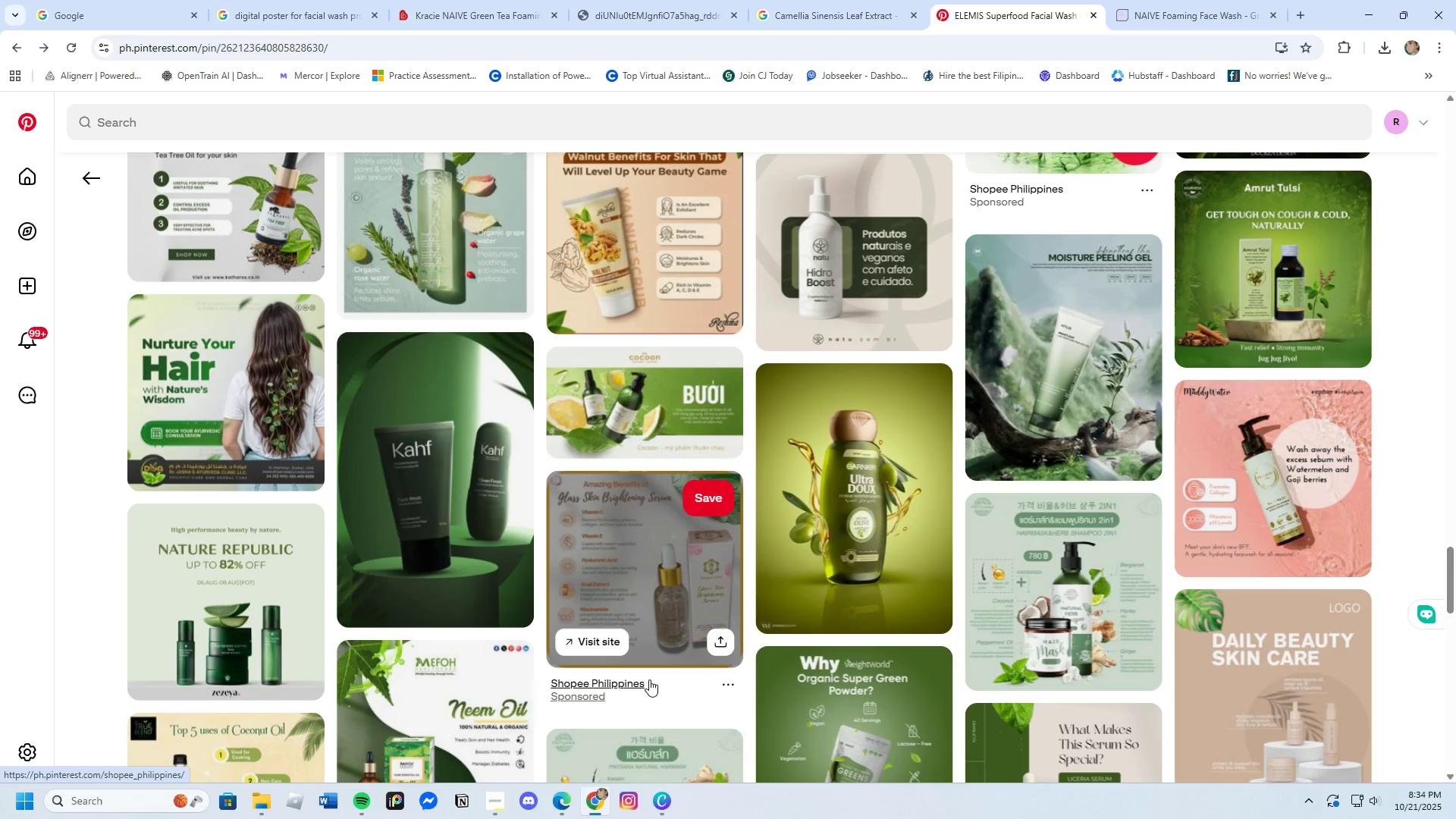 
wait(5.32)
 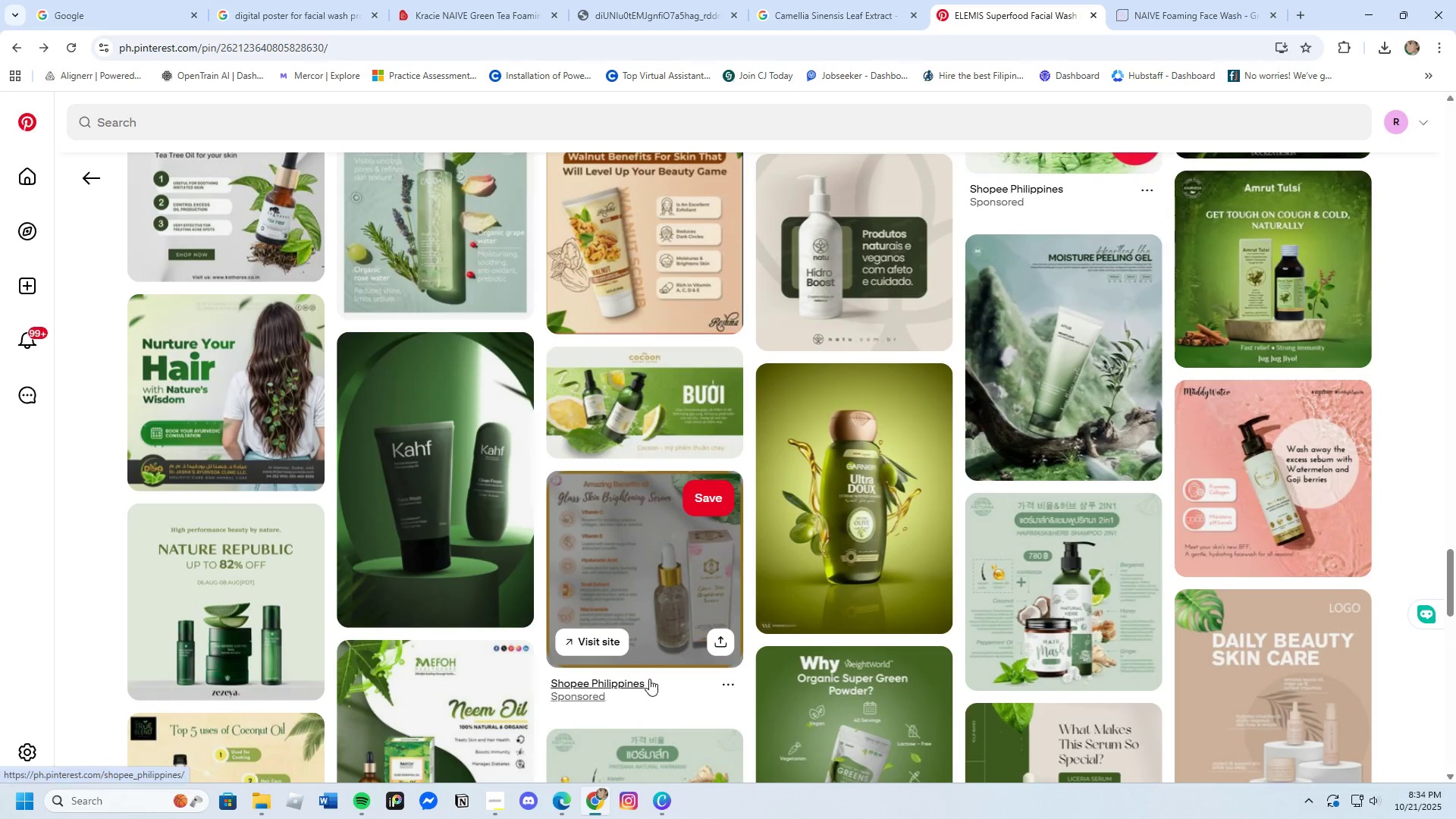 
scroll: coordinate [672, 667], scroll_direction: down, amount: 25.0
 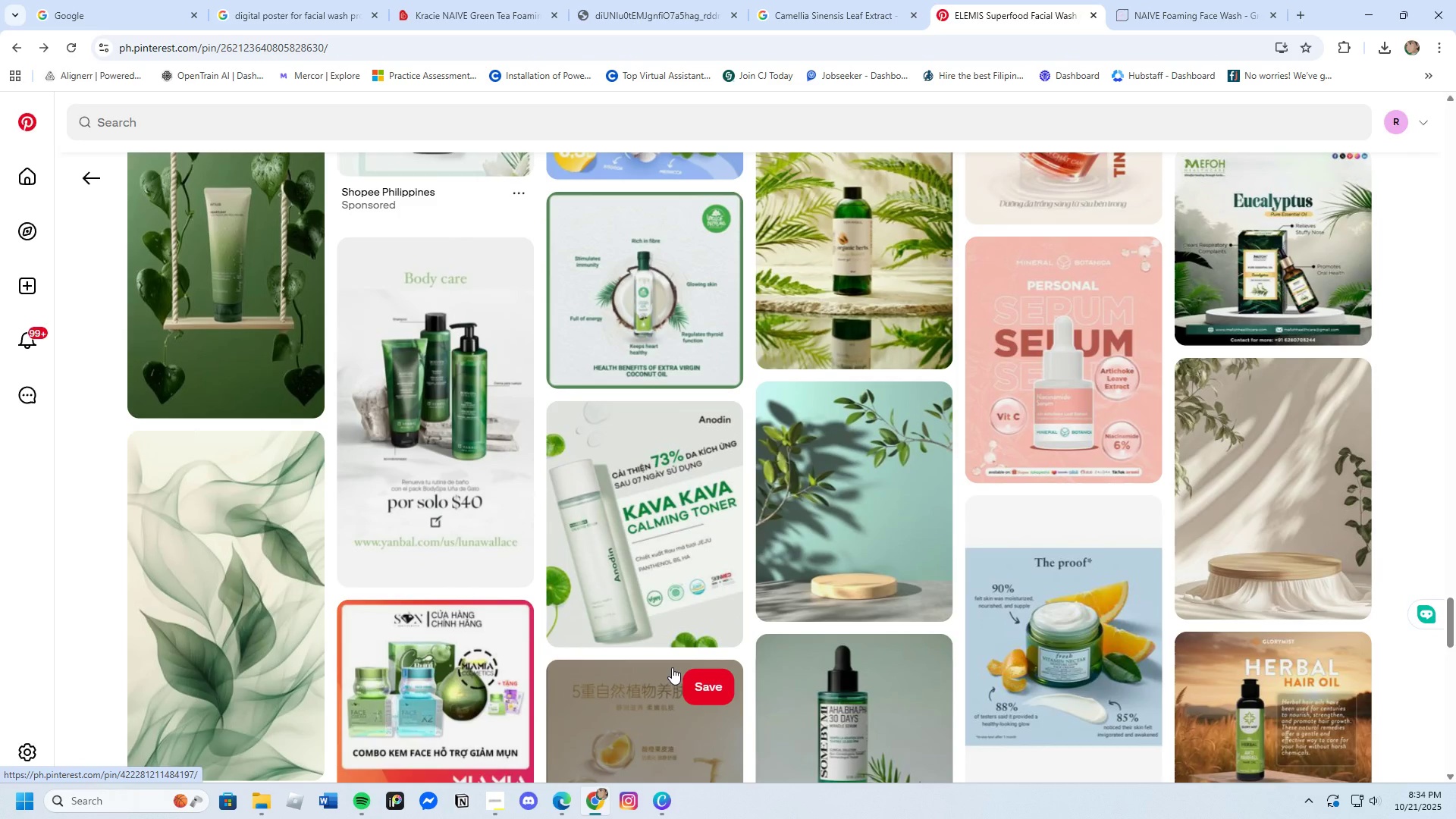 
scroll: coordinate [672, 667], scroll_direction: down, amount: 4.0
 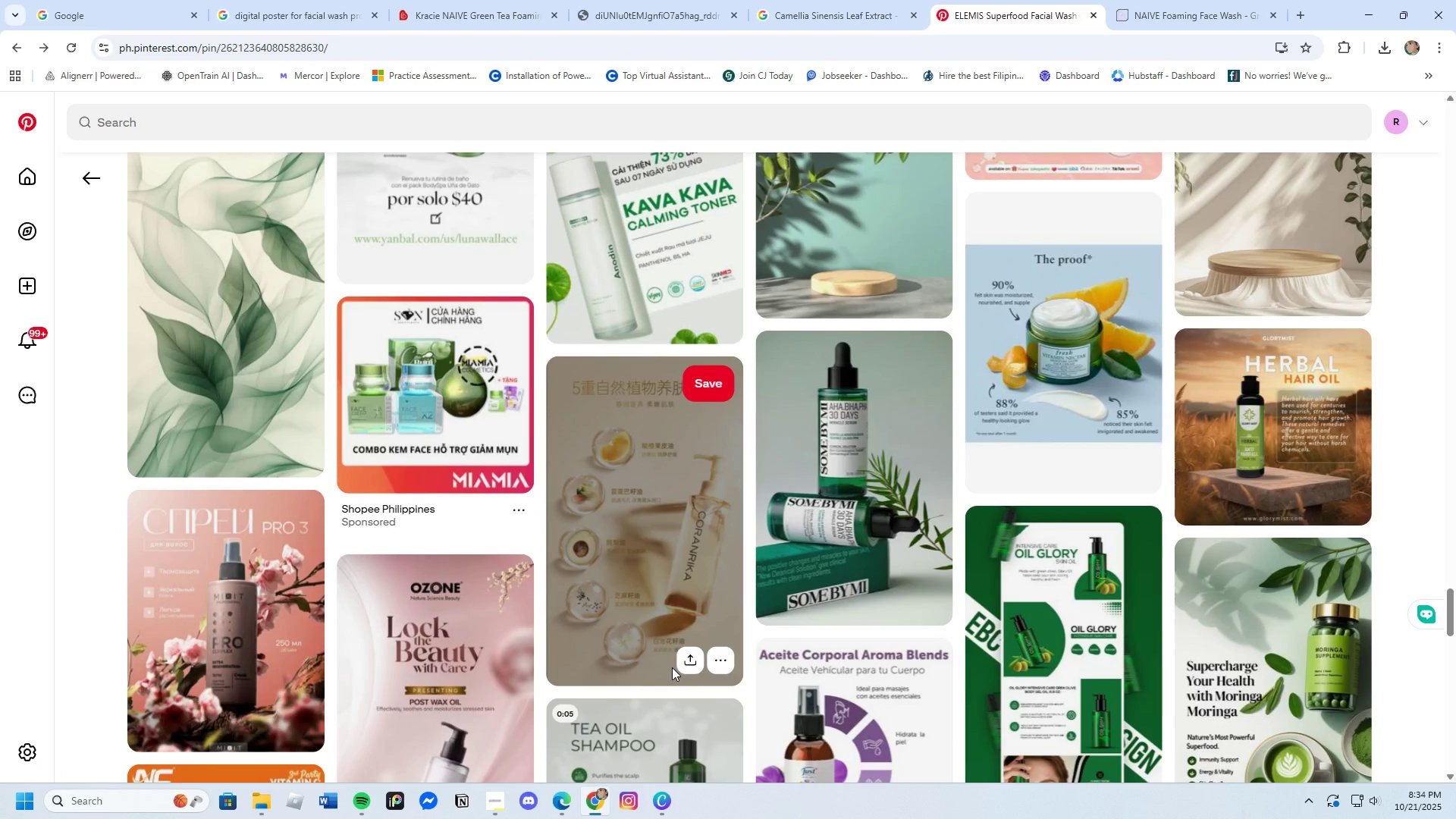 
wait(8.77)
 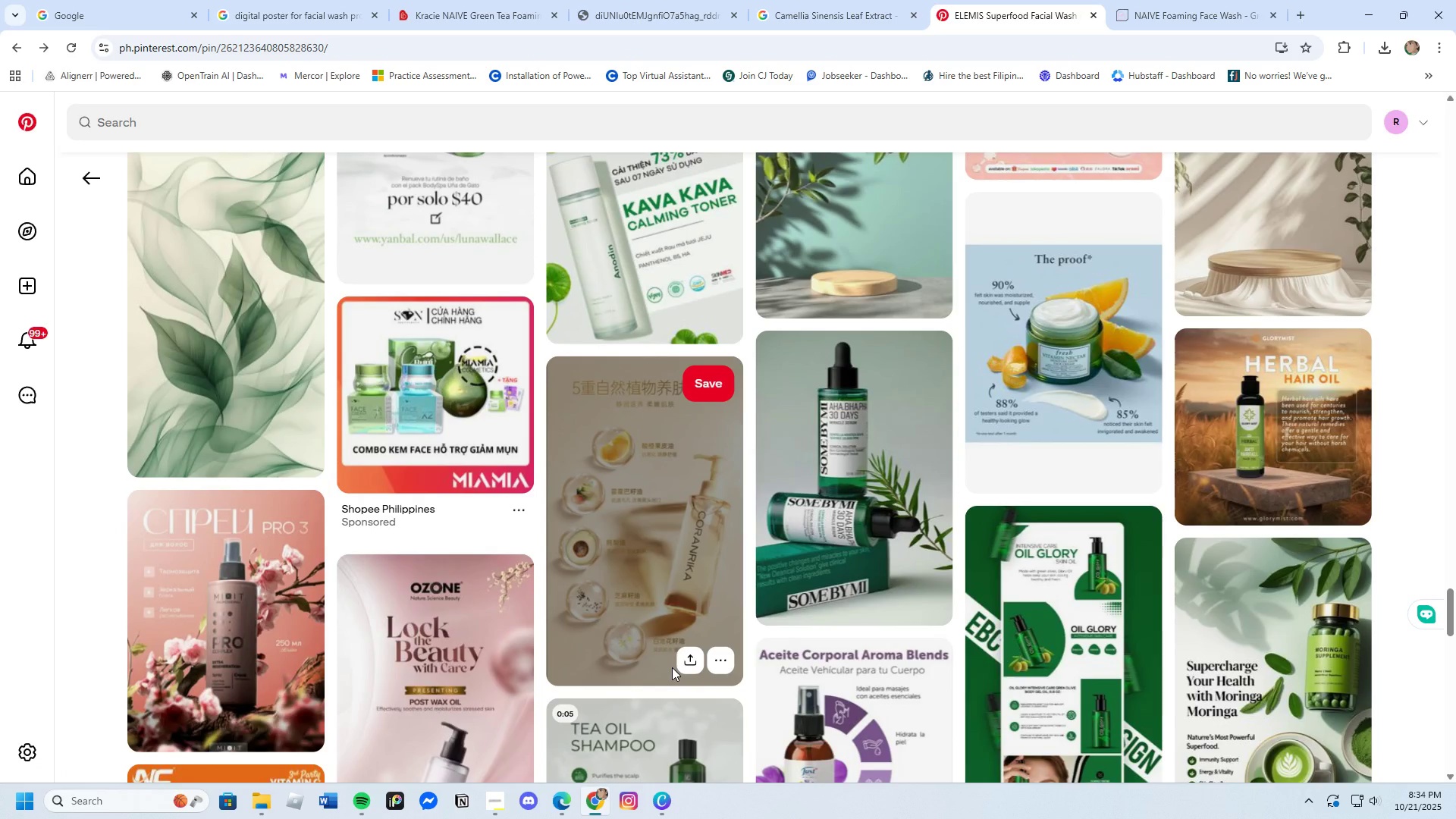 
scroll: coordinate [675, 667], scroll_direction: down, amount: 13.0
 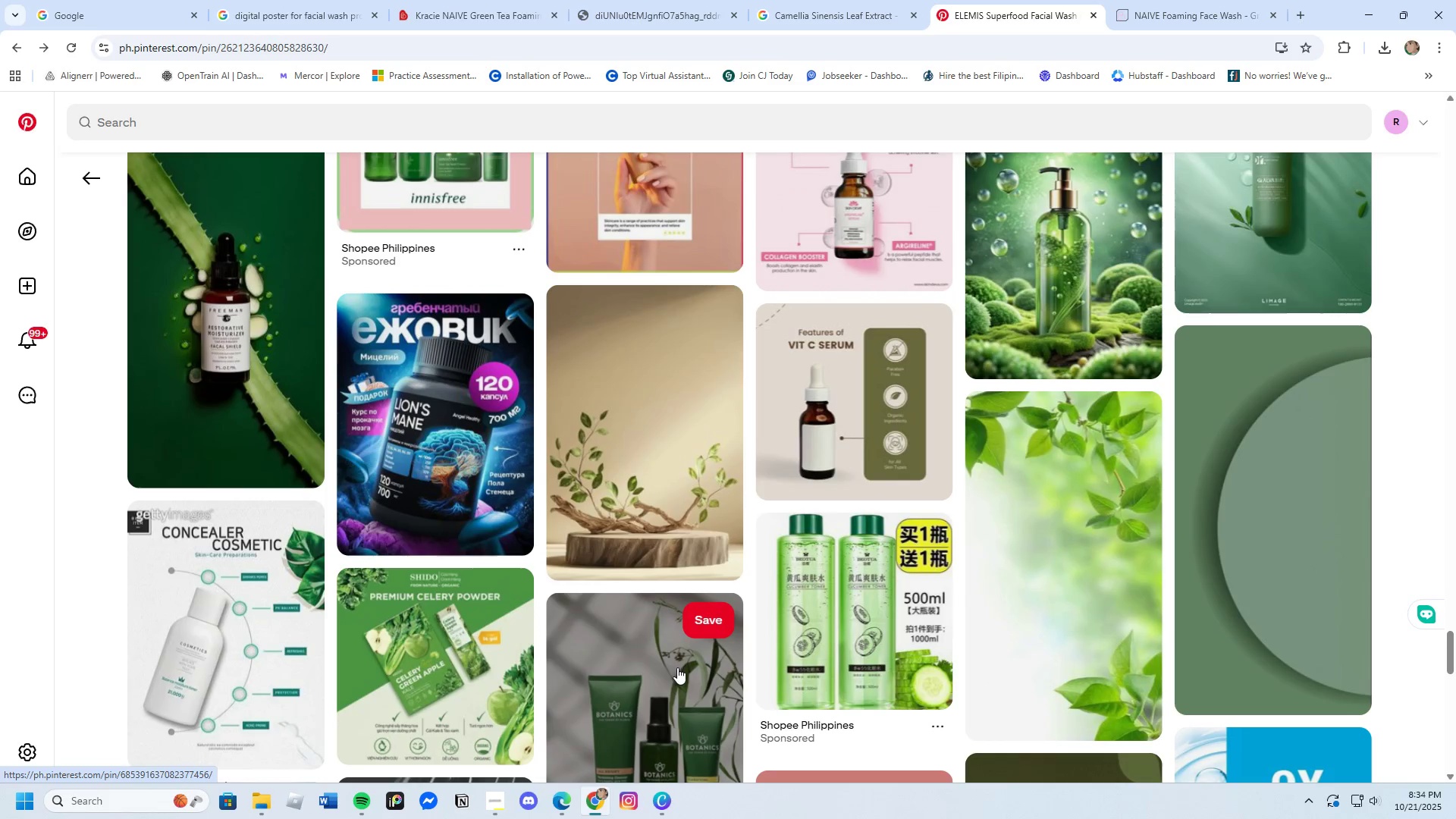 
scroll: coordinate [678, 667], scroll_direction: up, amount: 4.0
 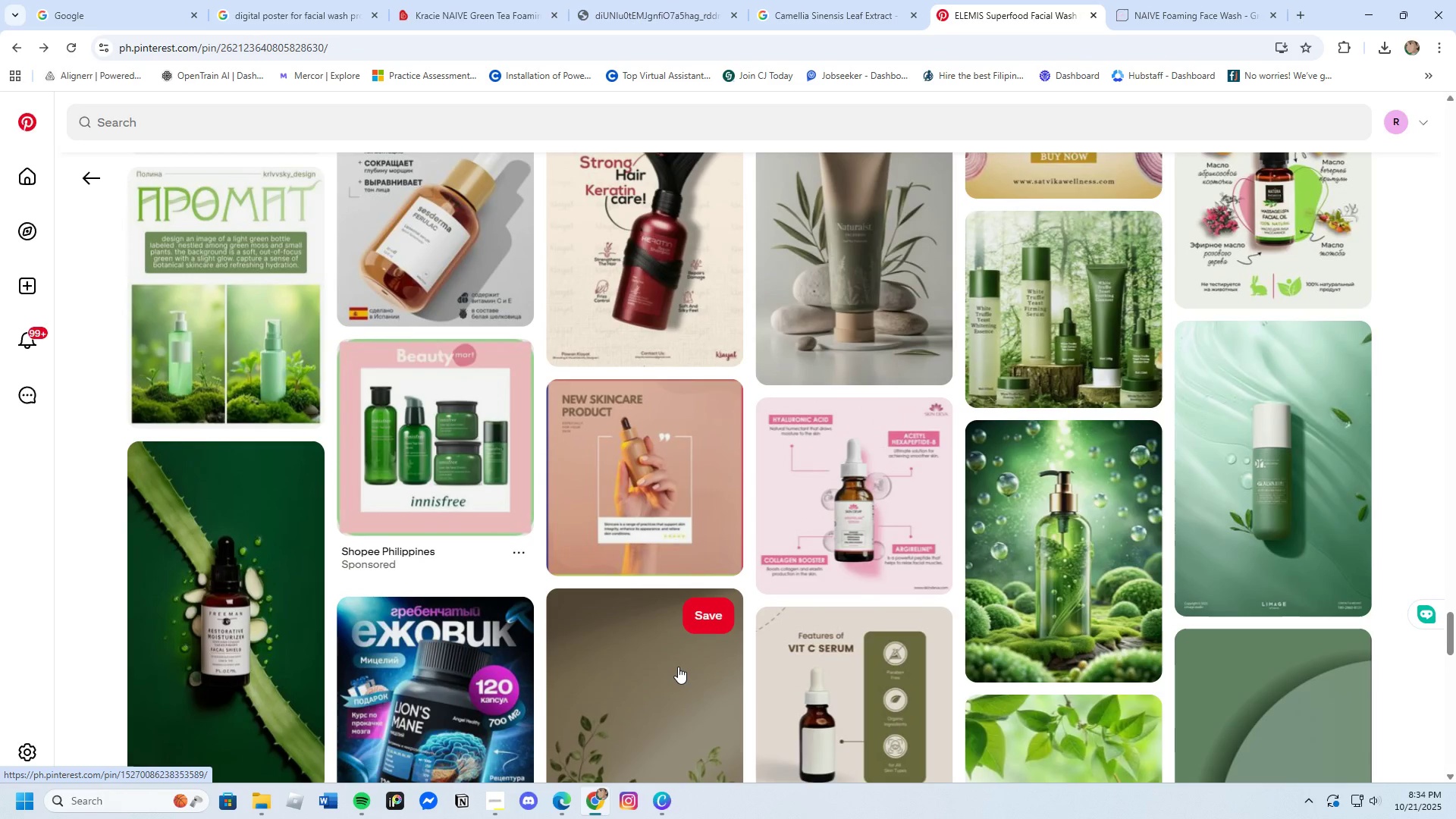 
scroll: coordinate [682, 661], scroll_direction: down, amount: 23.0
 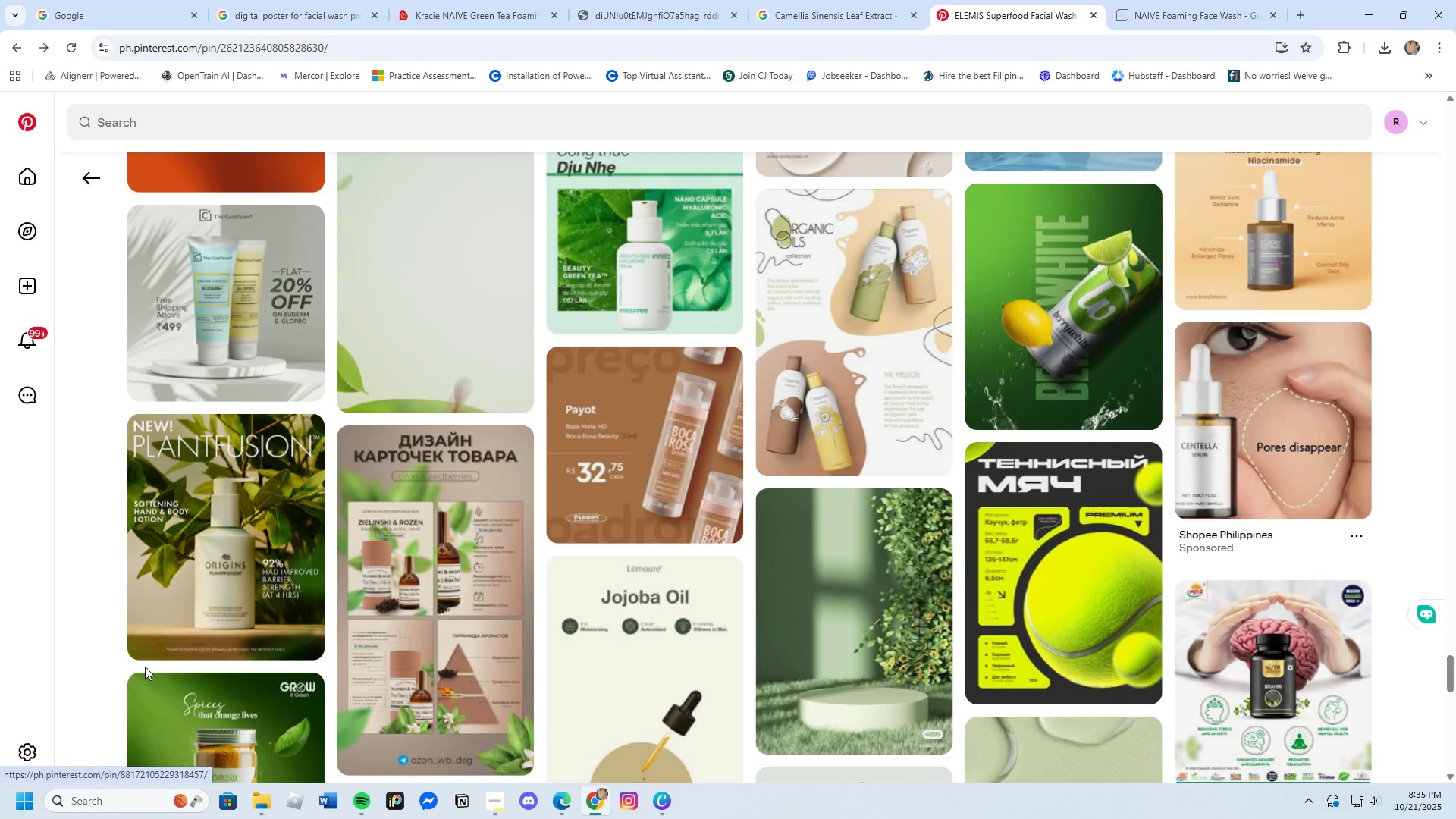 
left_click([617, 249])
 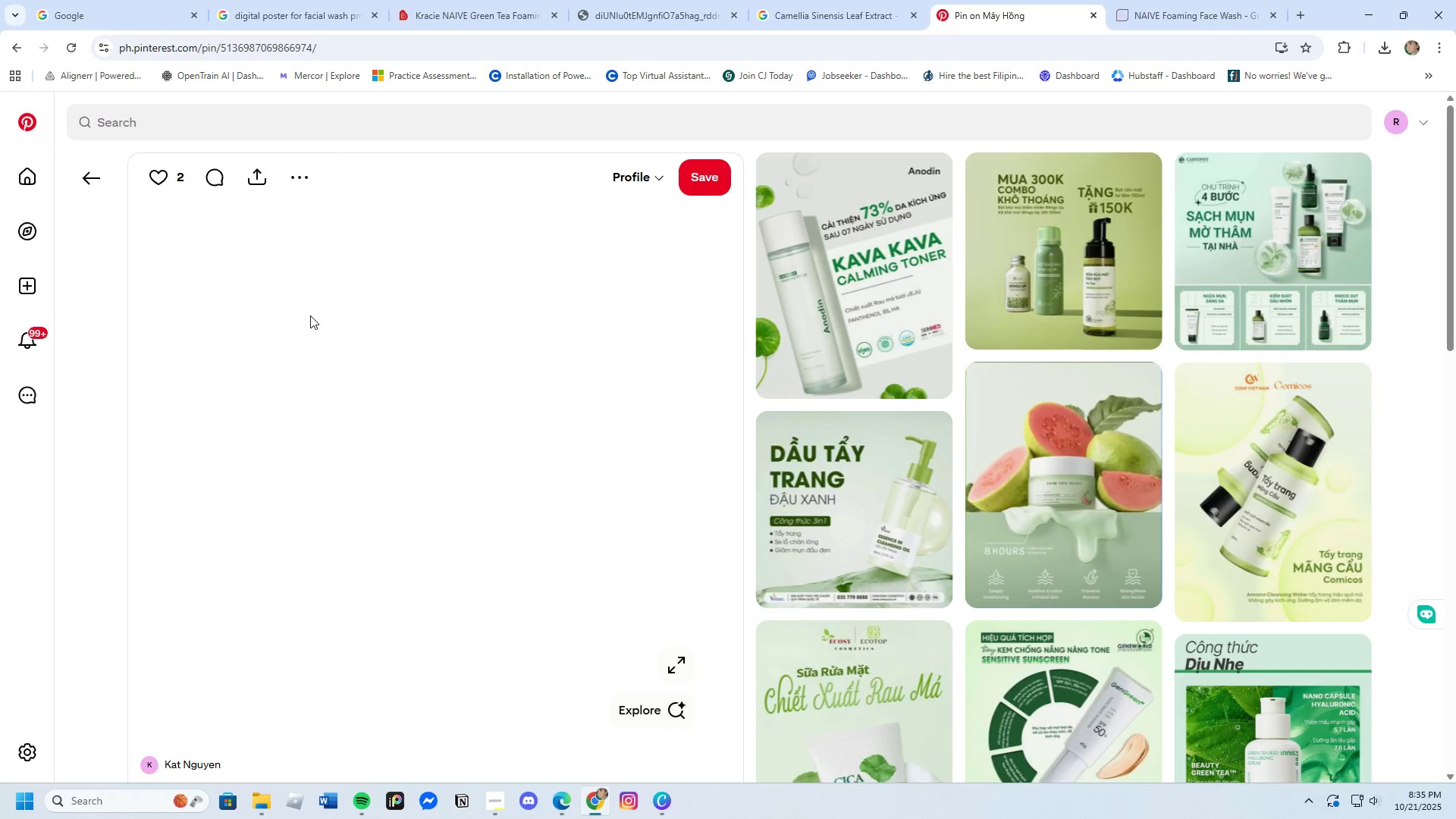 
left_click([95, 171])
 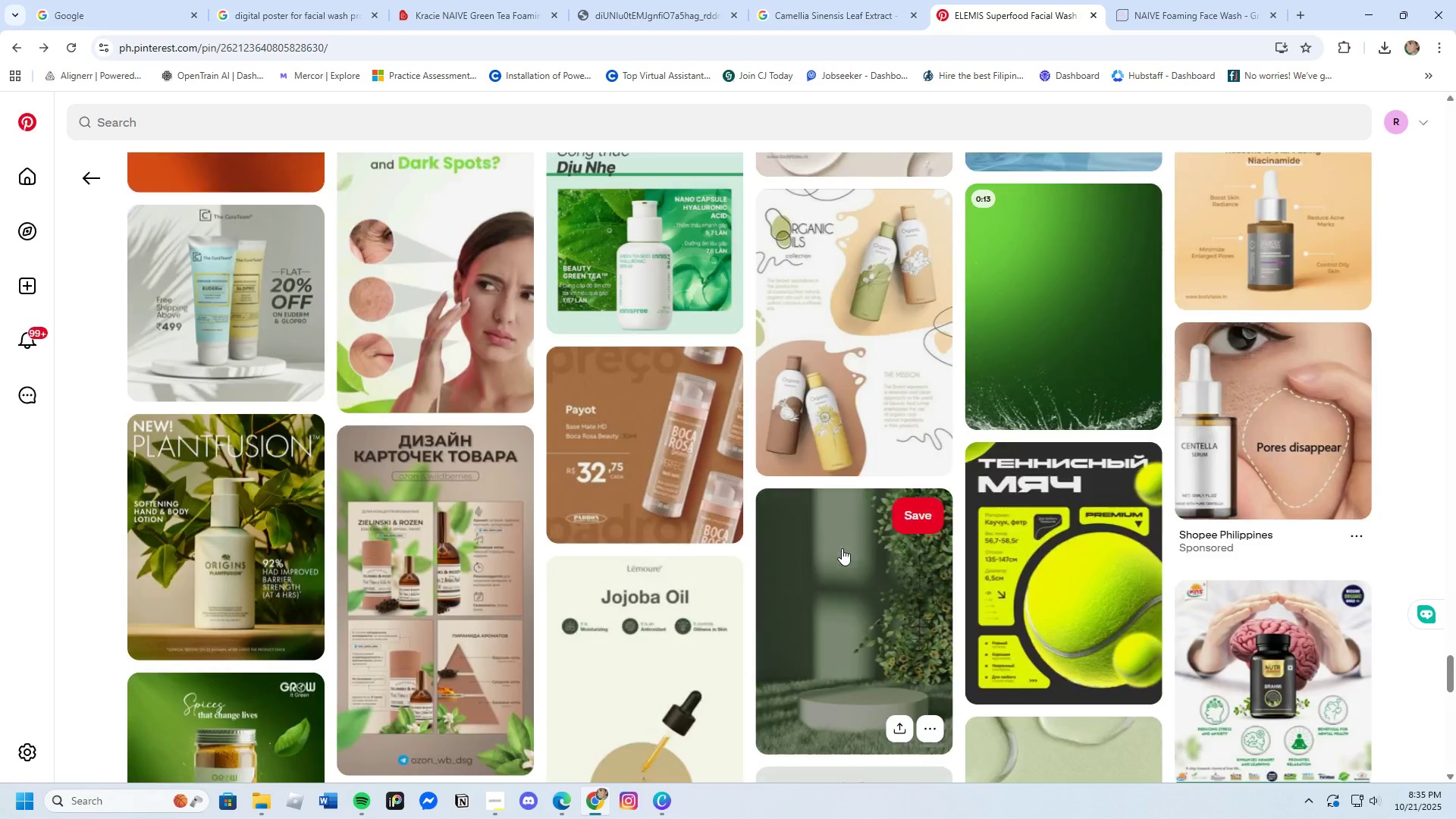 
scroll: coordinate [842, 548], scroll_direction: down, amount: 14.0
 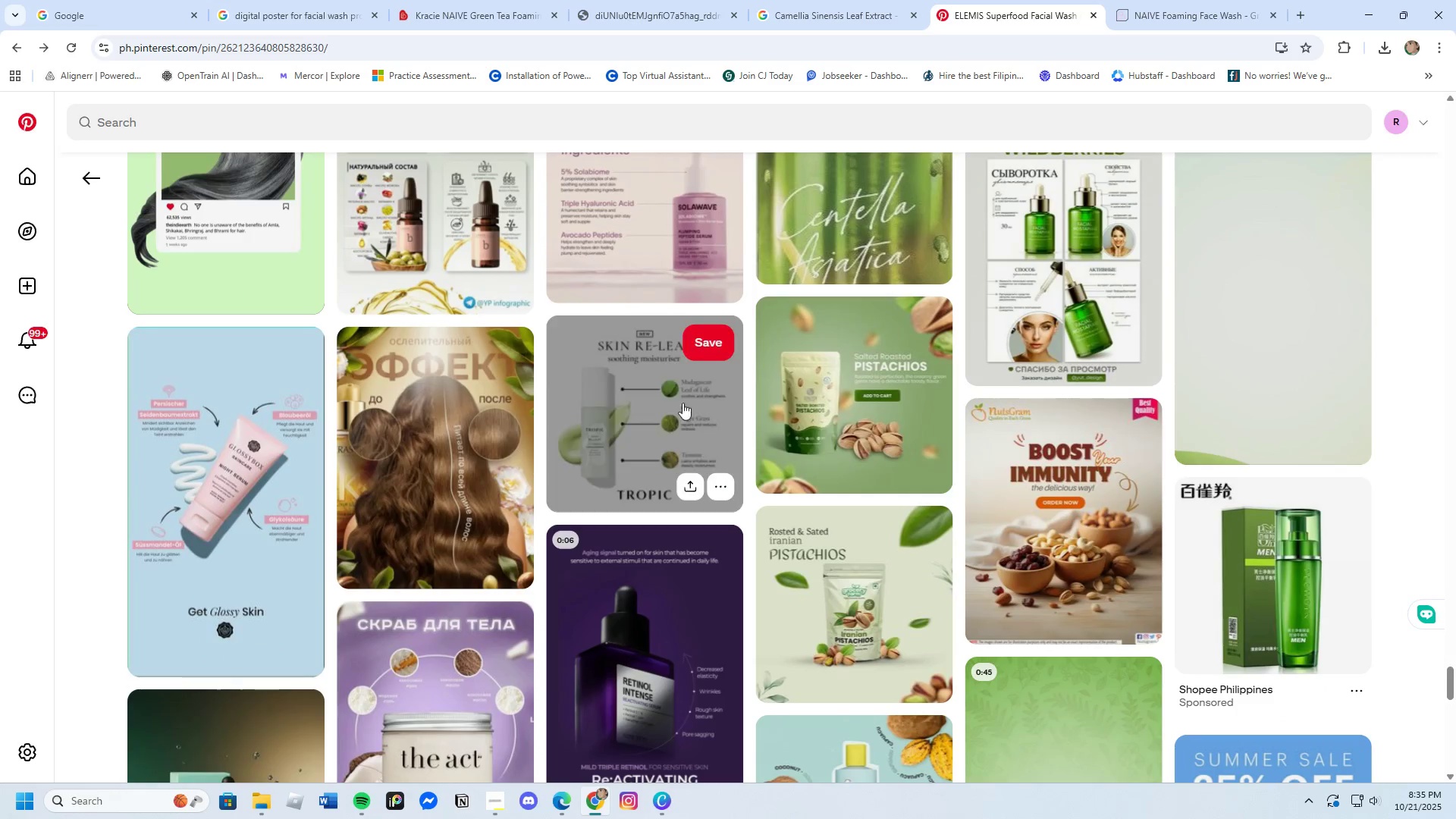 
left_click([680, 400])
 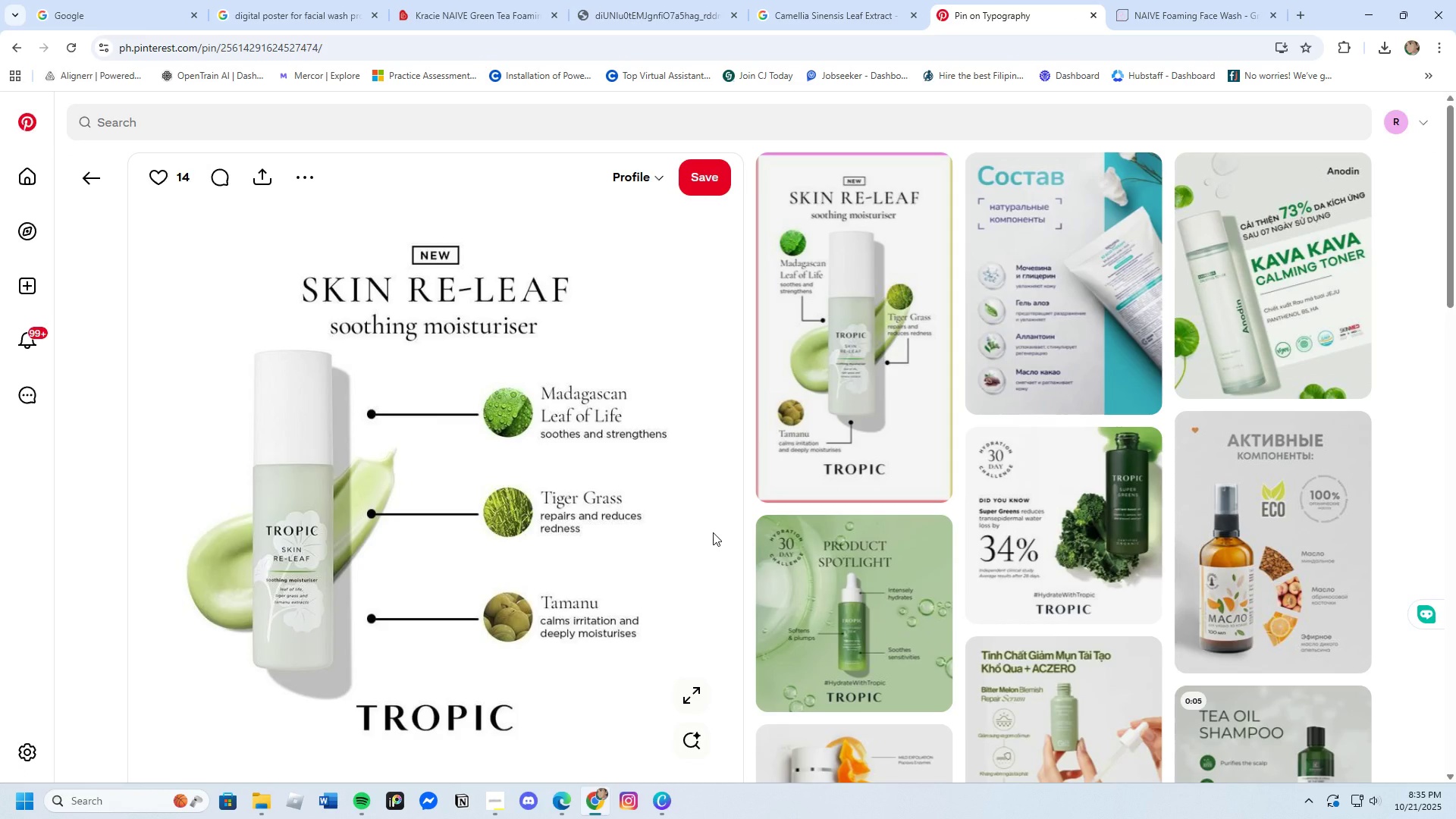 
wait(17.89)
 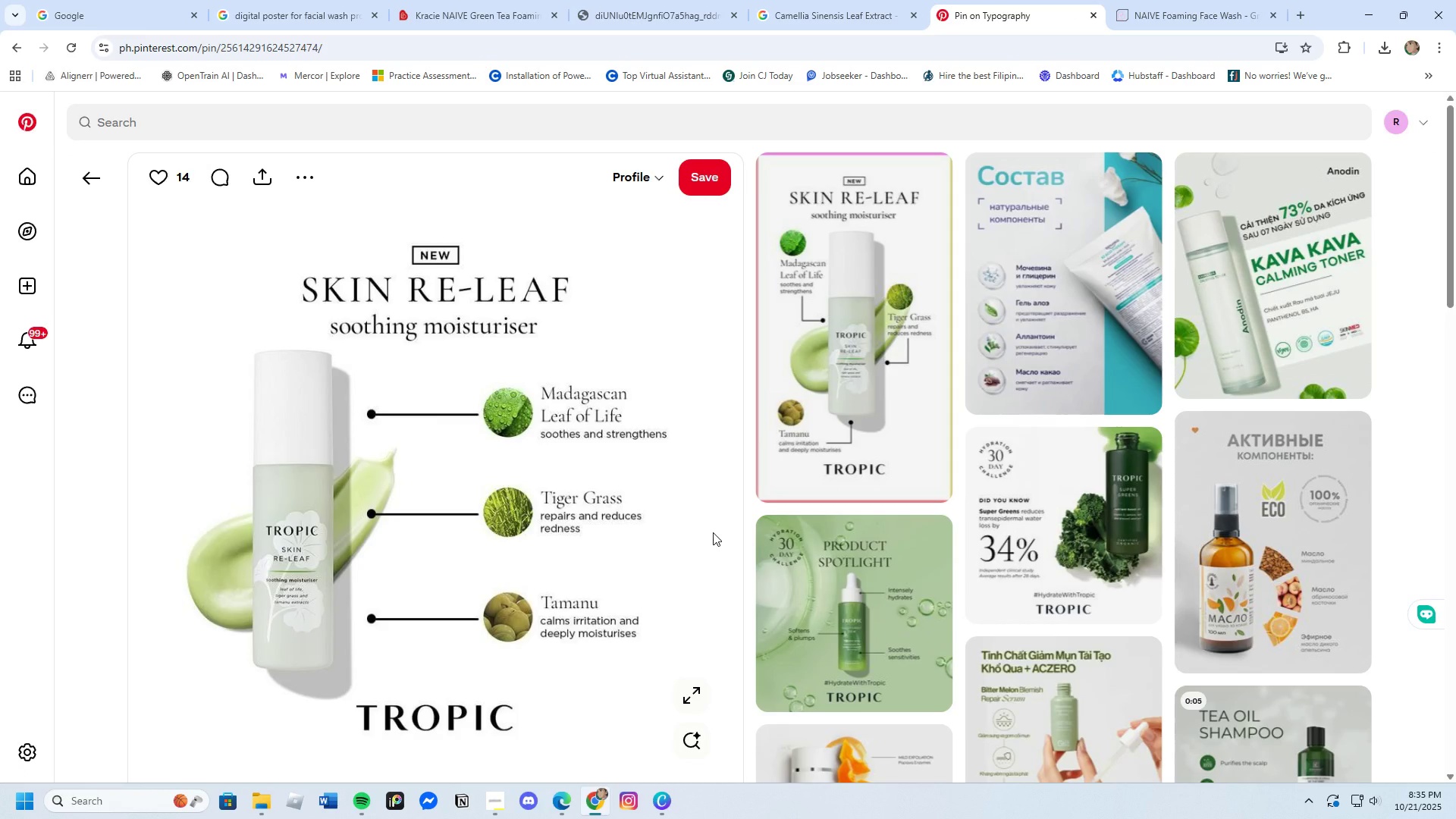 
scroll: coordinate [713, 532], scroll_direction: down, amount: 4.0
 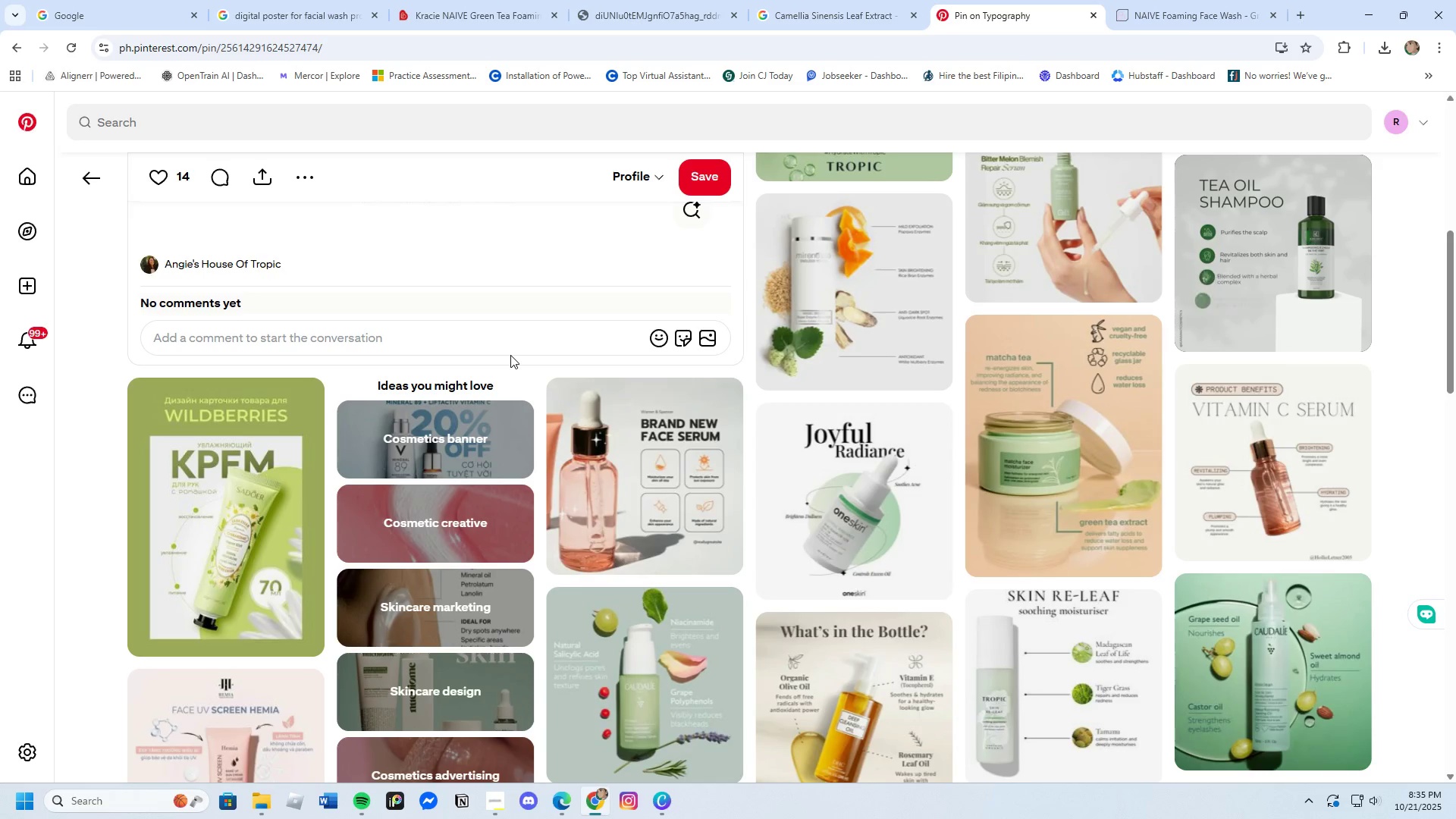 
wait(26.28)
 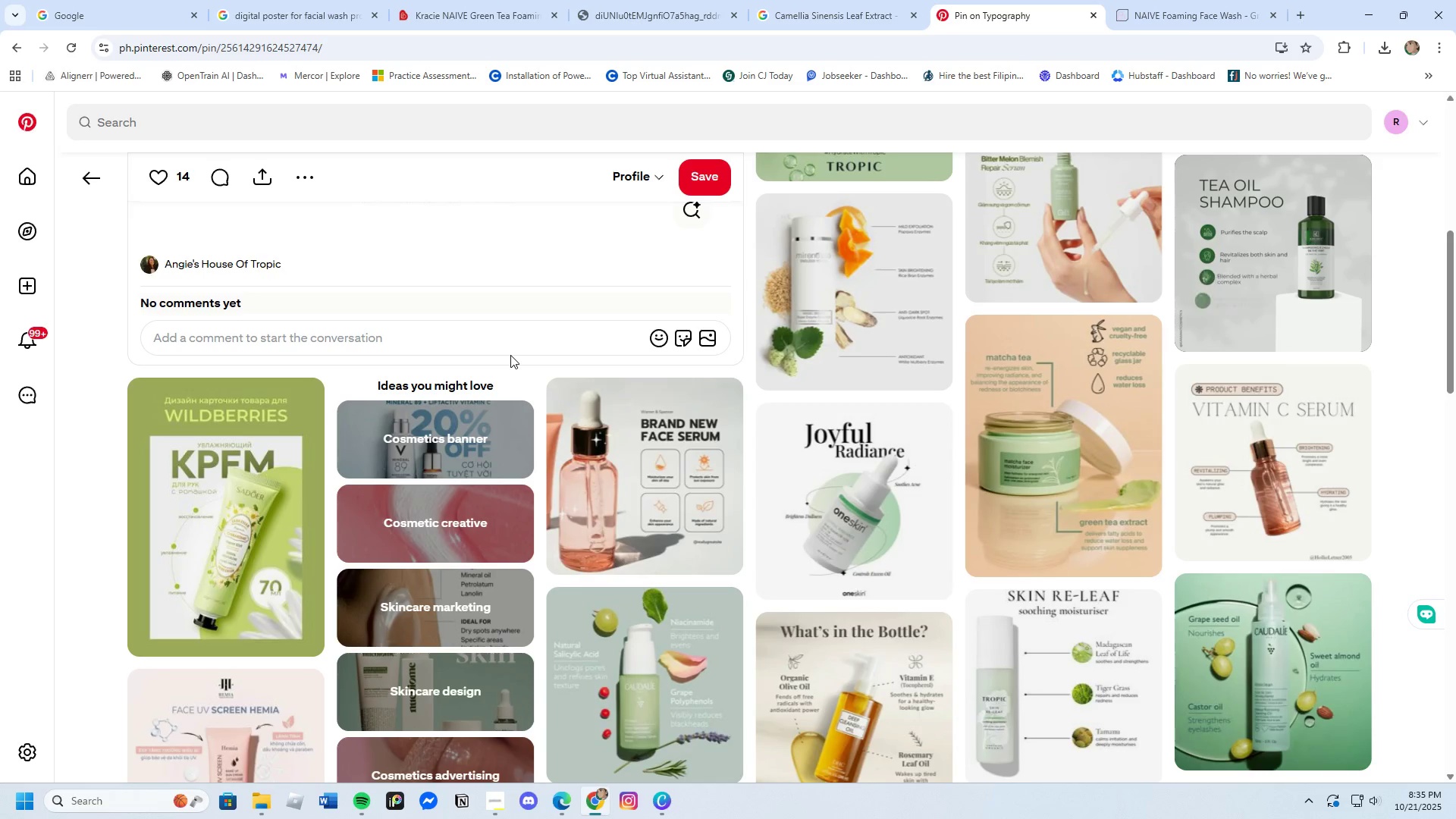 
left_click([799, 0])
 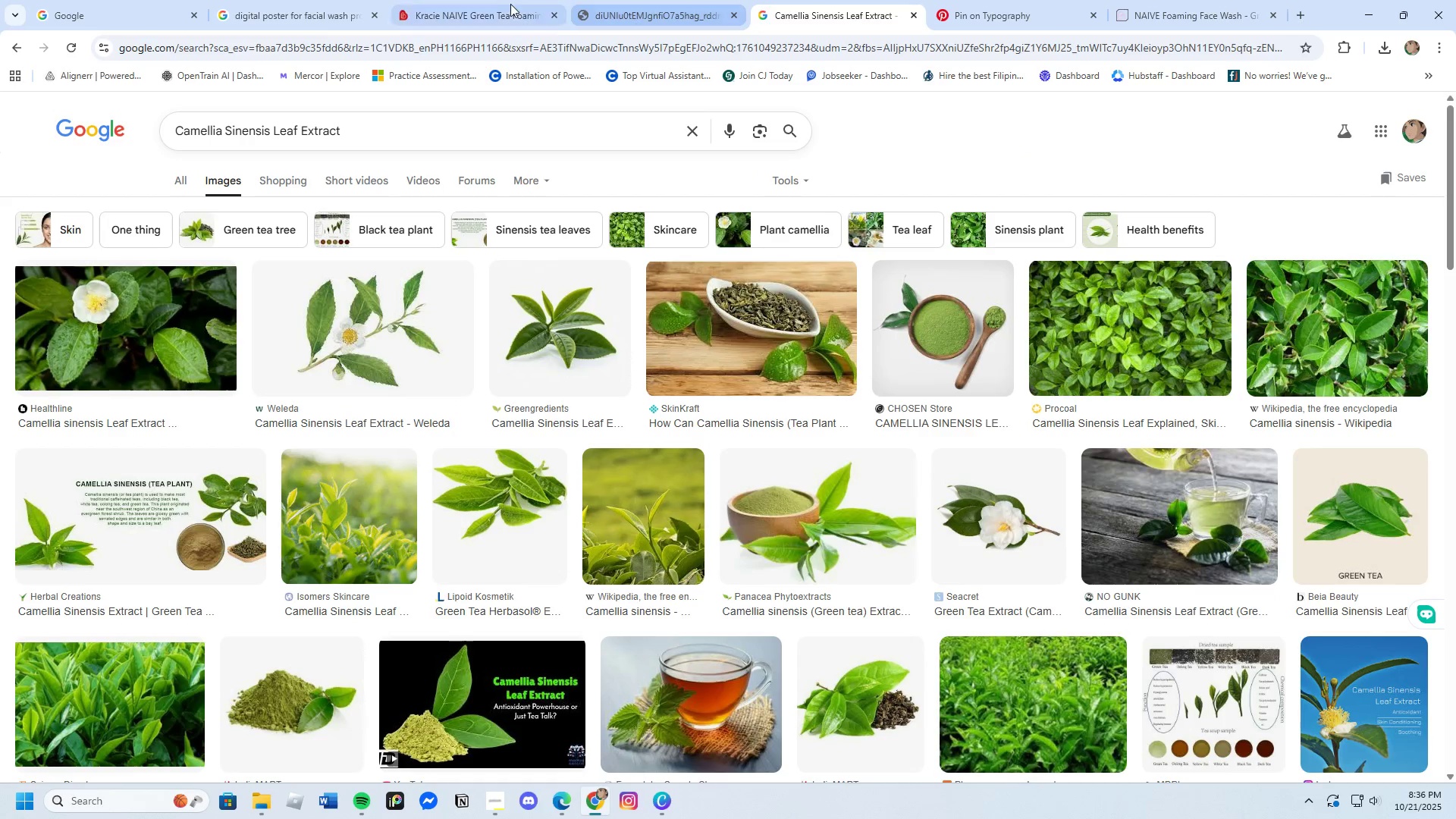 
left_click([485, 5])
 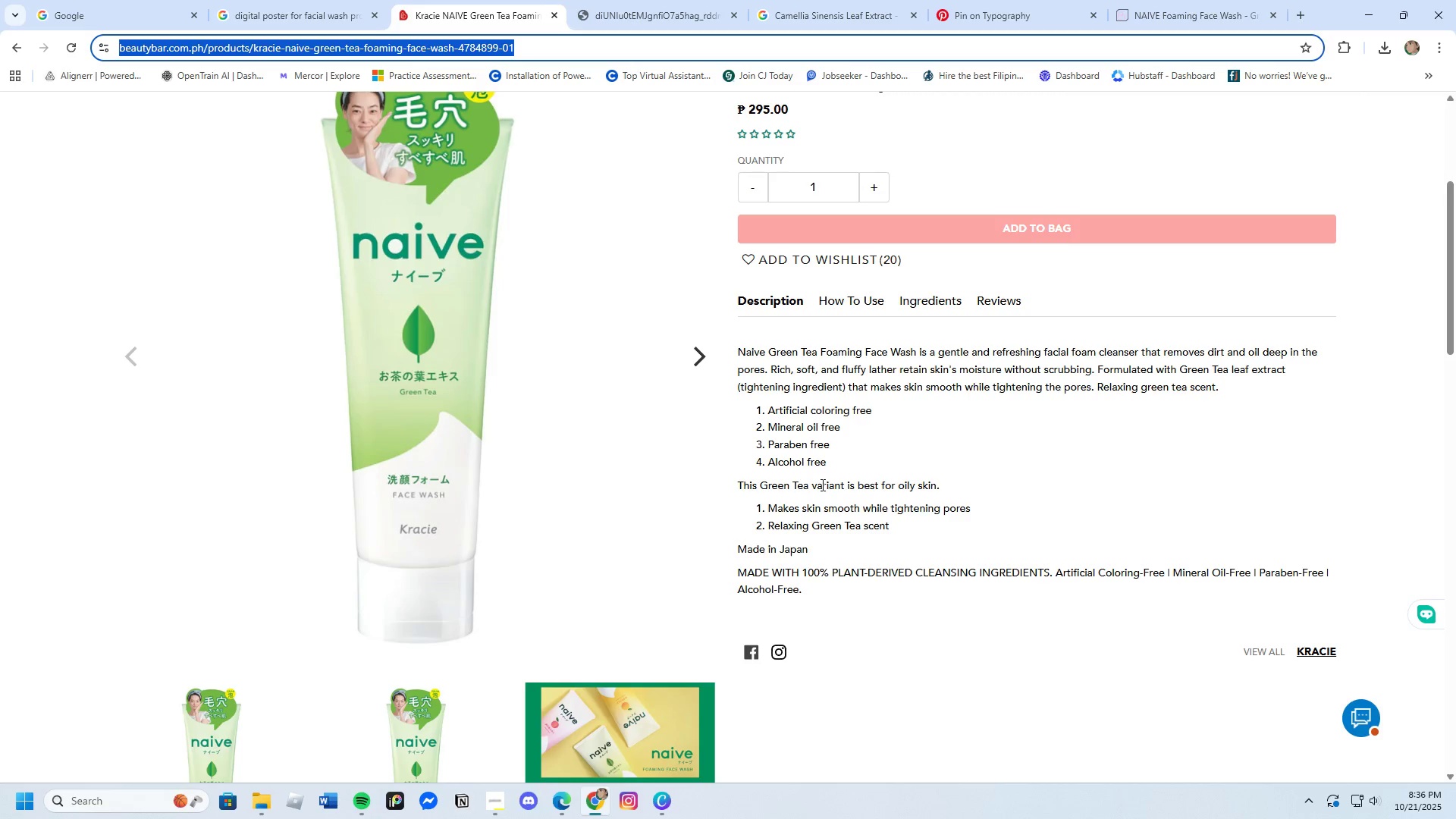 
wait(27.0)
 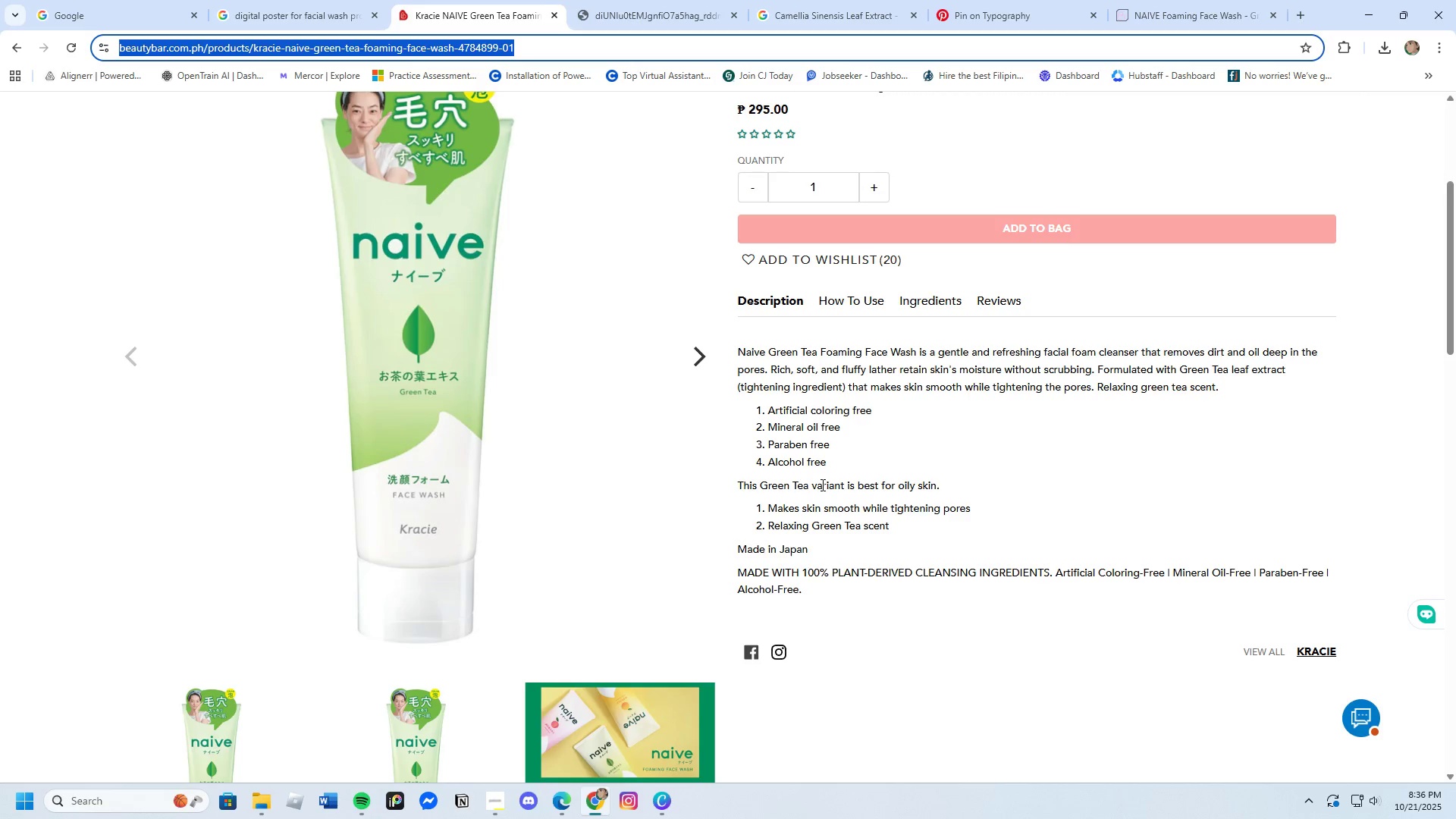 
scroll: coordinate [1136, 499], scroll_direction: down, amount: 2.0
 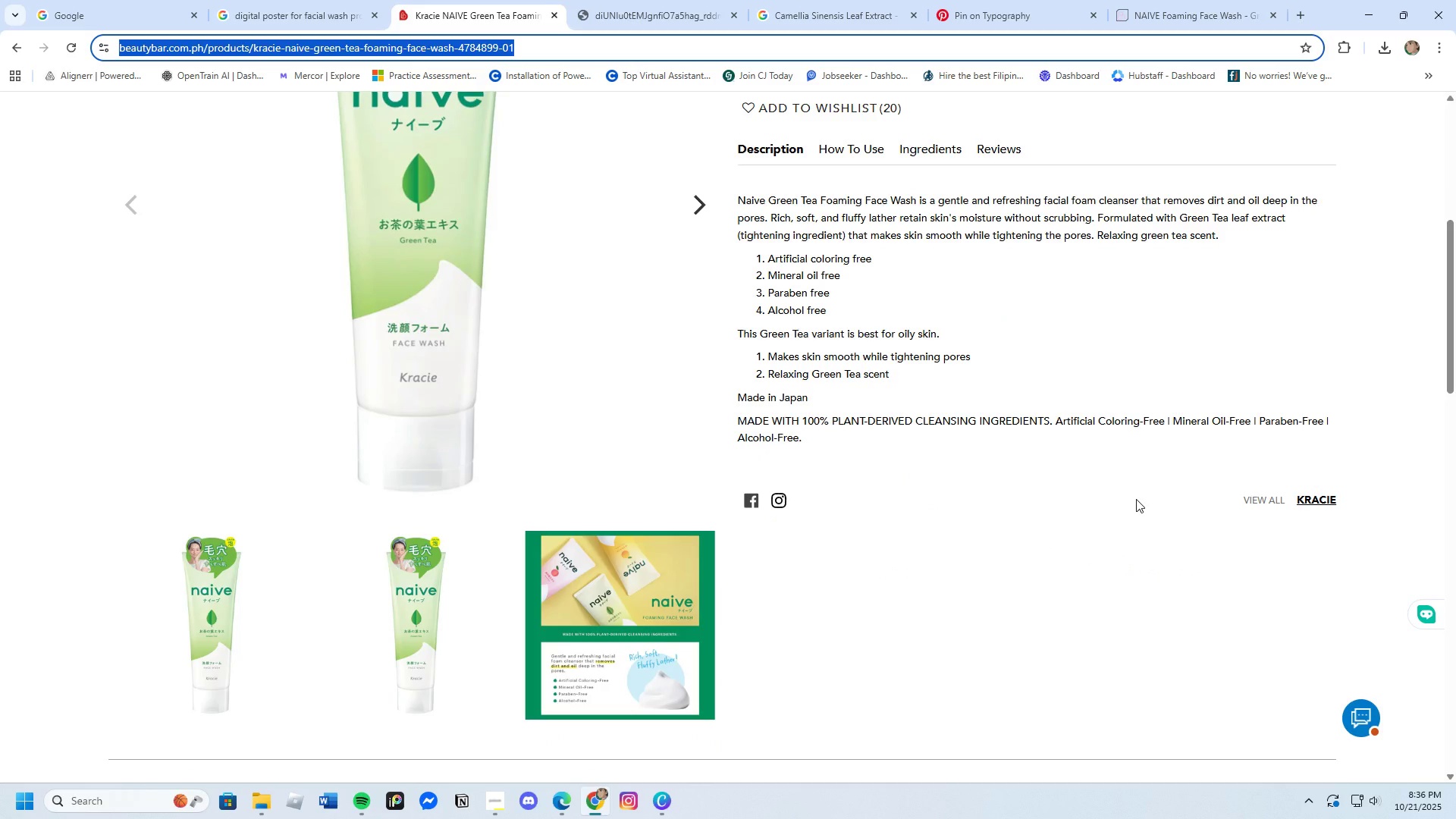 
wait(18.62)
 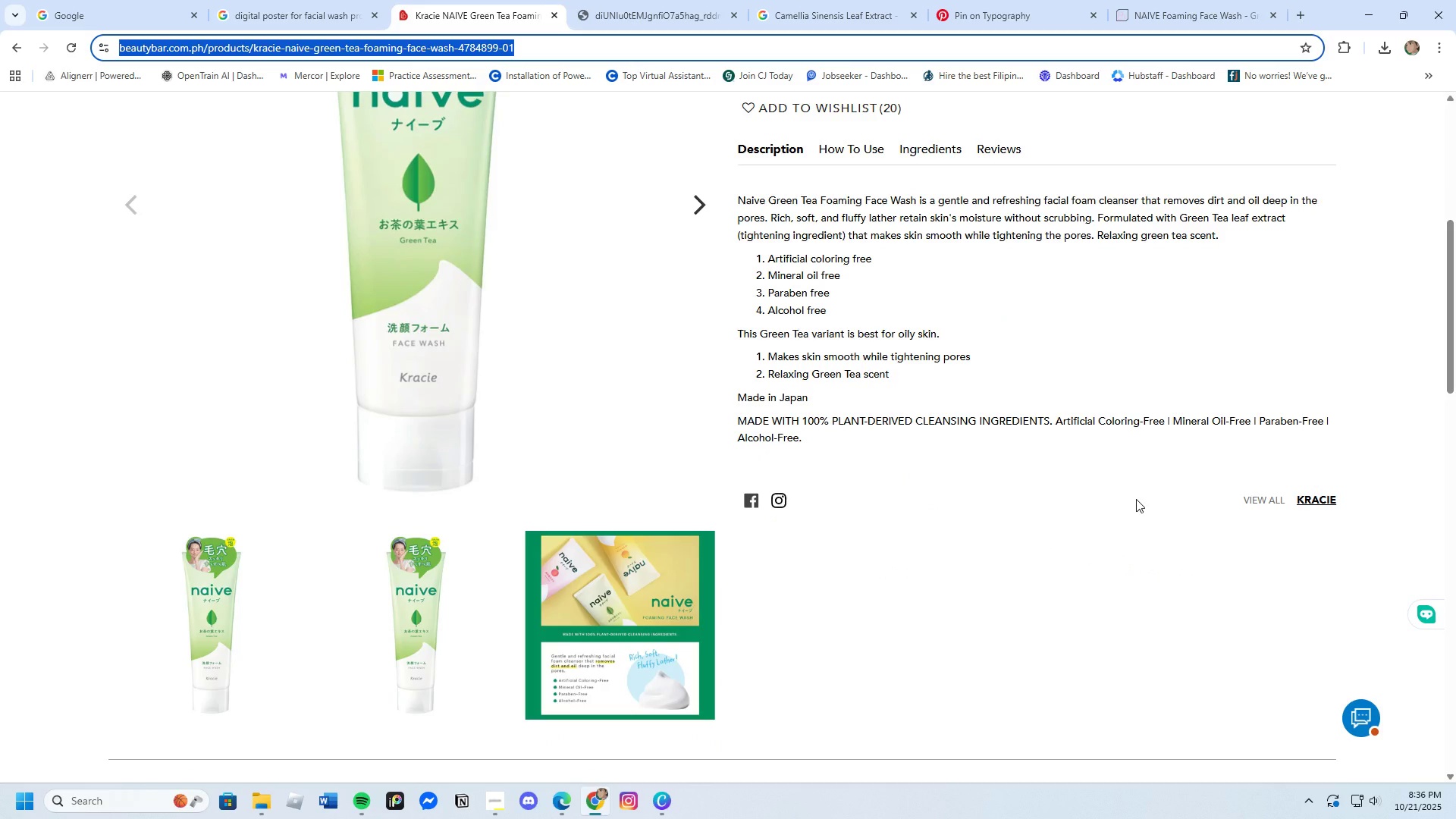 
scroll: coordinate [1136, 499], scroll_direction: up, amount: 1.0
 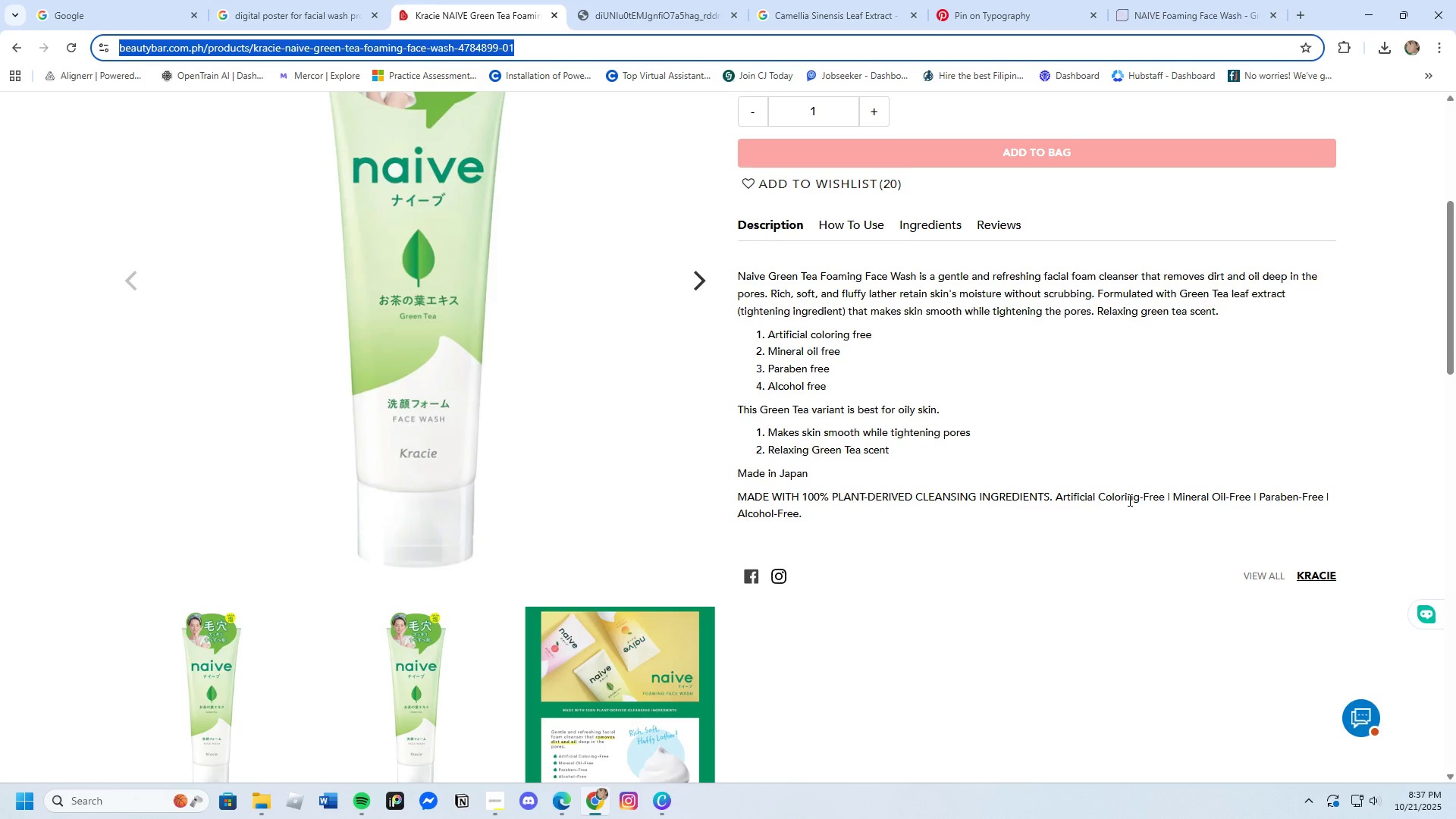 
wait(15.86)
 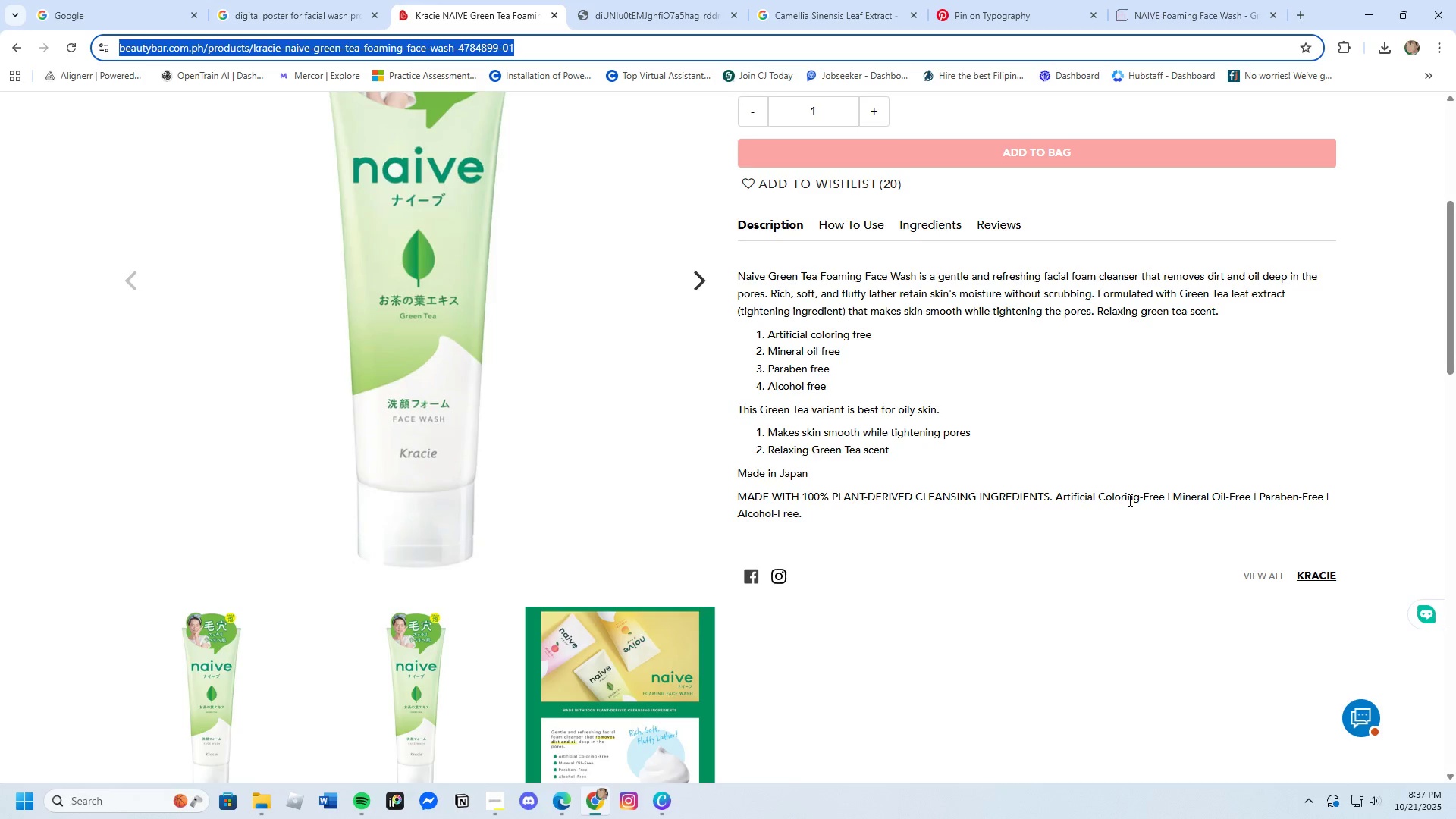 
scroll: coordinate [1175, 543], scroll_direction: down, amount: 3.0
 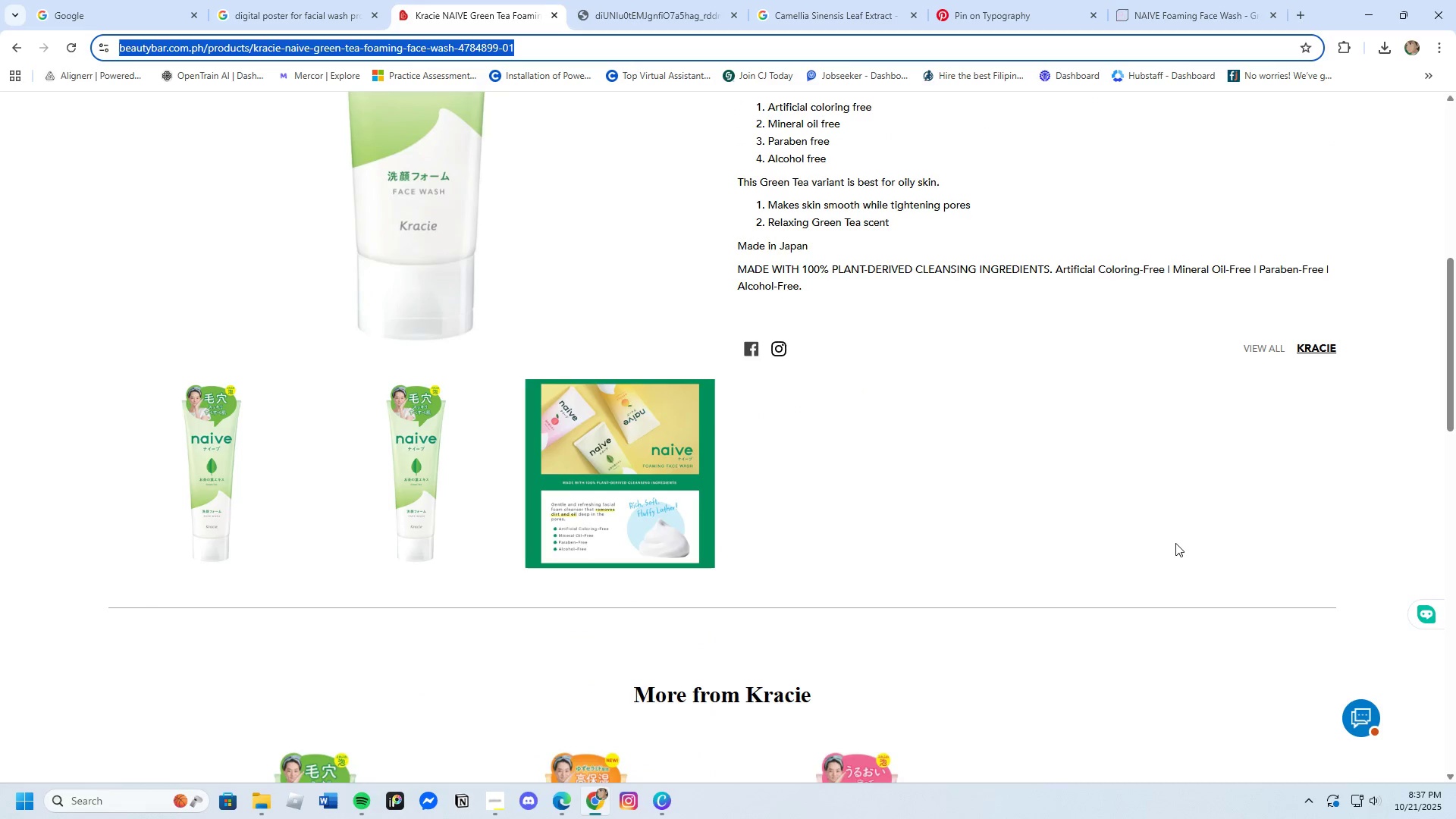 
scroll: coordinate [1176, 546], scroll_direction: up, amount: 2.0
 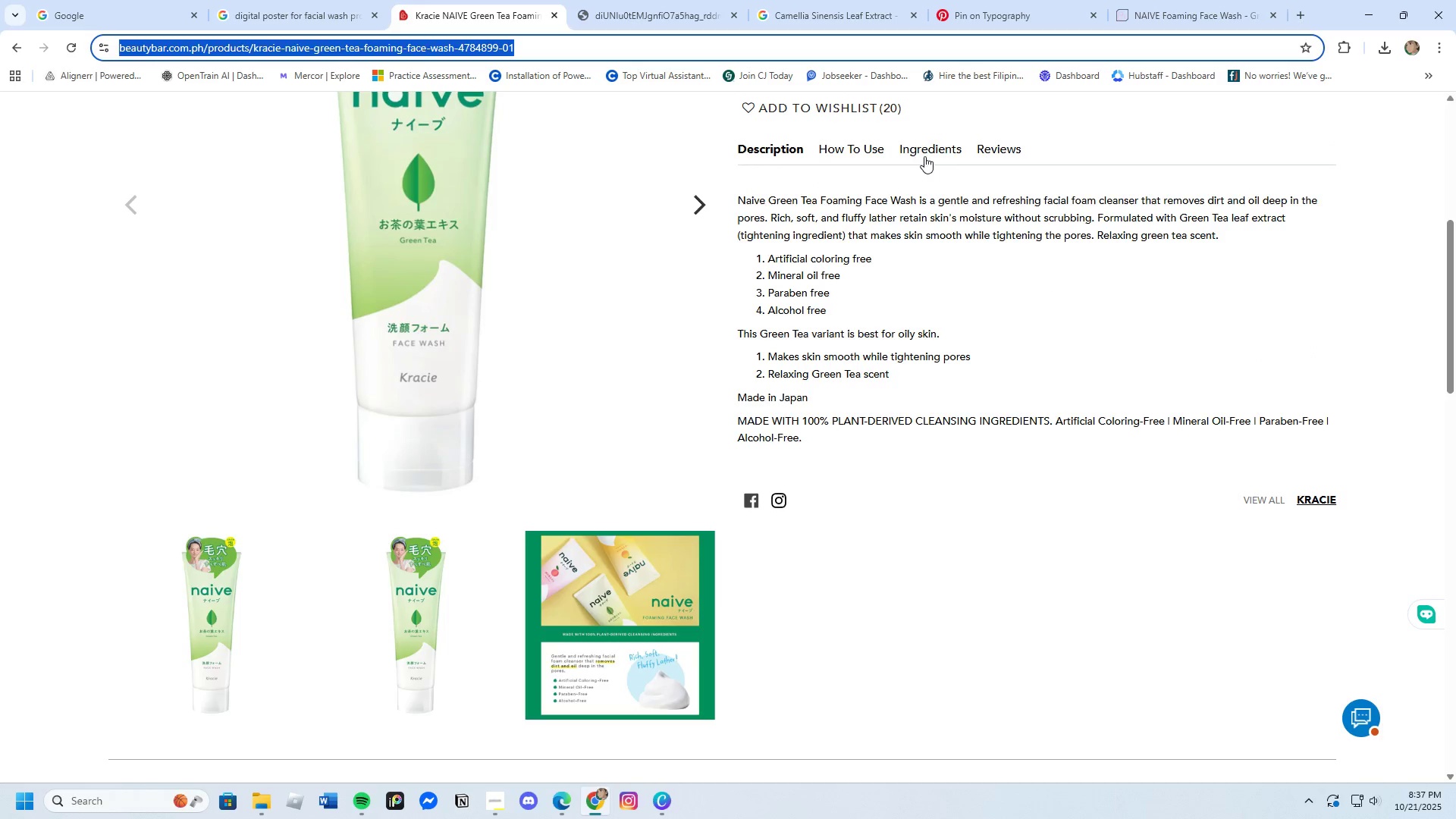 
left_click([924, 156])
 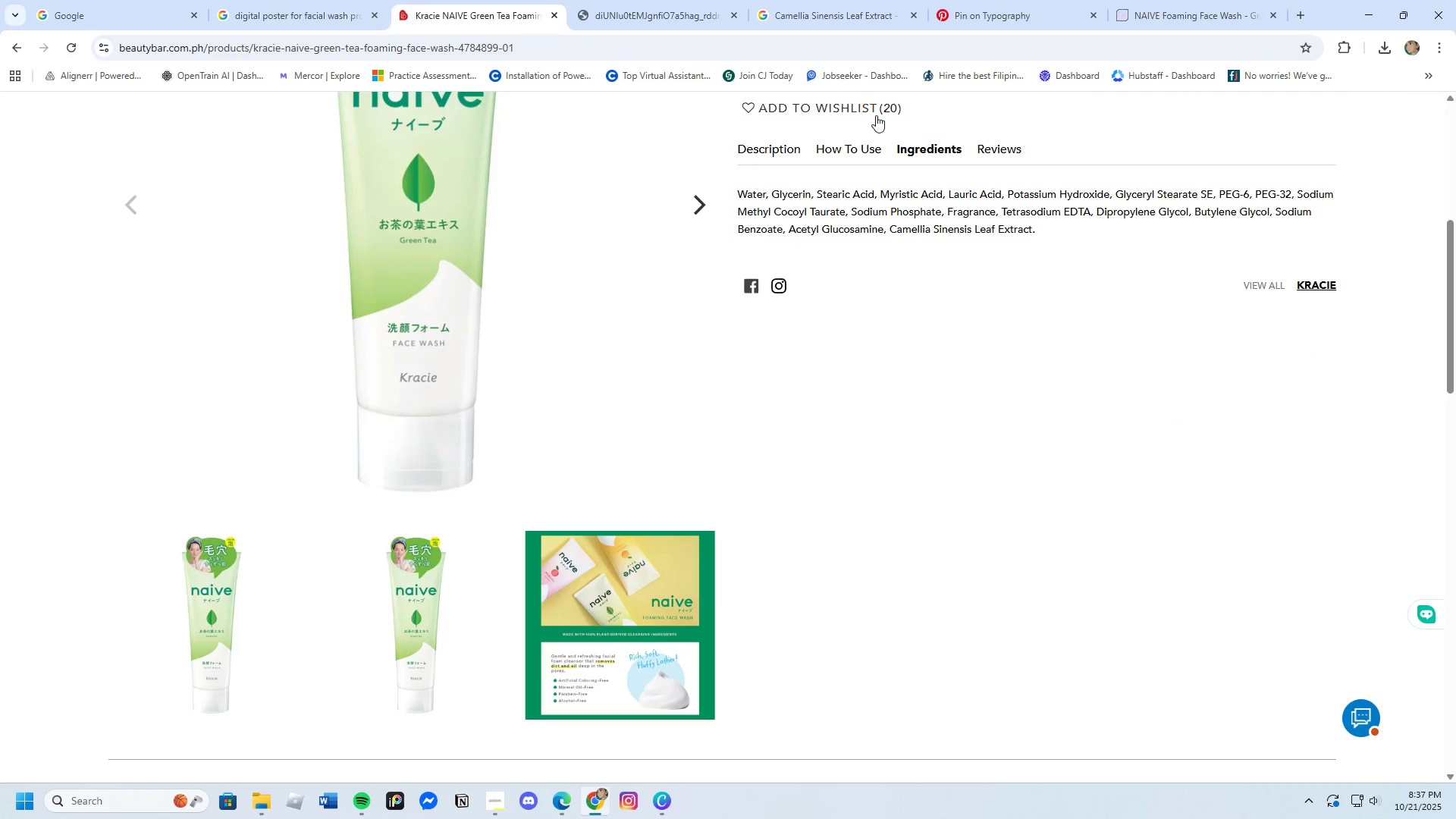 
scroll: coordinate [861, 506], scroll_direction: up, amount: 2.0
 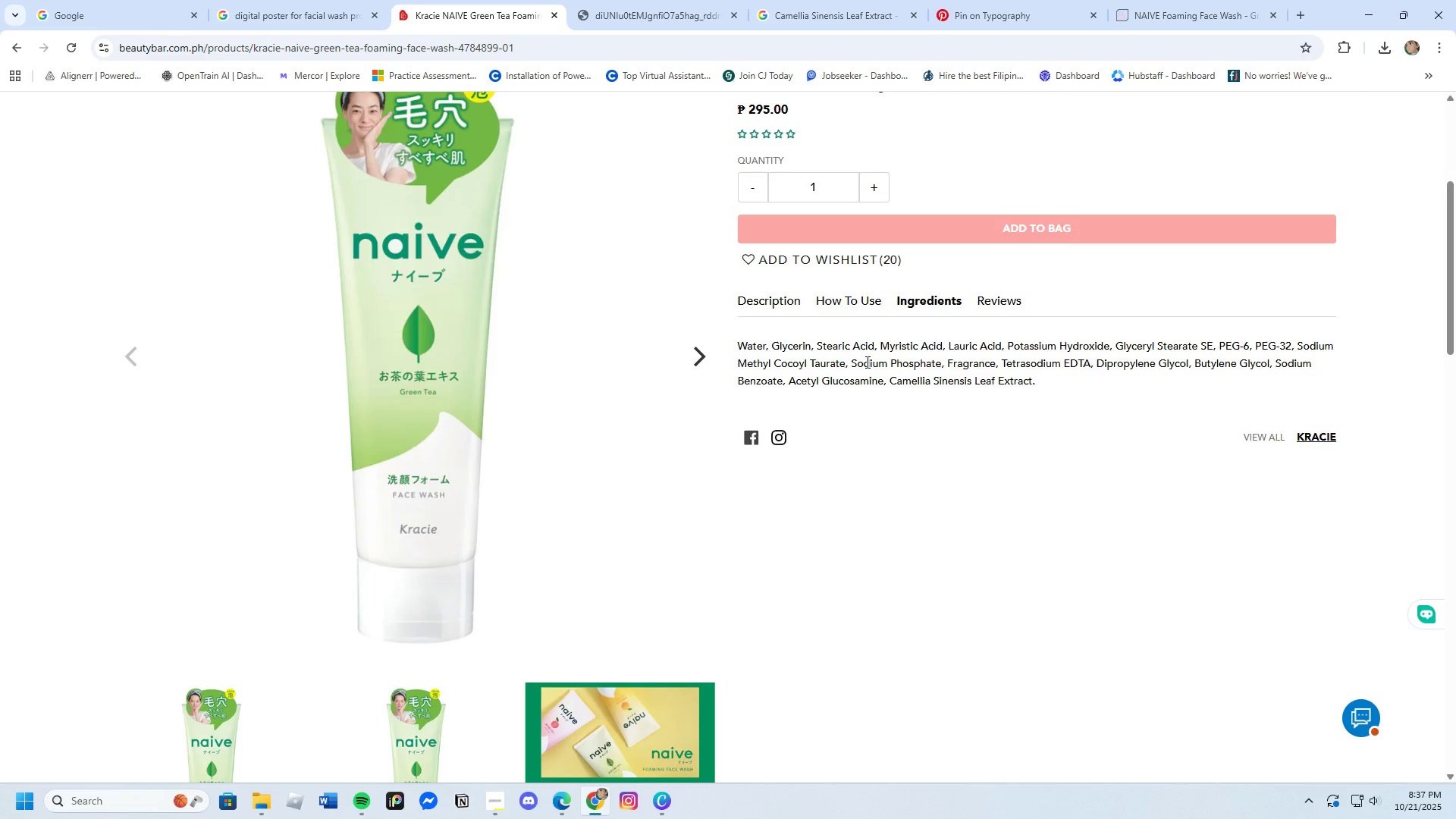 
wait(20.72)
 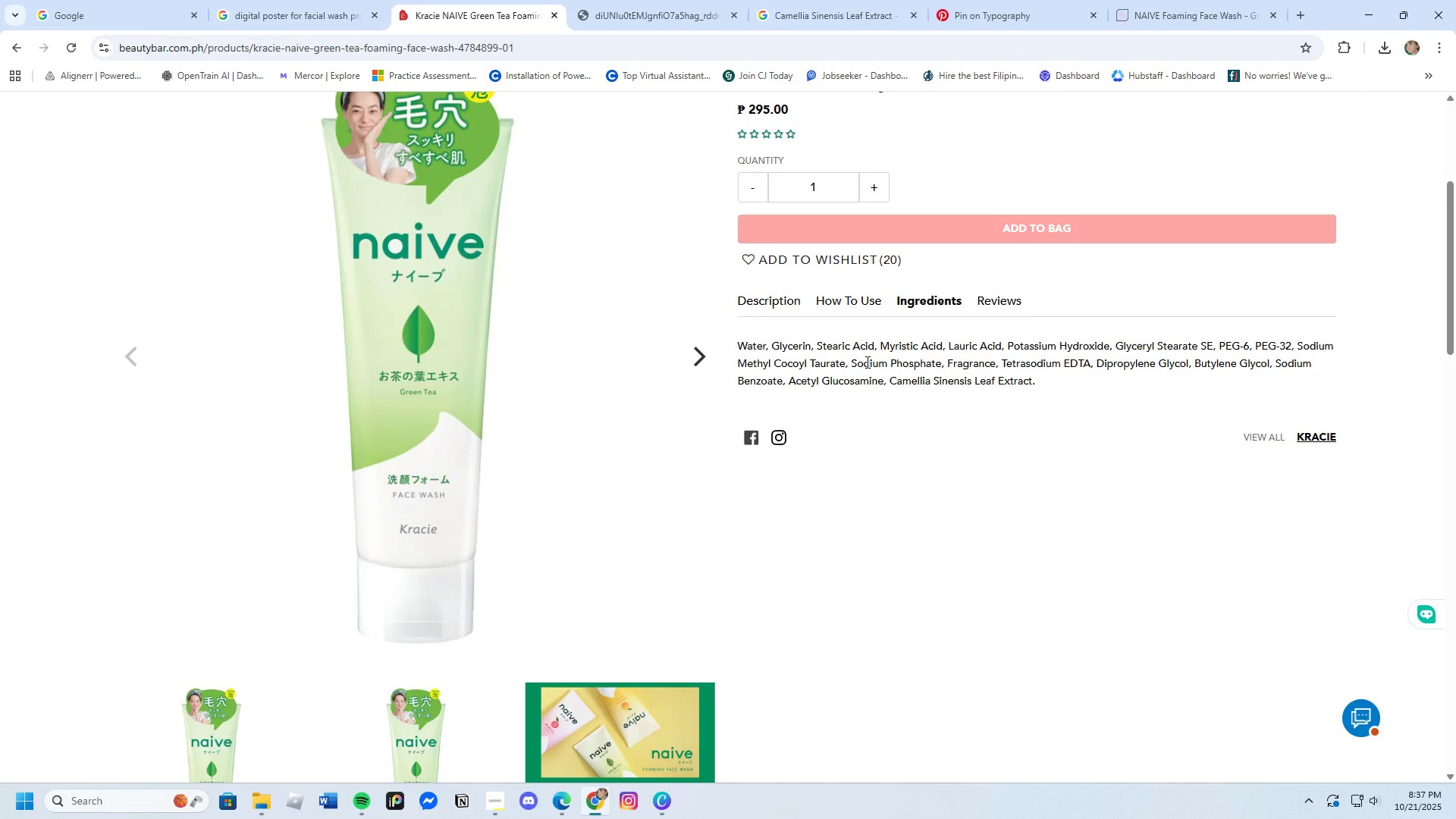 
left_click([774, 309])
 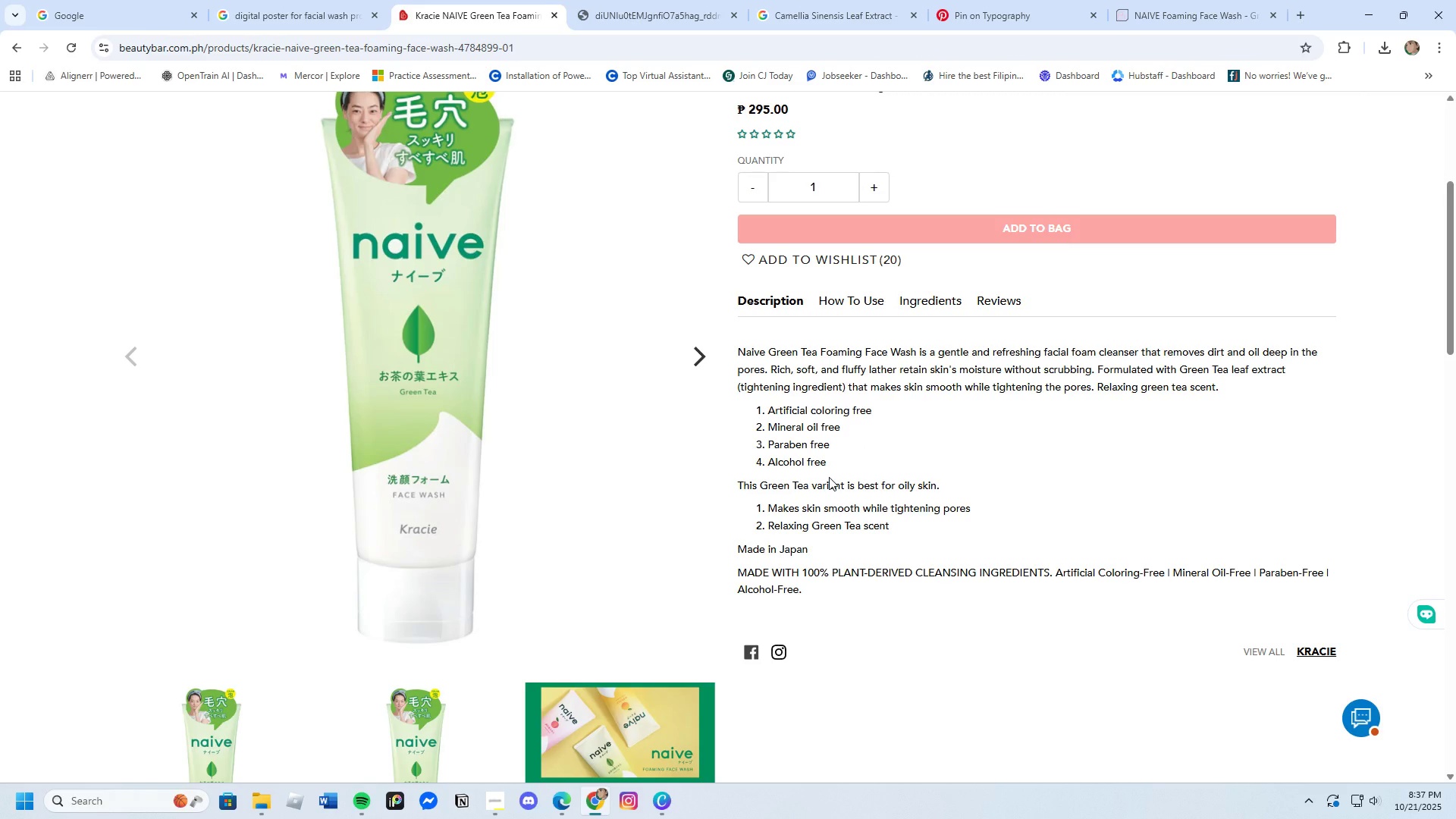 
scroll: coordinate [831, 464], scroll_direction: up, amount: 6.0
 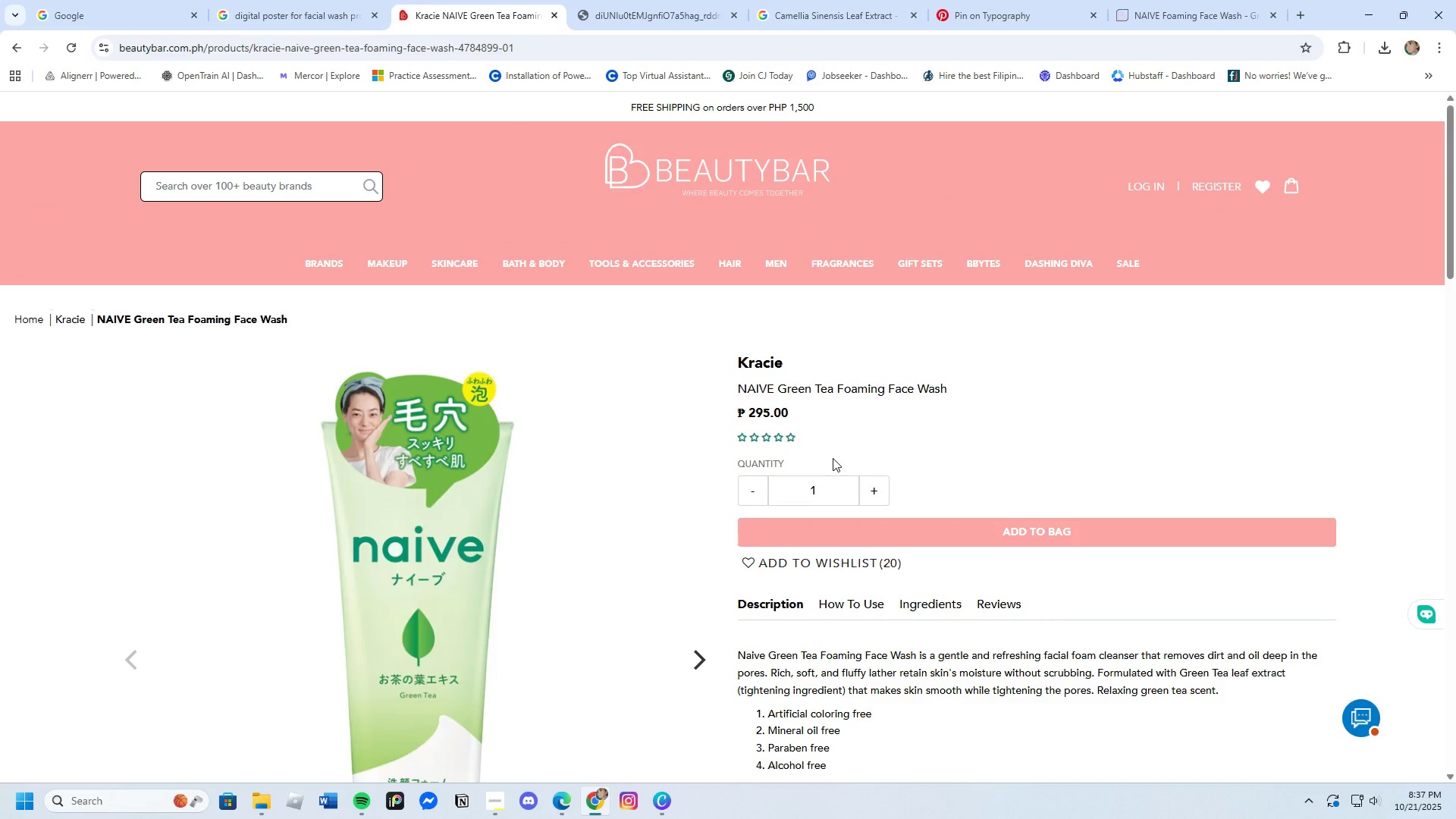 
scroll: coordinate [833, 458], scroll_direction: down, amount: 14.0
 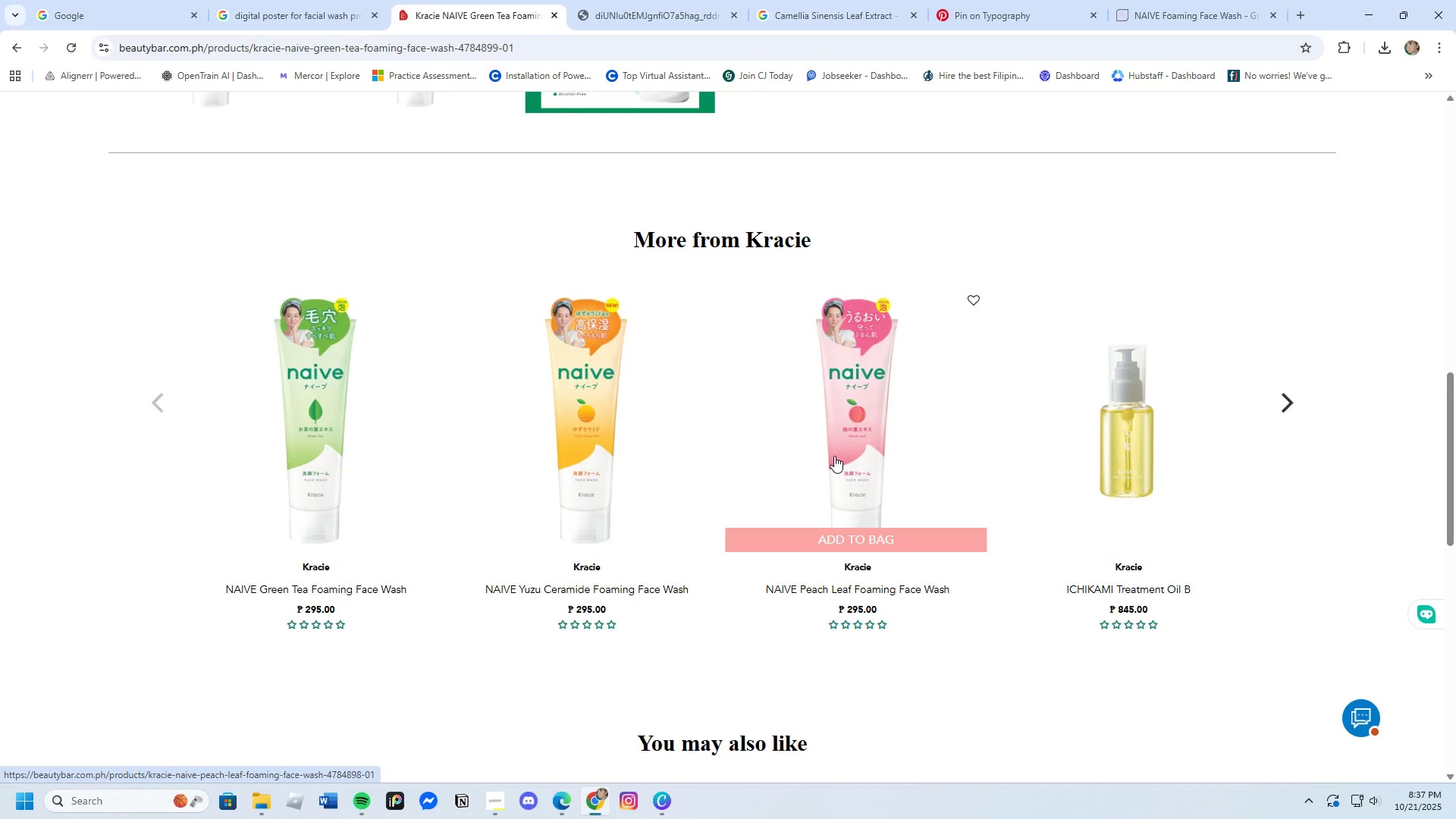 
scroll: coordinate [834, 456], scroll_direction: up, amount: 7.0
 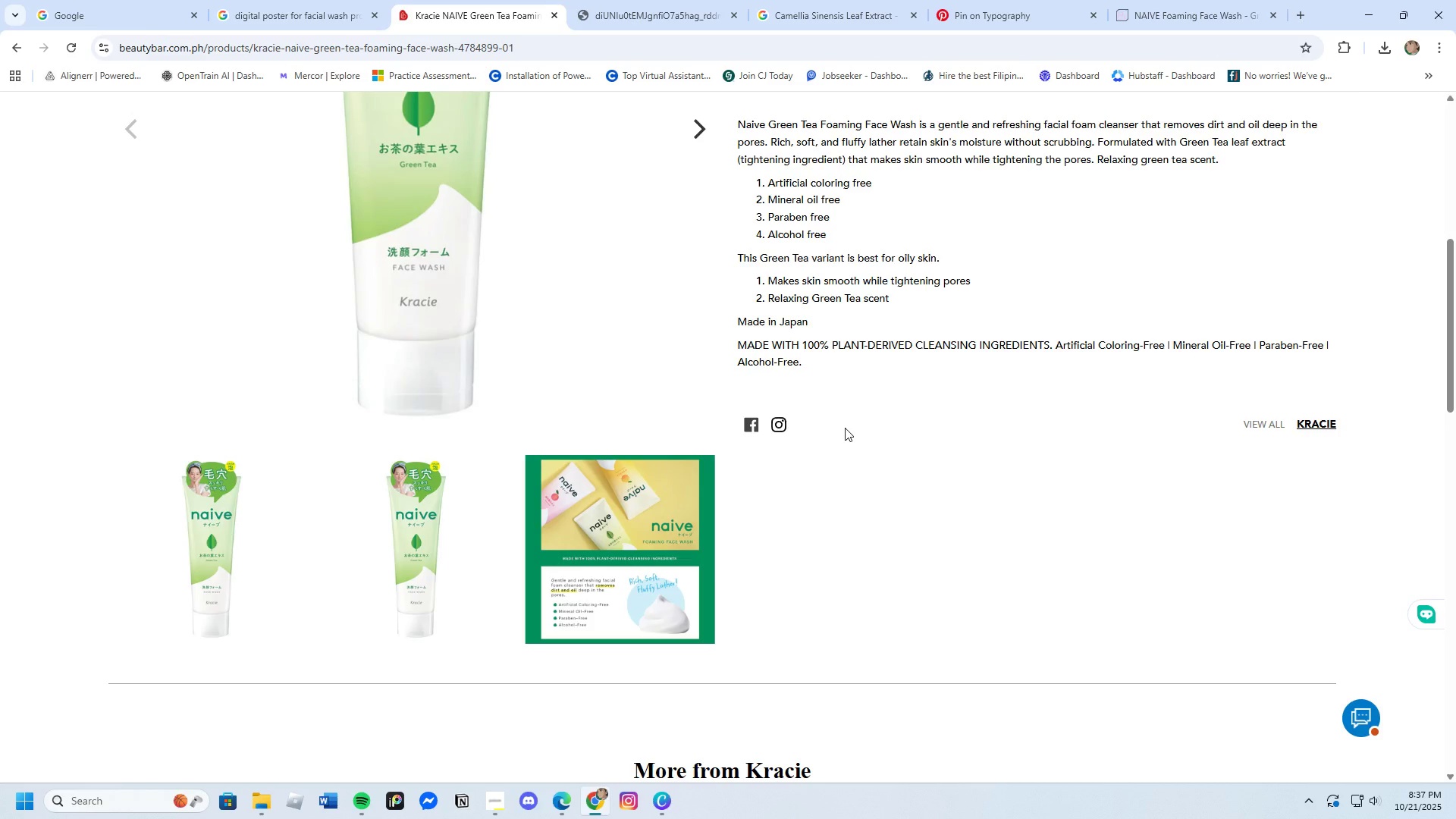 
wait(18.17)
 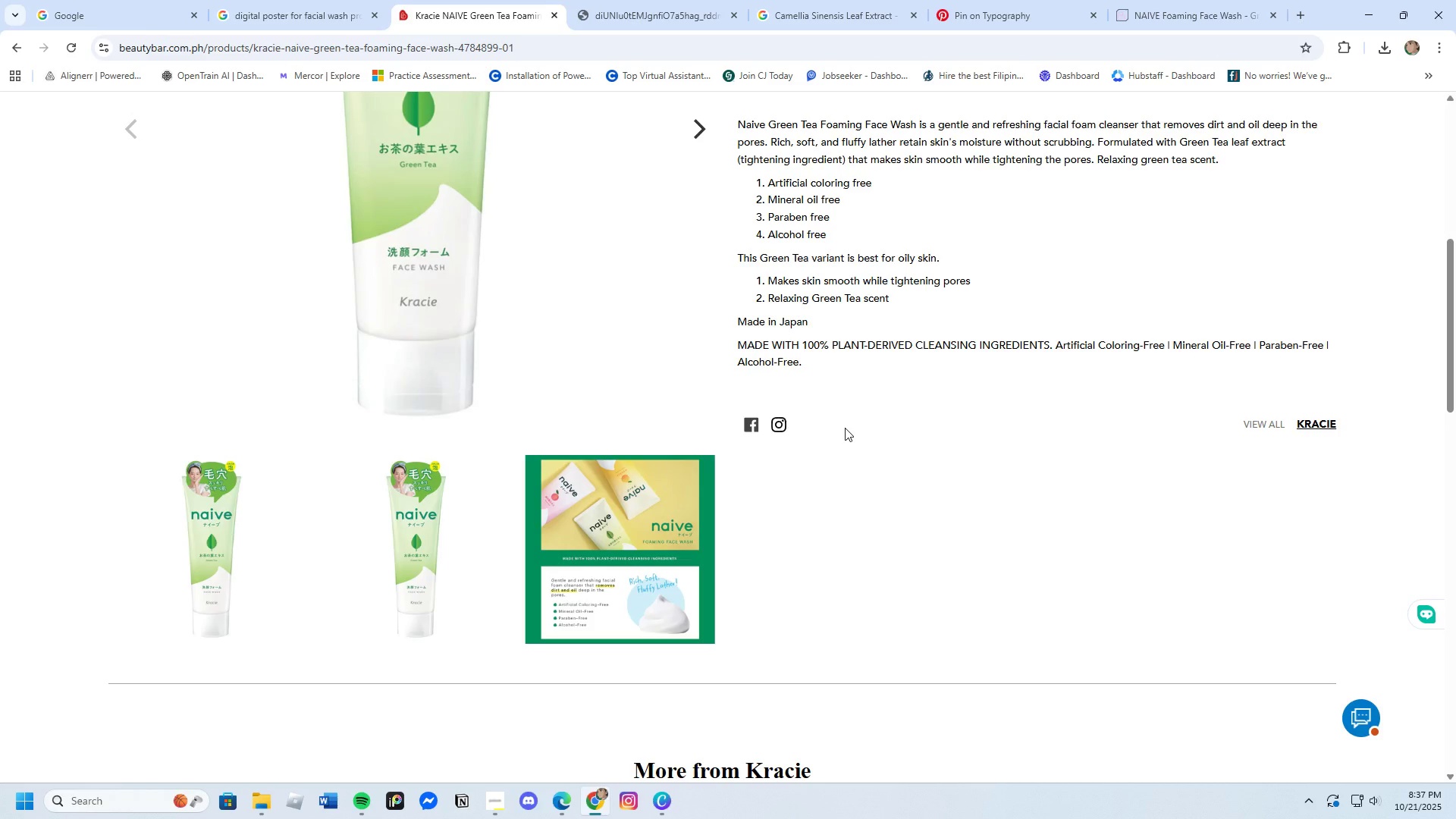 
scroll: coordinate [845, 428], scroll_direction: up, amount: 1.0
 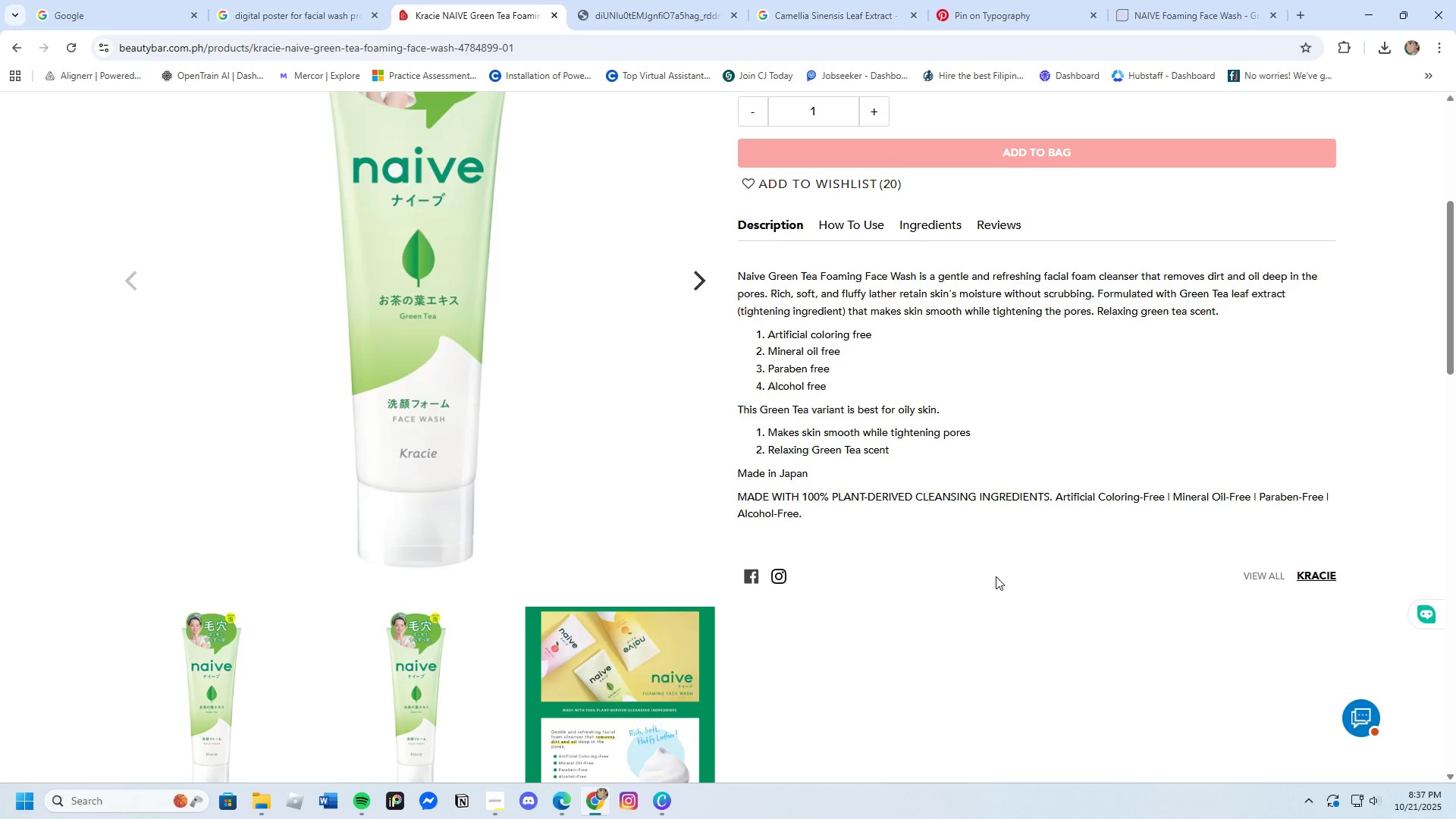 
wait(6.48)
 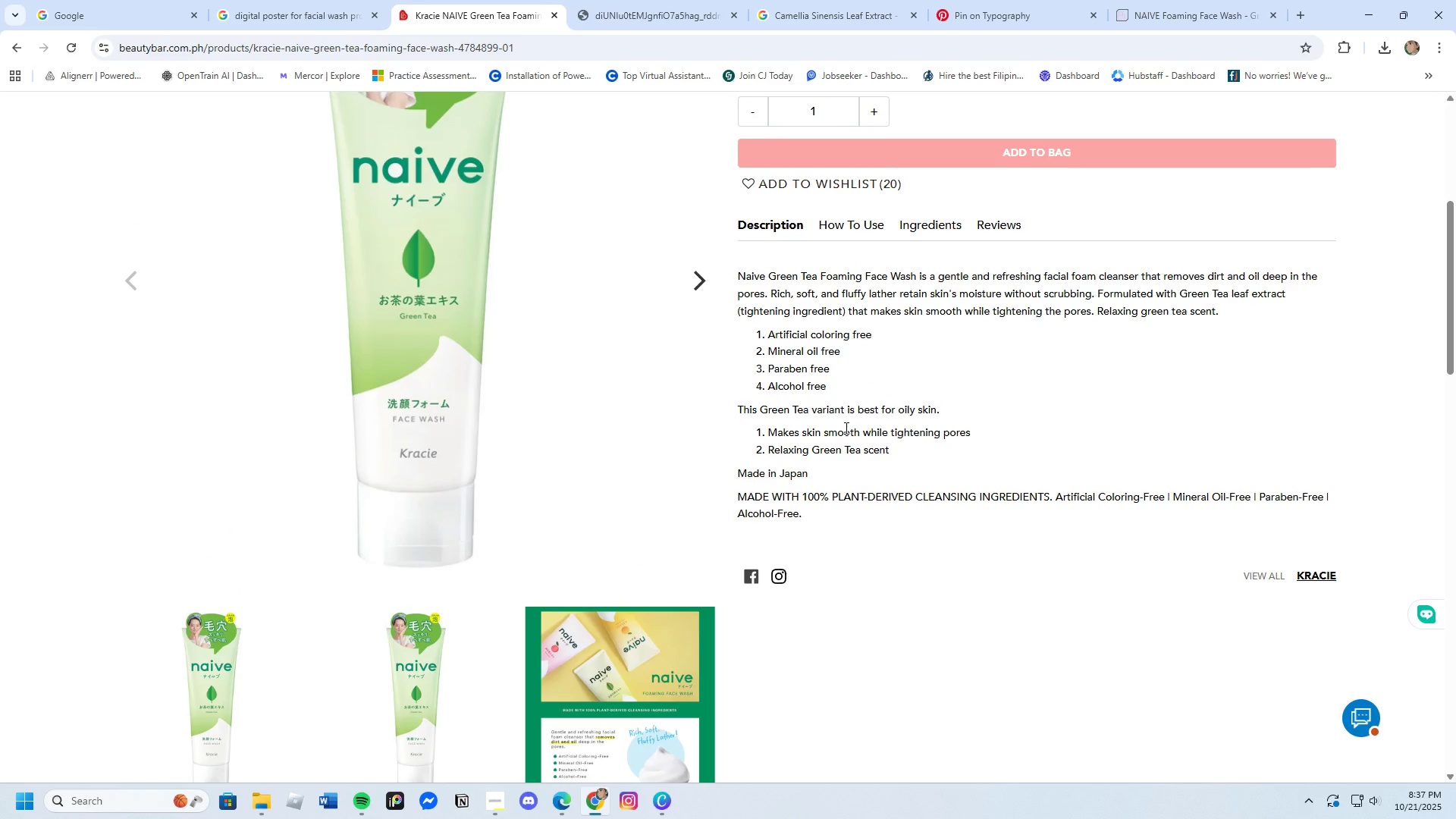 
scroll: coordinate [996, 576], scroll_direction: down, amount: 1.0
 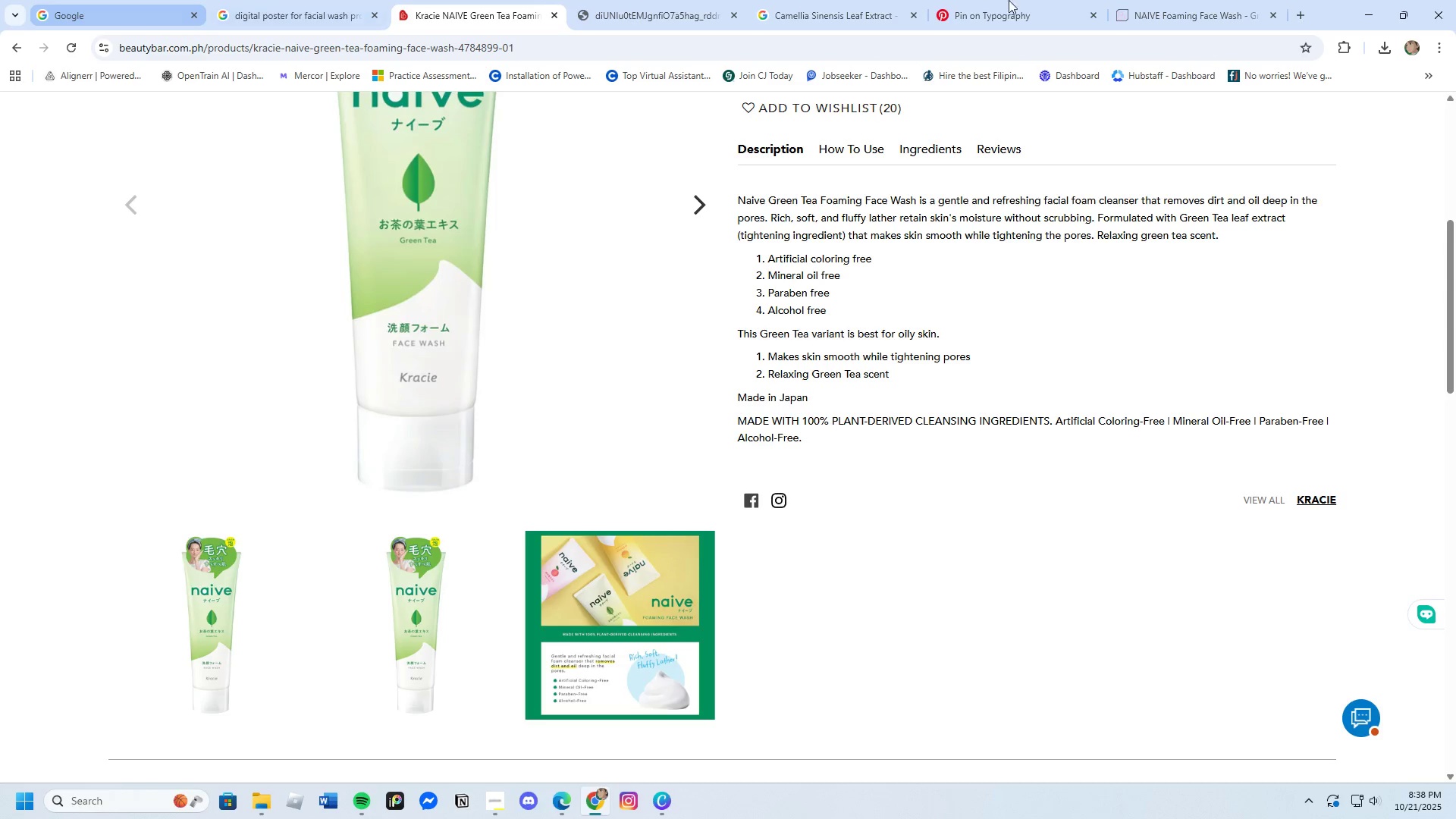 
left_click([1299, 18])
 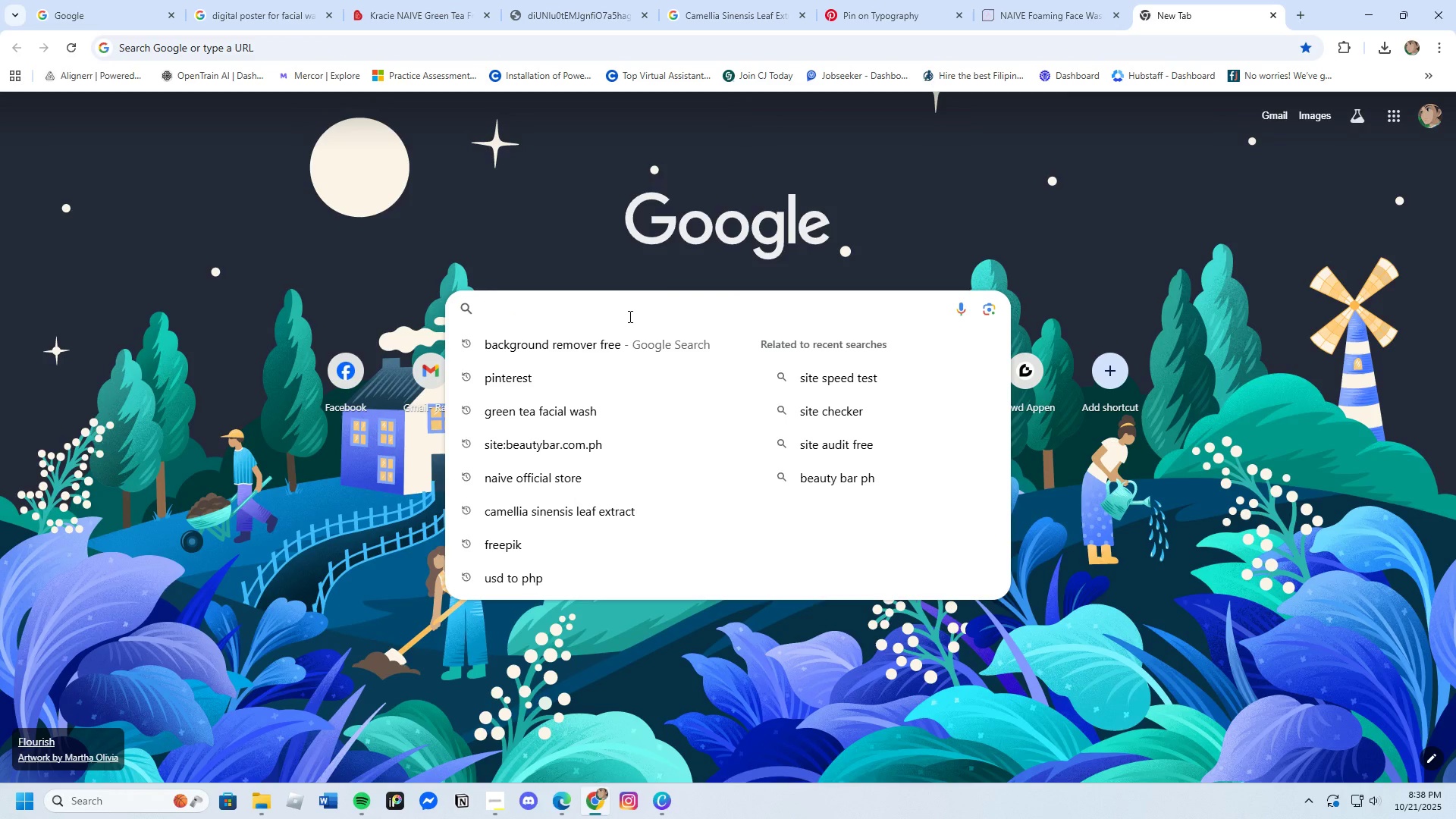 
type(freepik)
 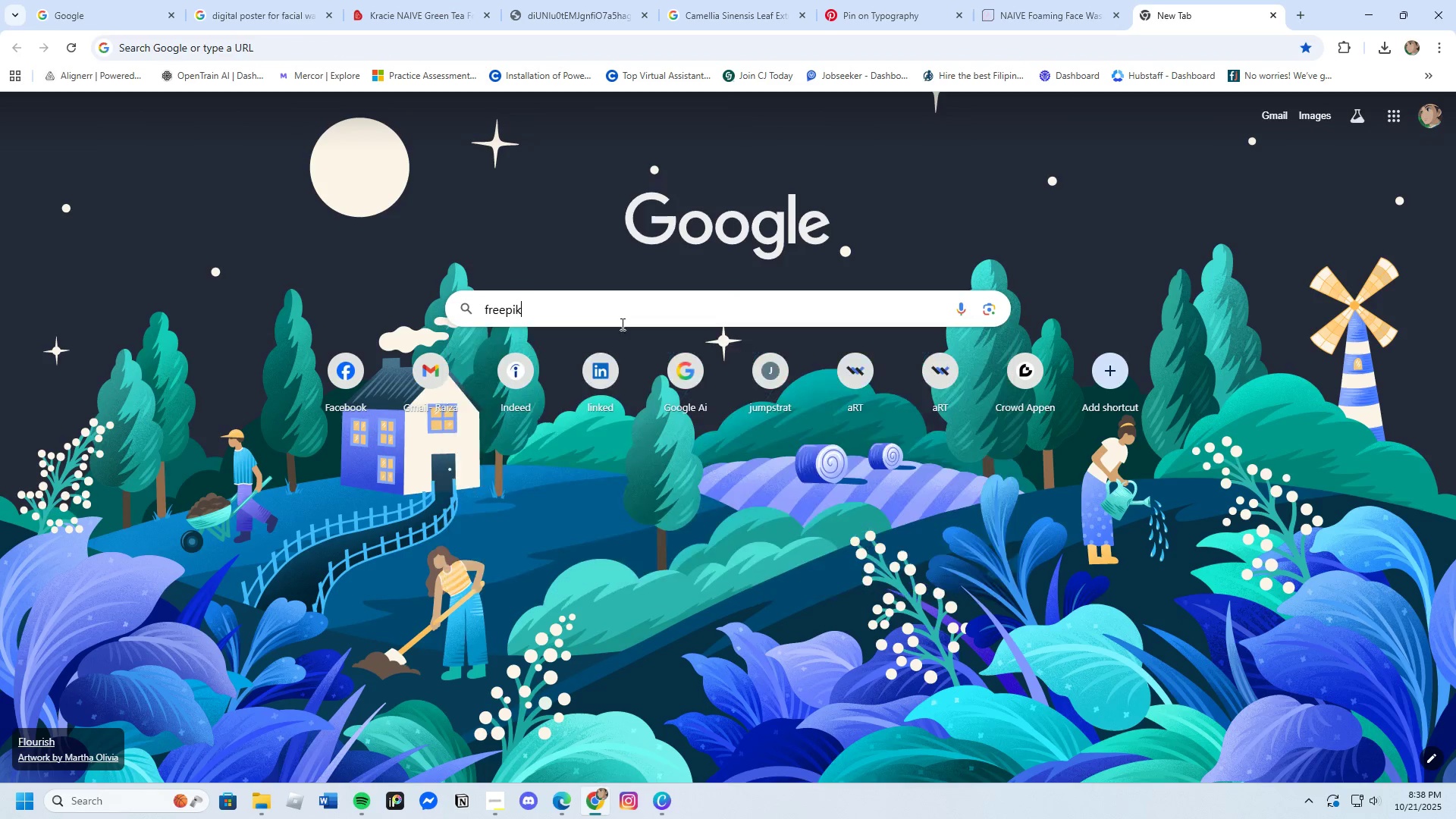 
key(Enter)
 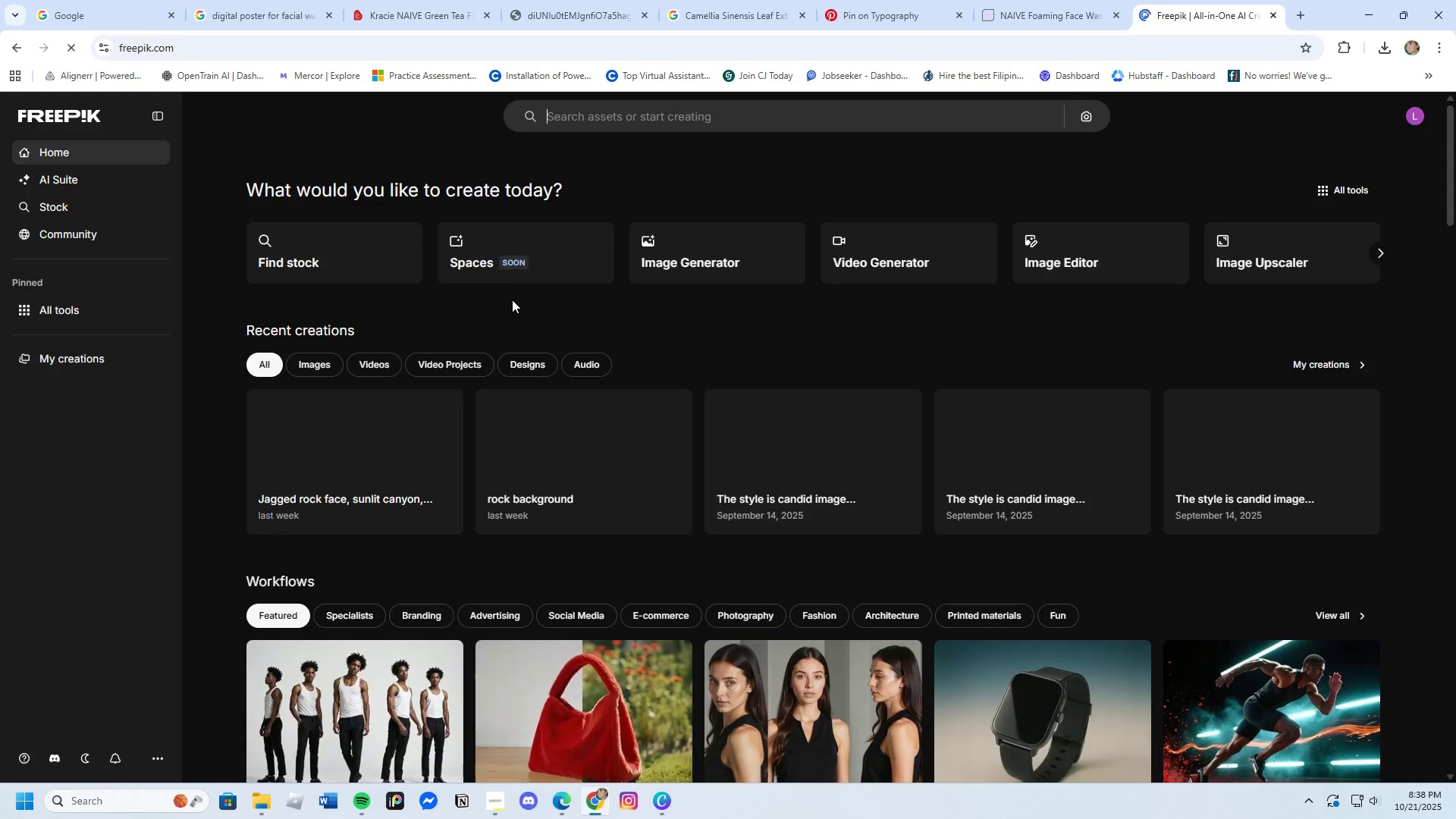 
scroll: coordinate [531, 645], scroll_direction: down, amount: 4.0
 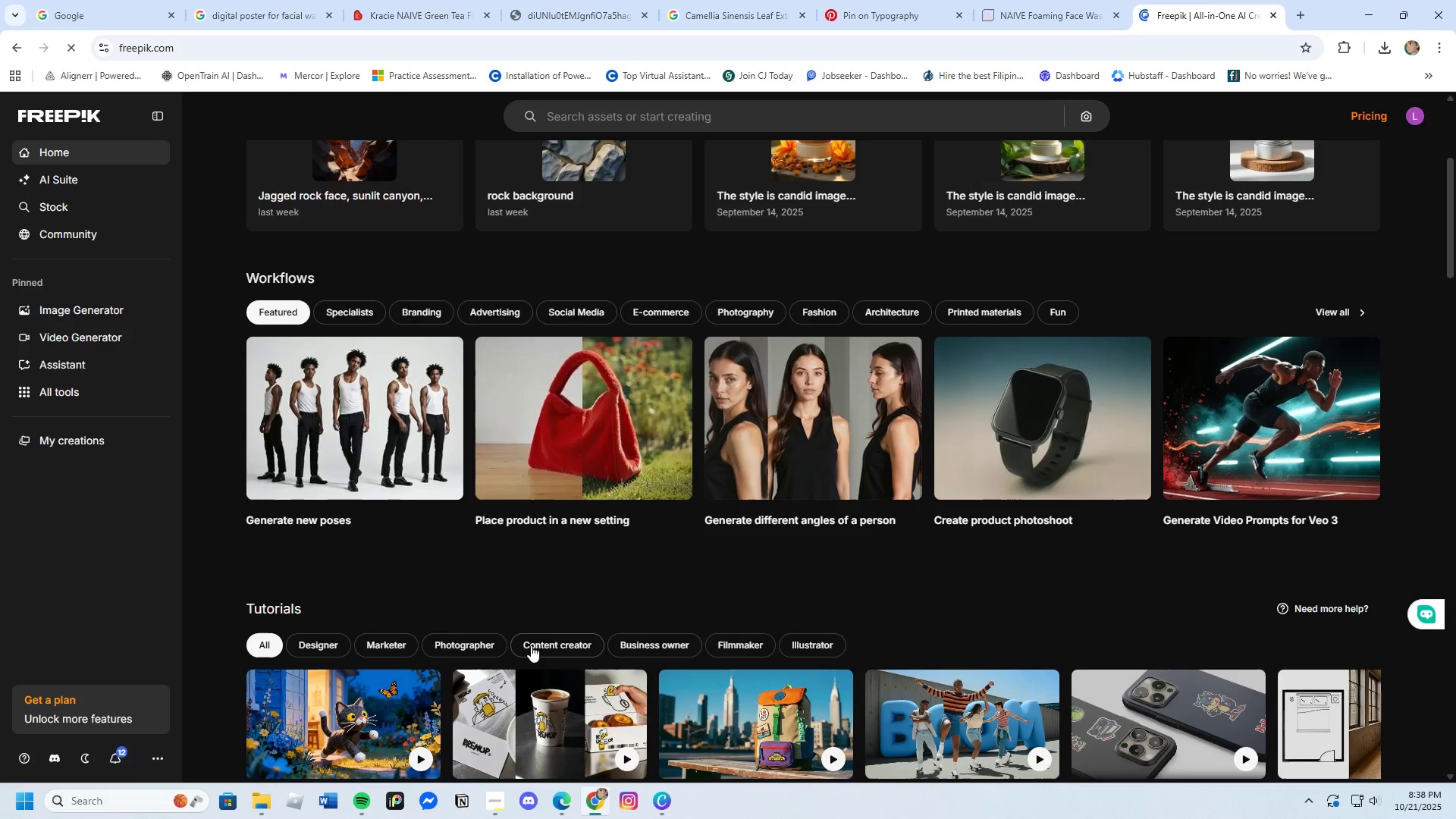 
scroll: coordinate [532, 645], scroll_direction: up, amount: 5.0
 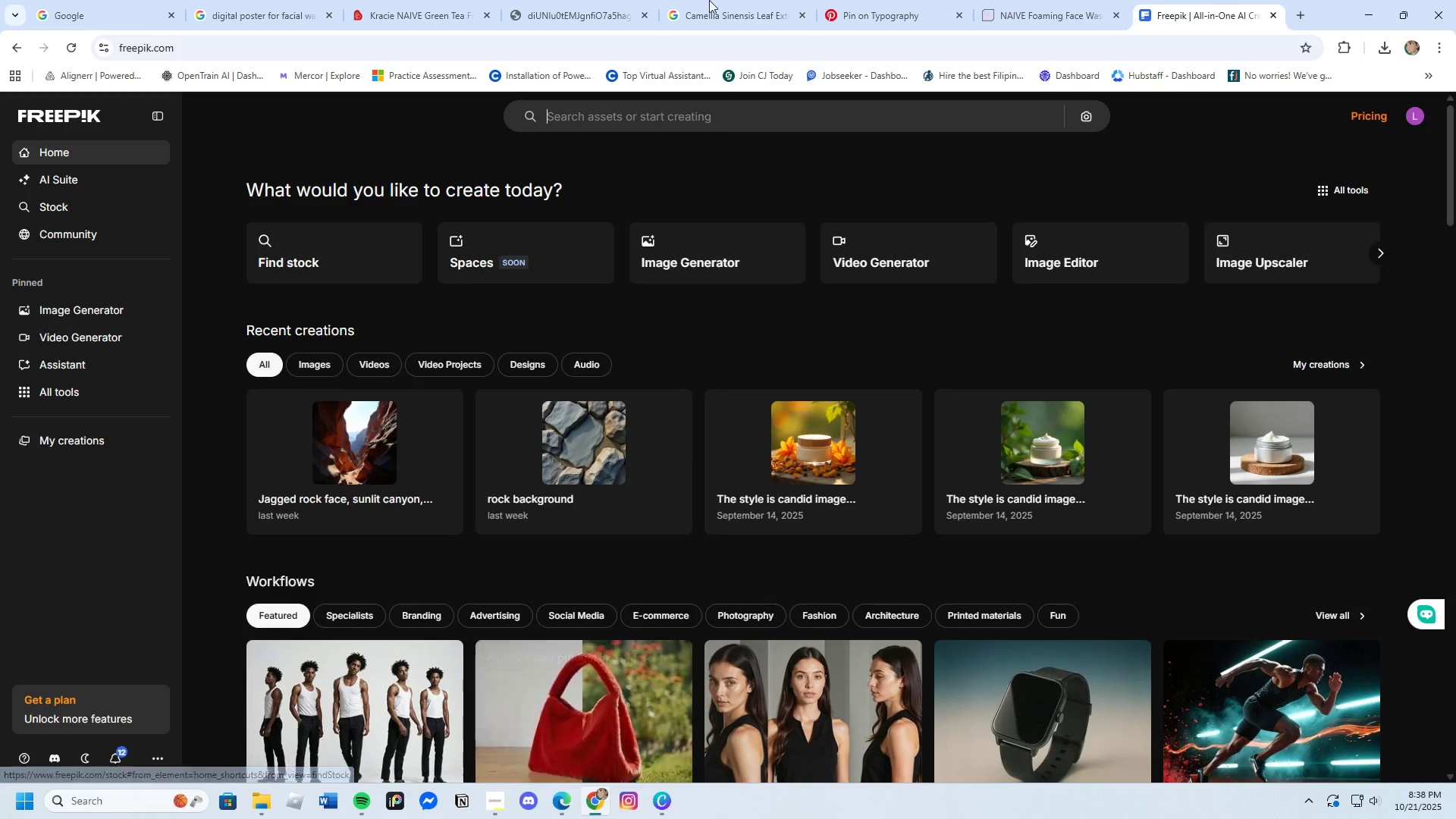 
left_click([871, 0])
 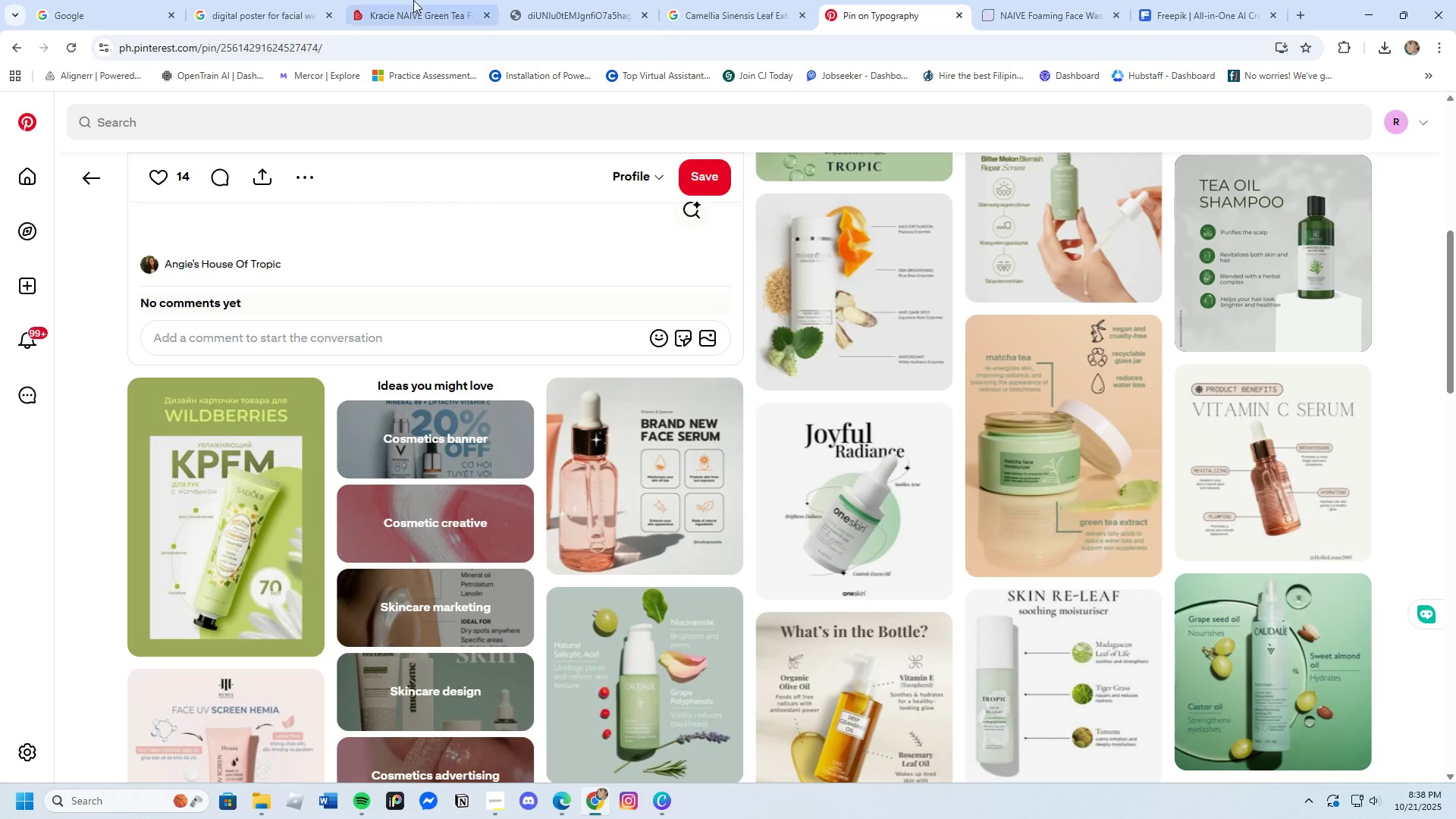 
left_click([413, 0])
 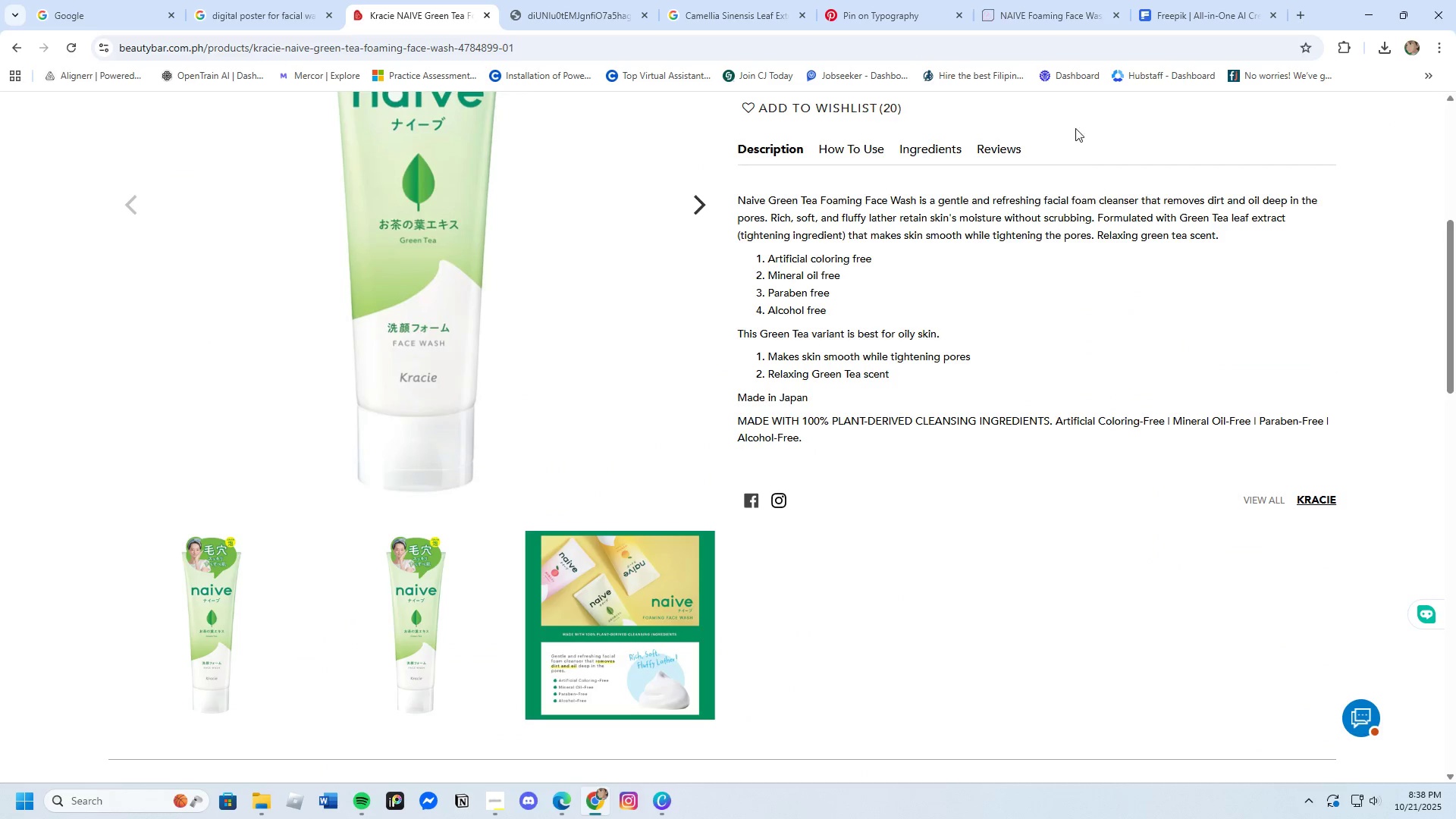 
left_click([1194, 0])
 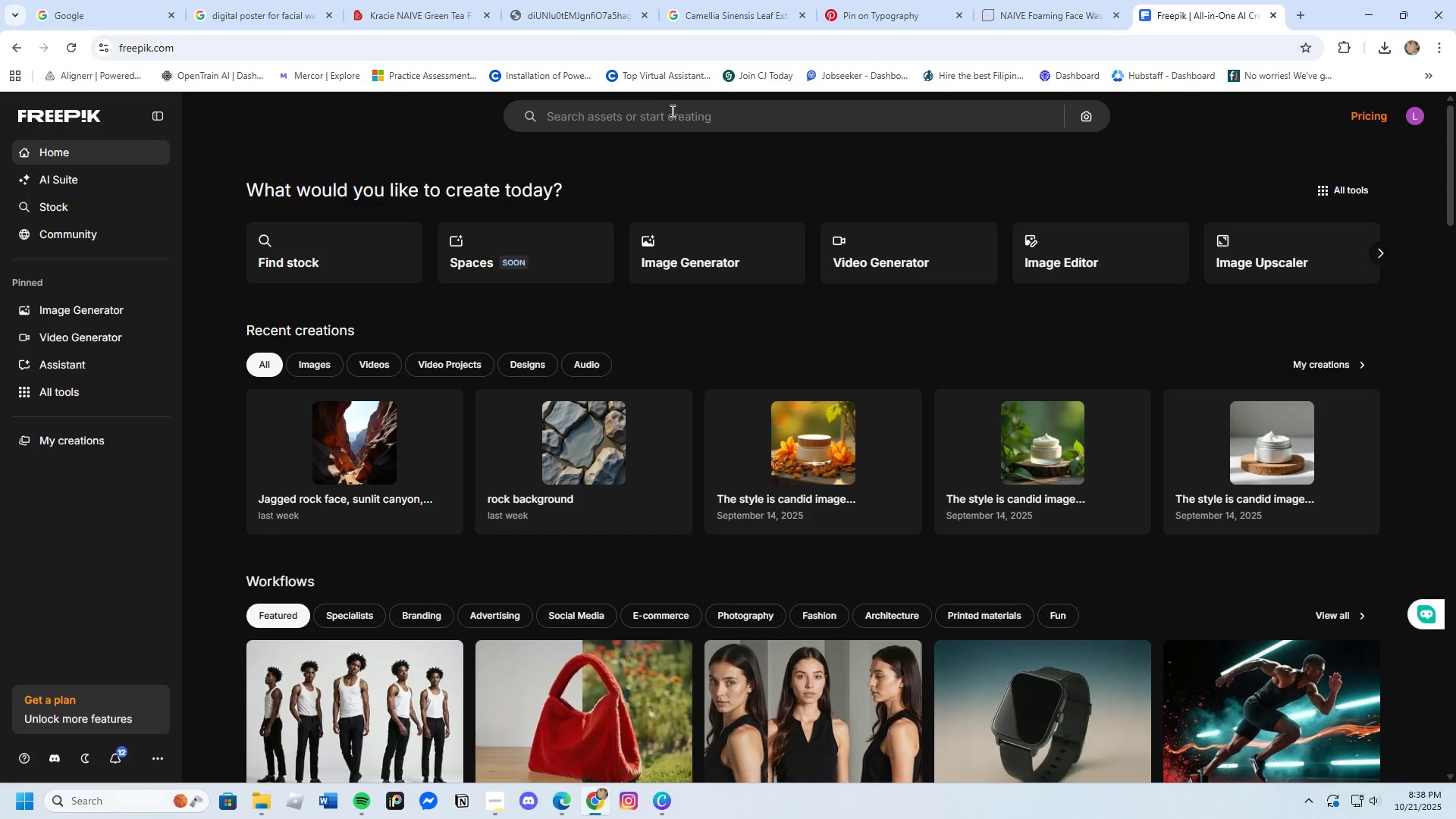 
left_click([671, 111])
 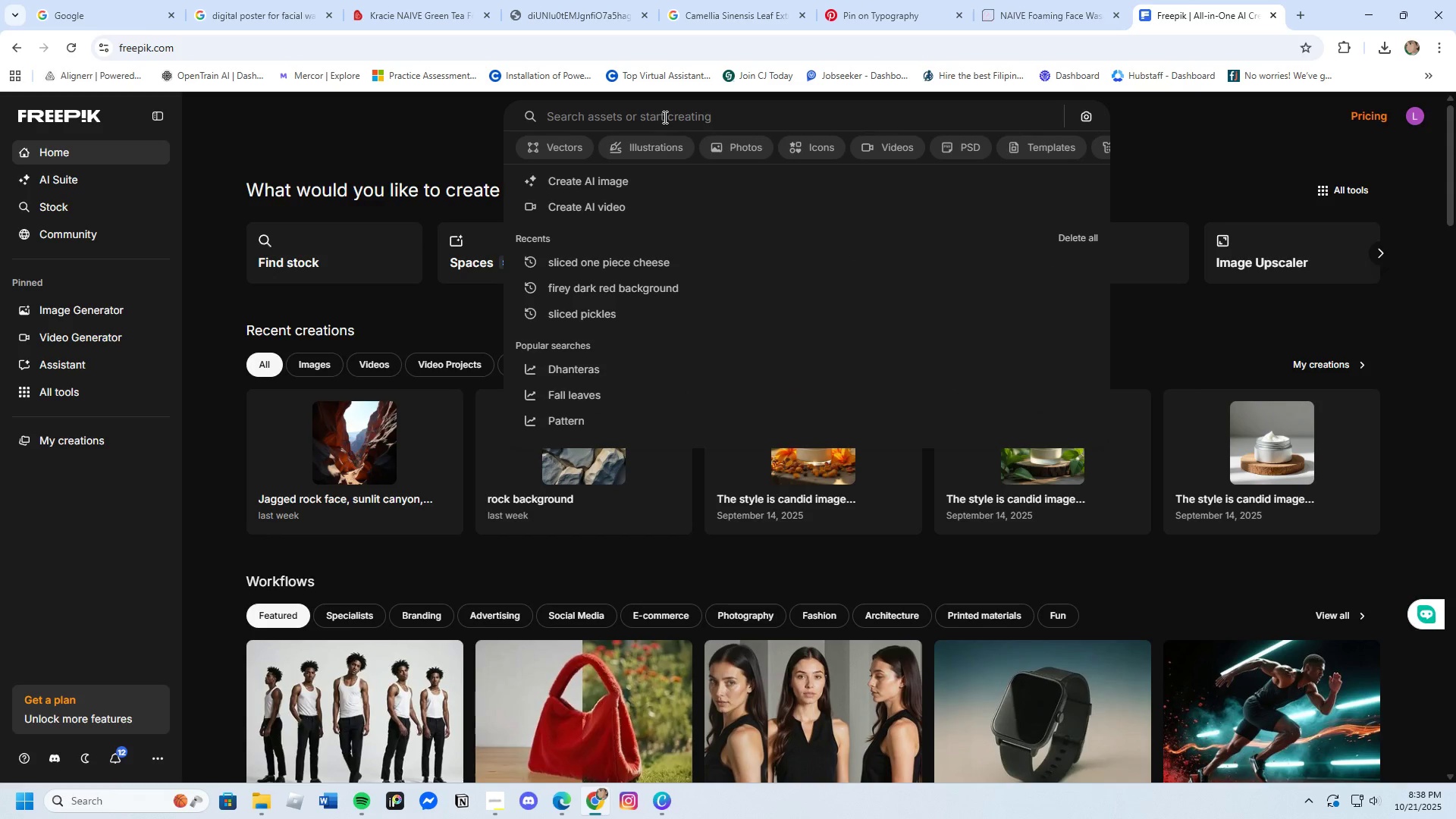 
type(Greem)
key(Backspace)
type( tea leaf)
 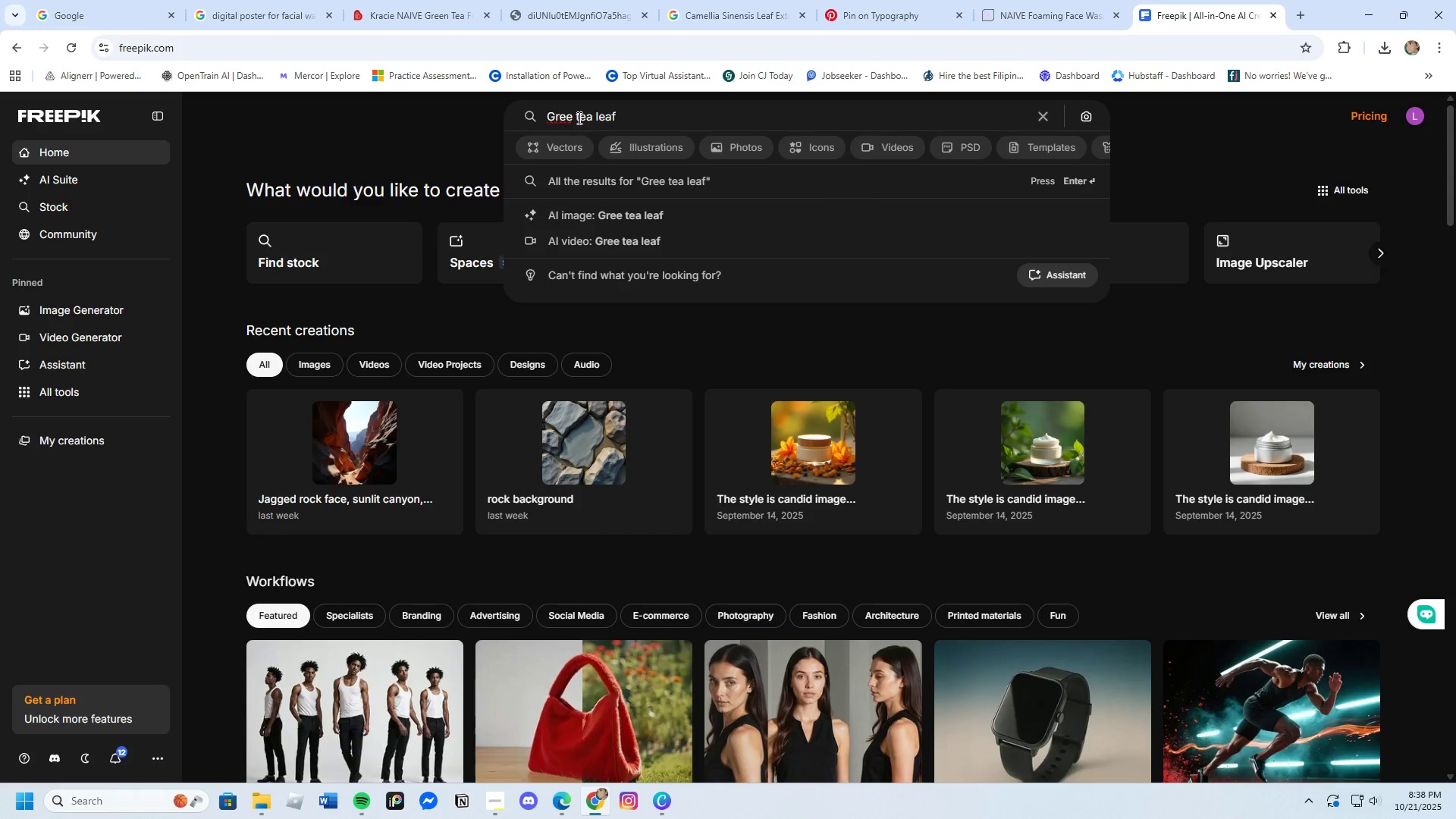 
left_click([574, 118])
 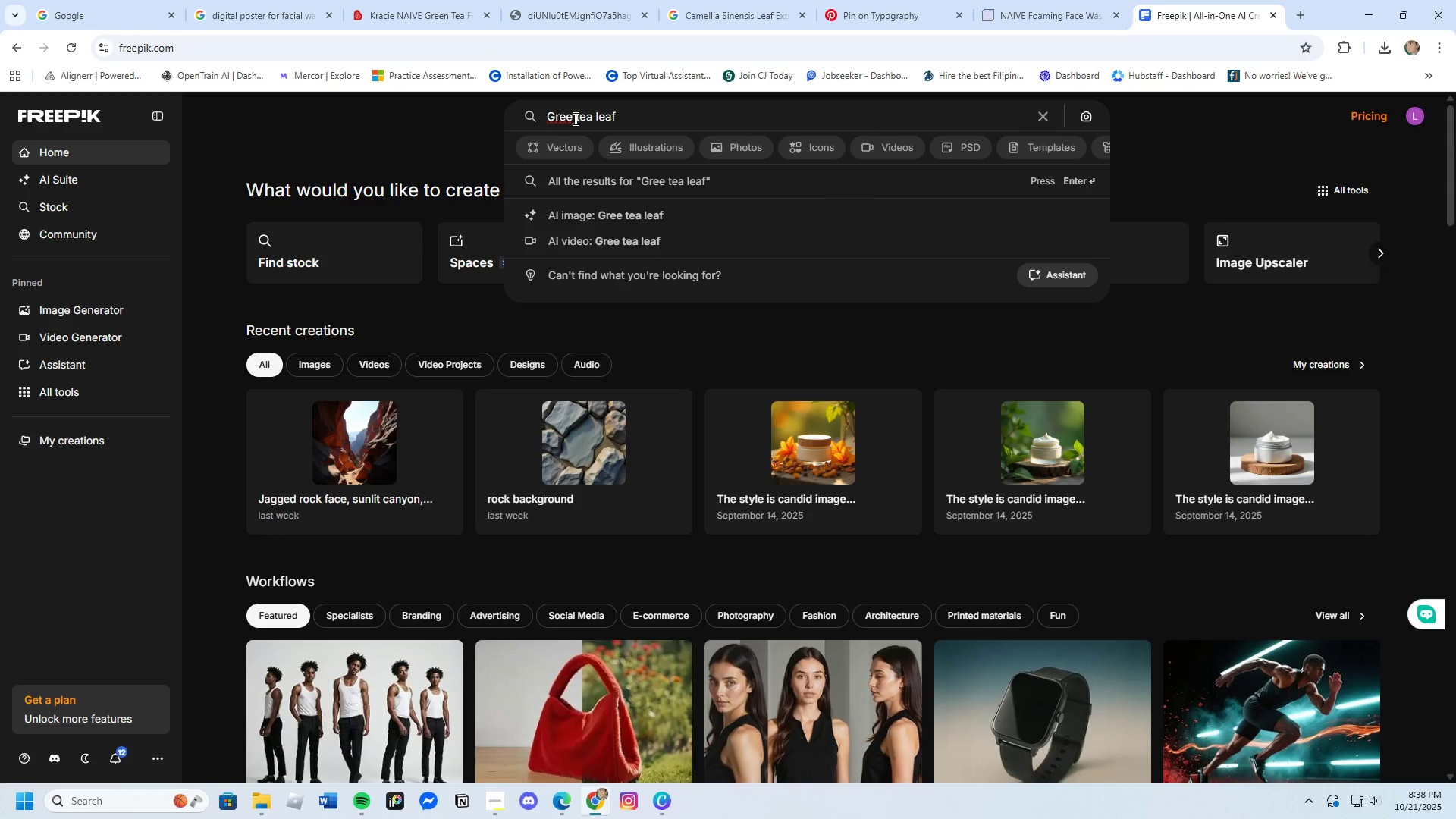 
key(N)
 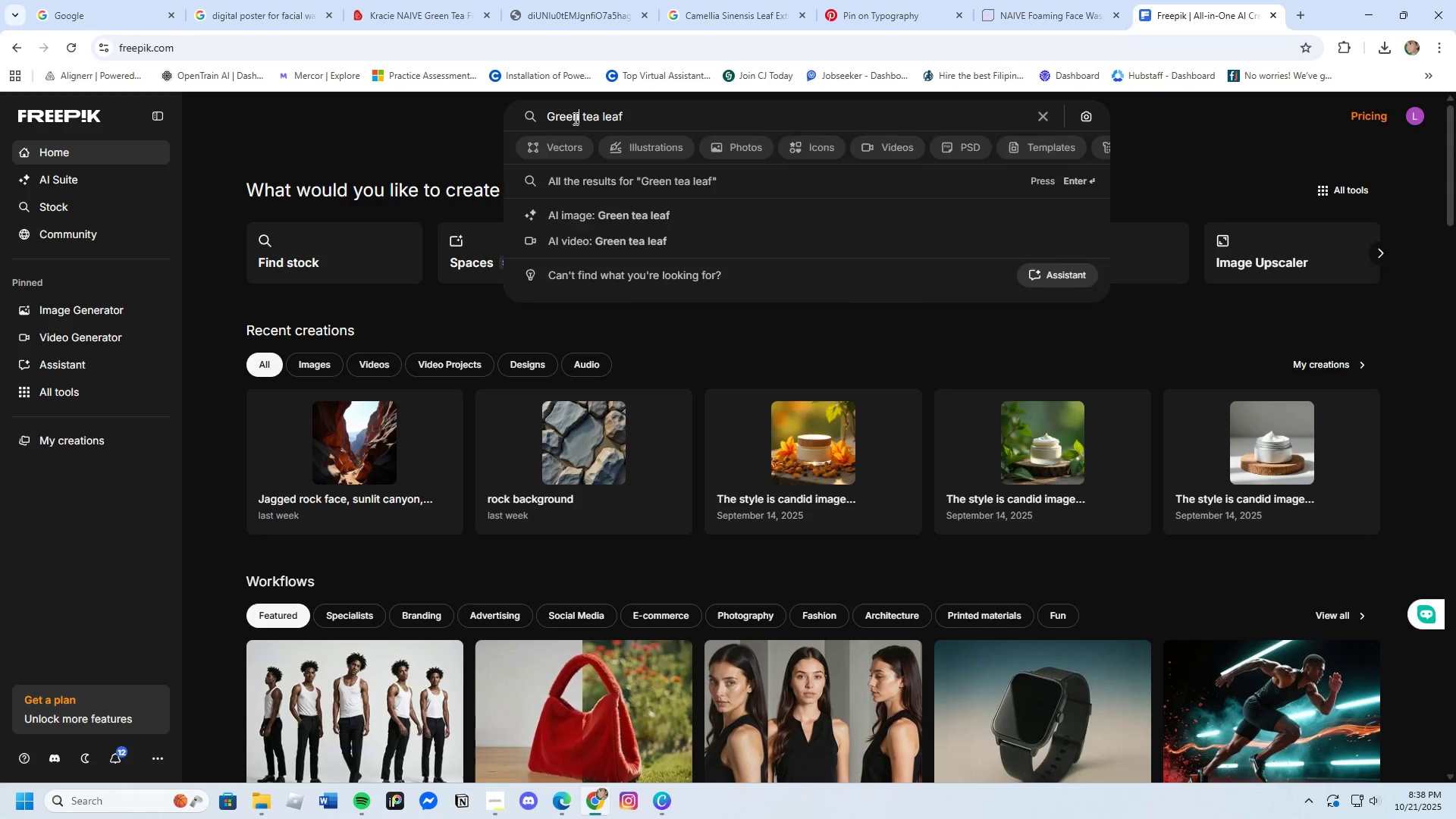 
key(Enter)
 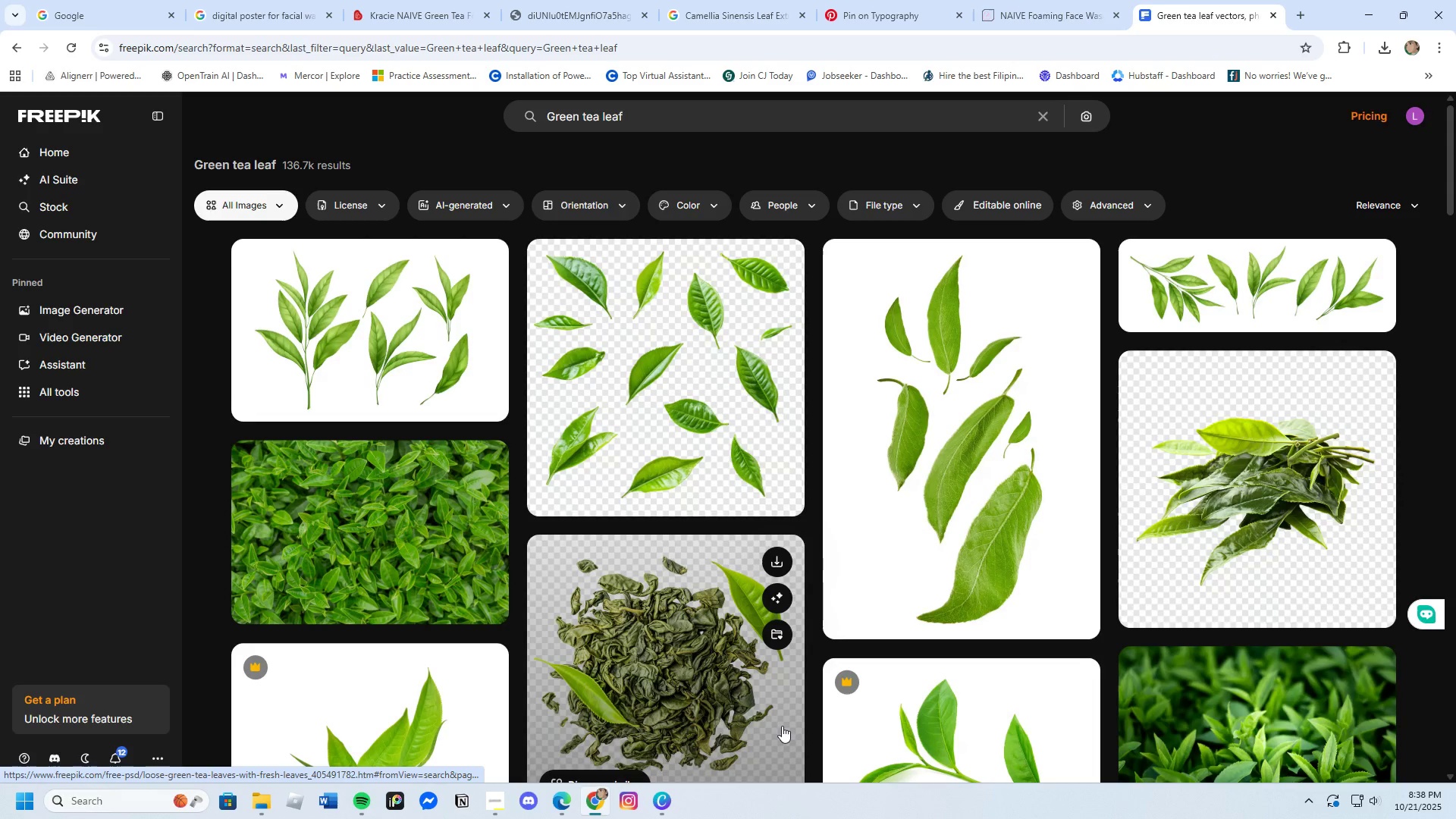 
wait(8.5)
 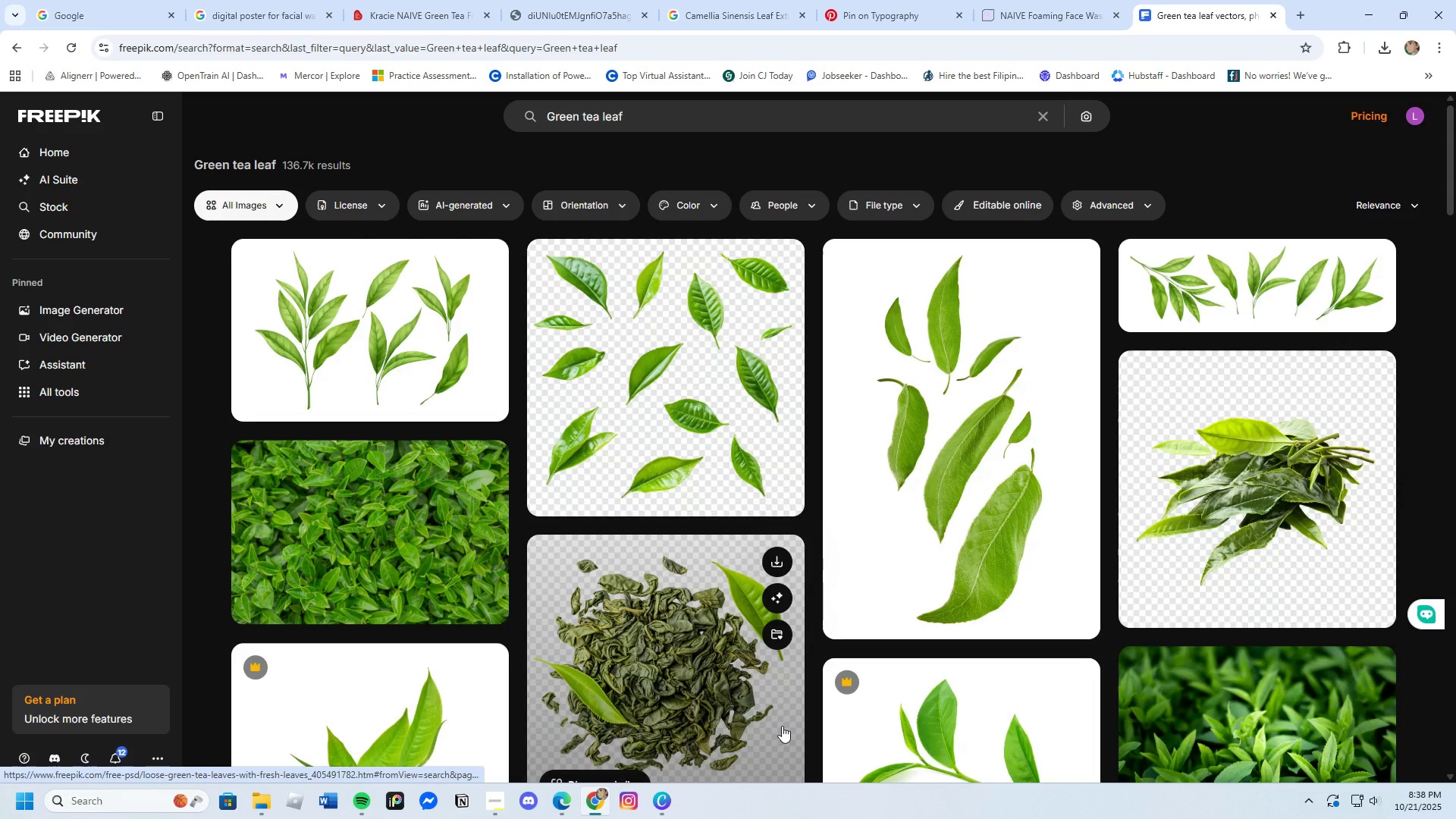 
left_click([704, 383])
 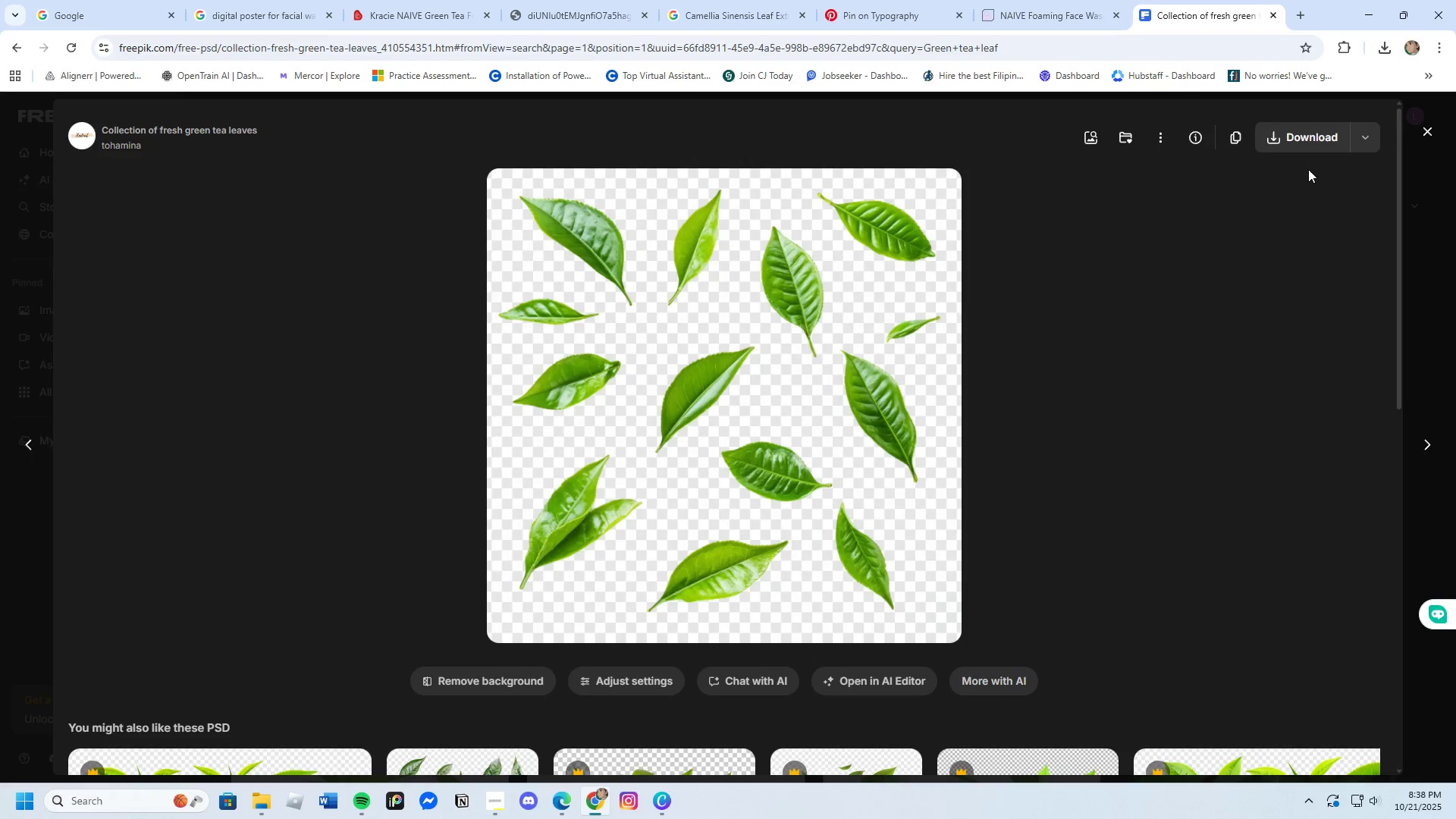 
left_click([1302, 144])
 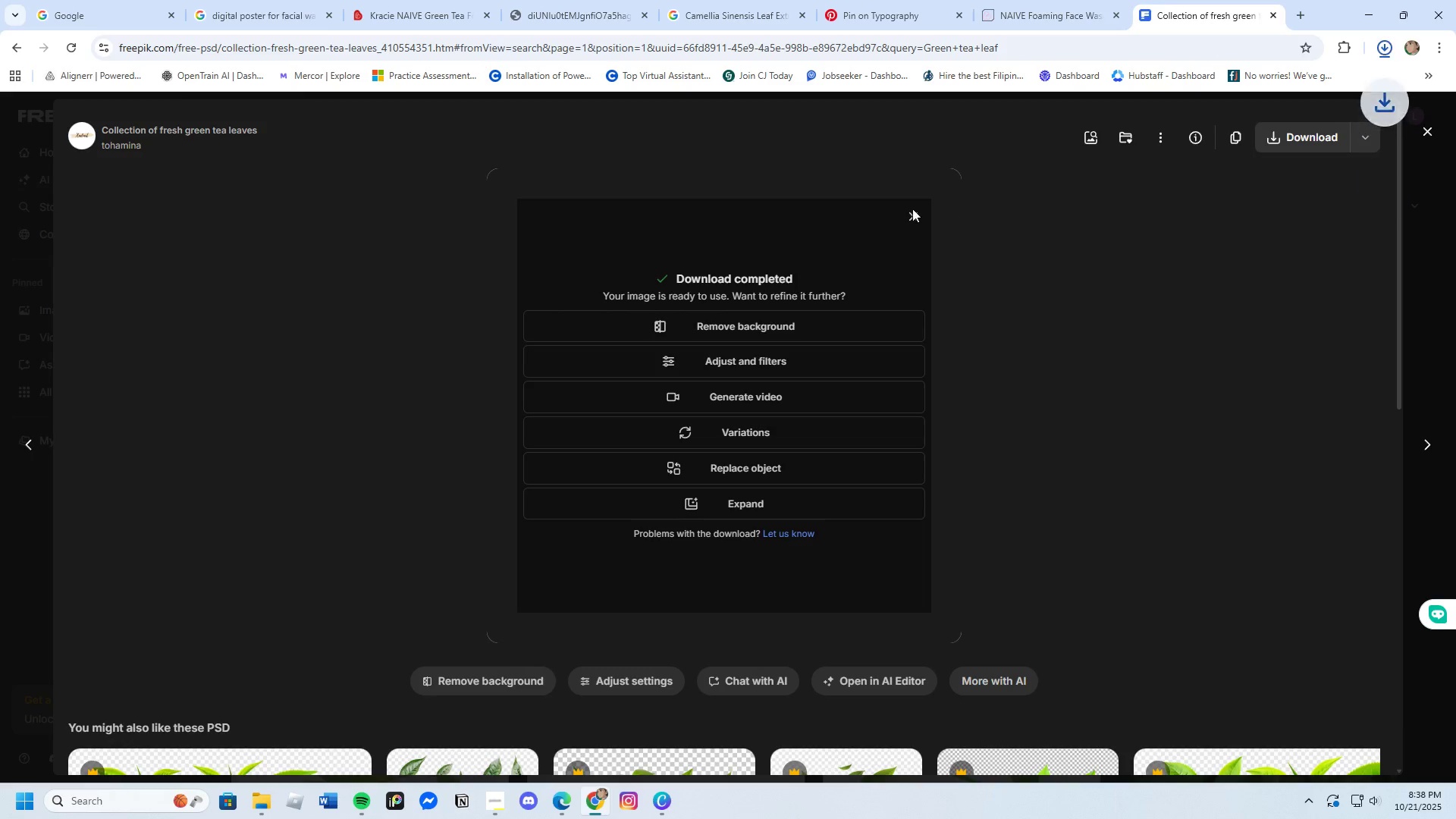 
left_click([914, 209])
 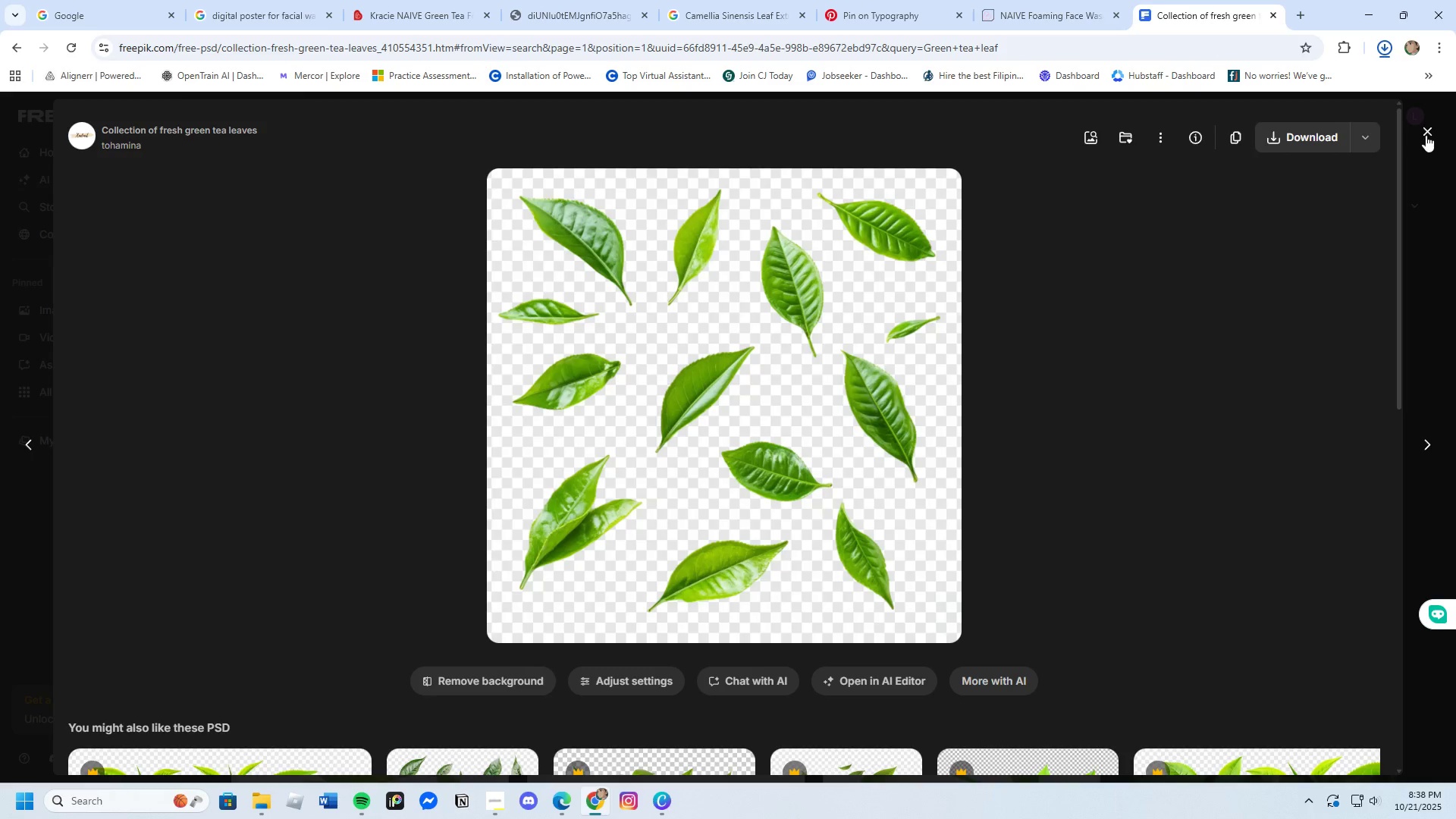 
left_click([1426, 129])
 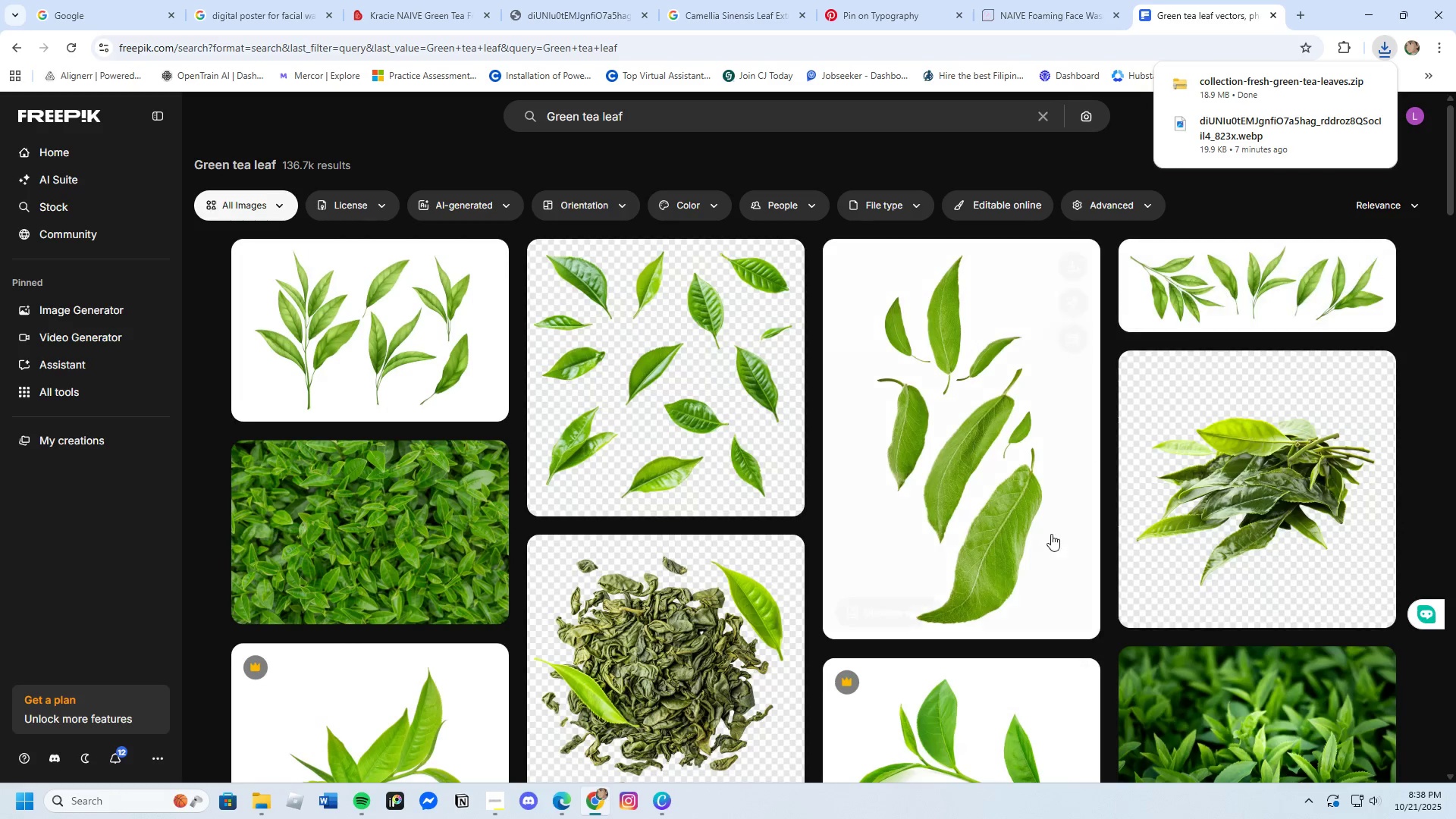 
scroll: coordinate [982, 692], scroll_direction: down, amount: 24.0
 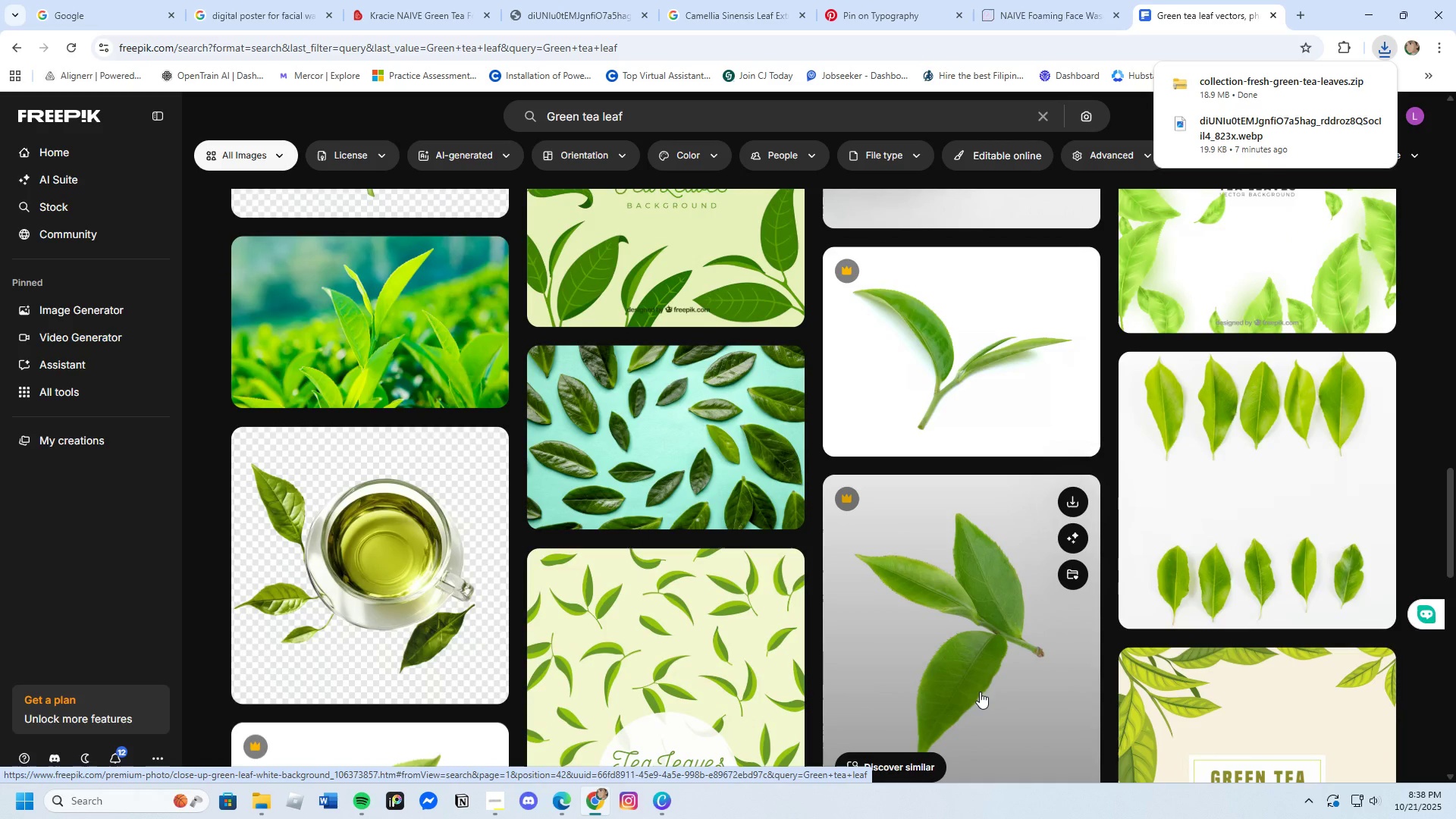 
scroll: coordinate [967, 681], scroll_direction: down, amount: 13.0
 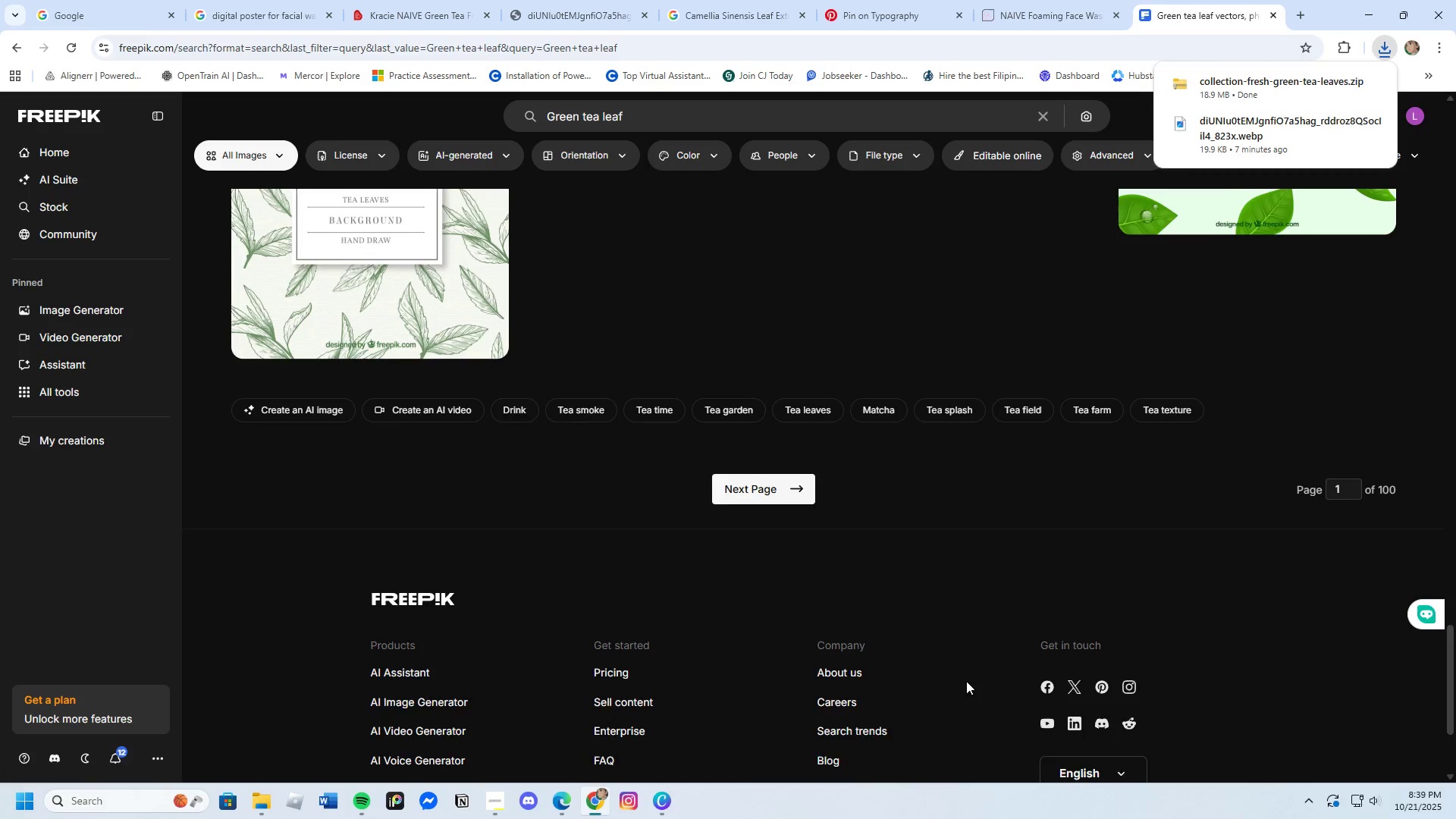 
scroll: coordinate [966, 681], scroll_direction: up, amount: 2.0
 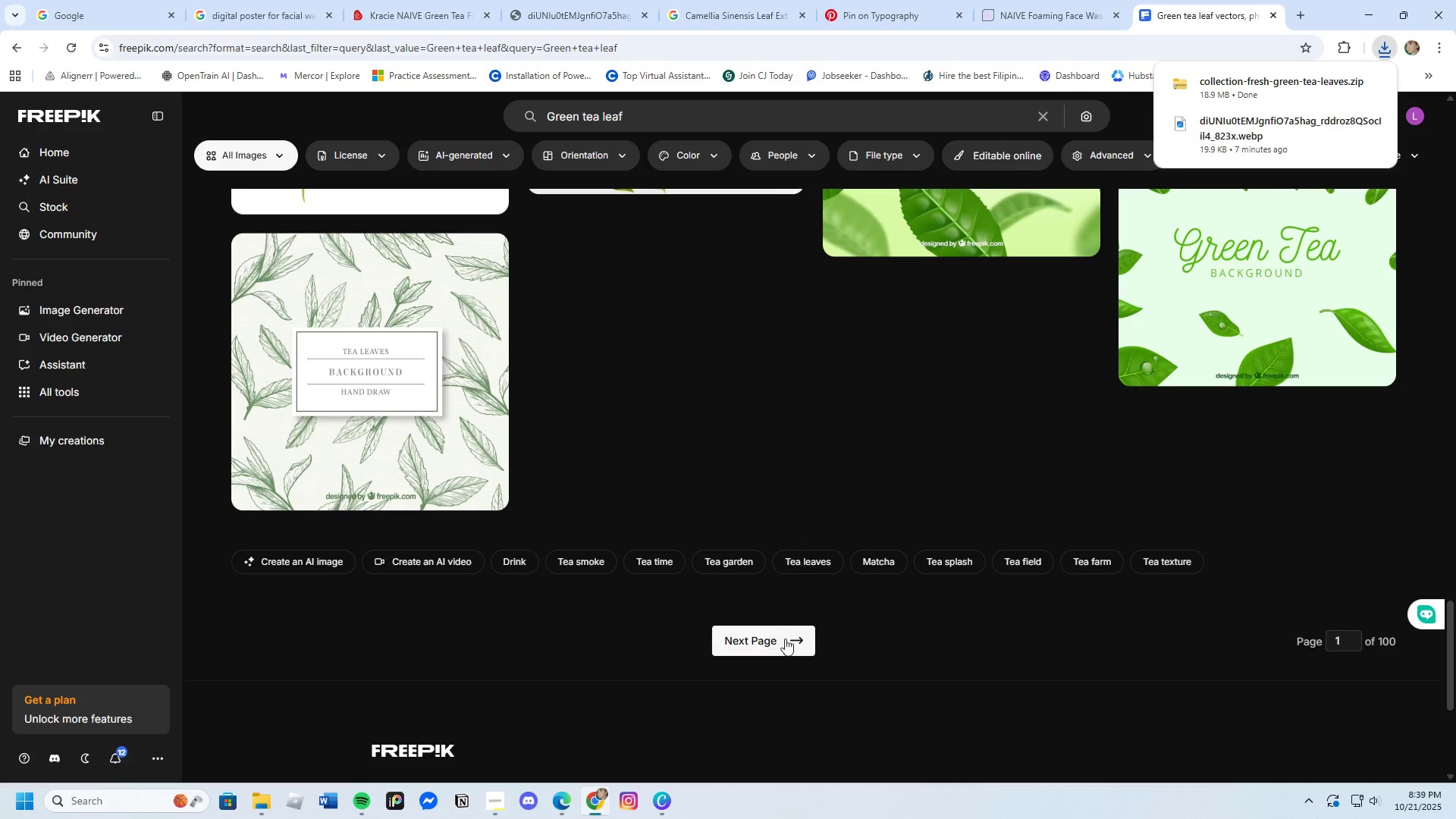 
left_click([774, 629])
 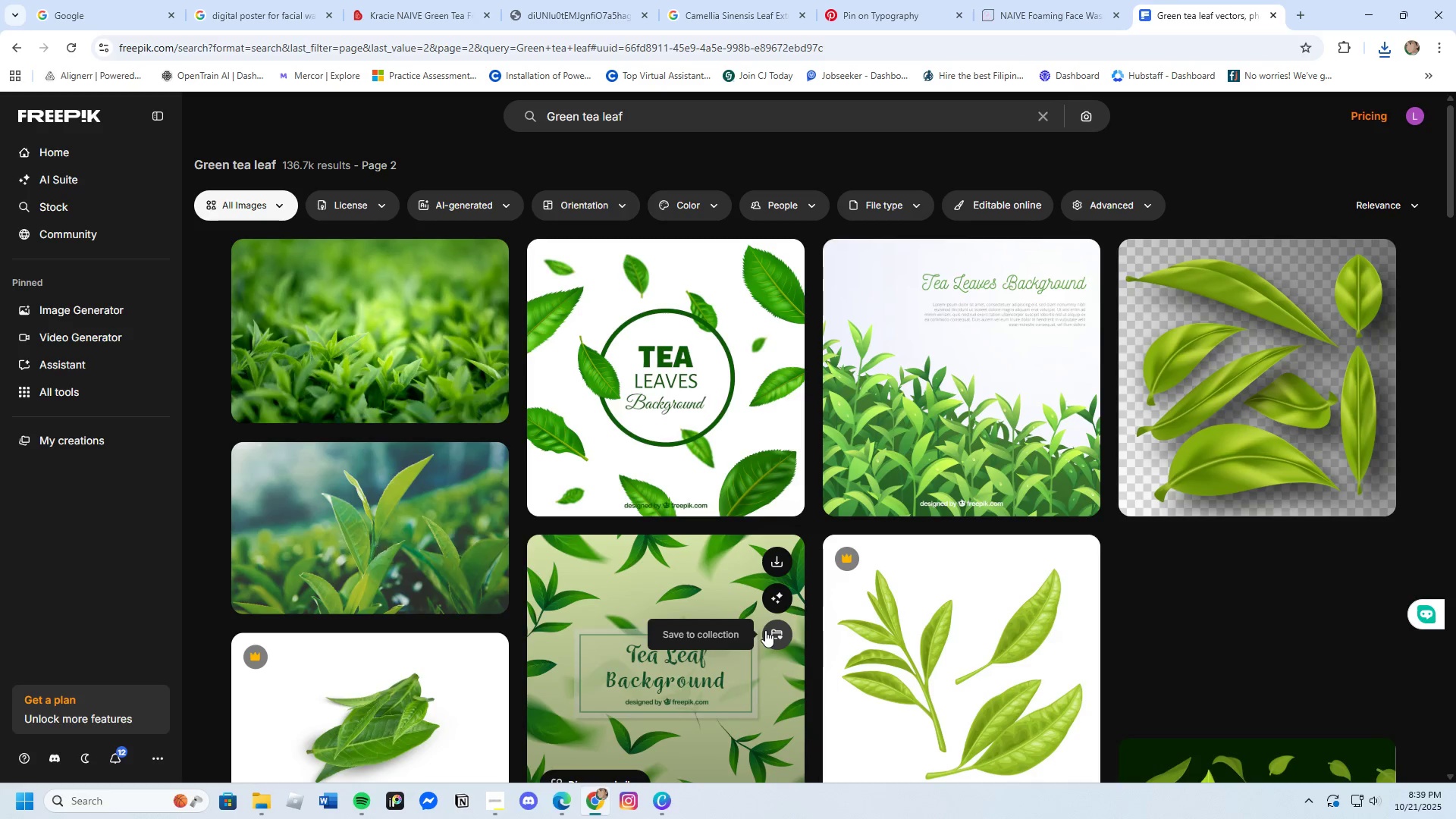 
scroll: coordinate [708, 633], scroll_direction: down, amount: 9.0
 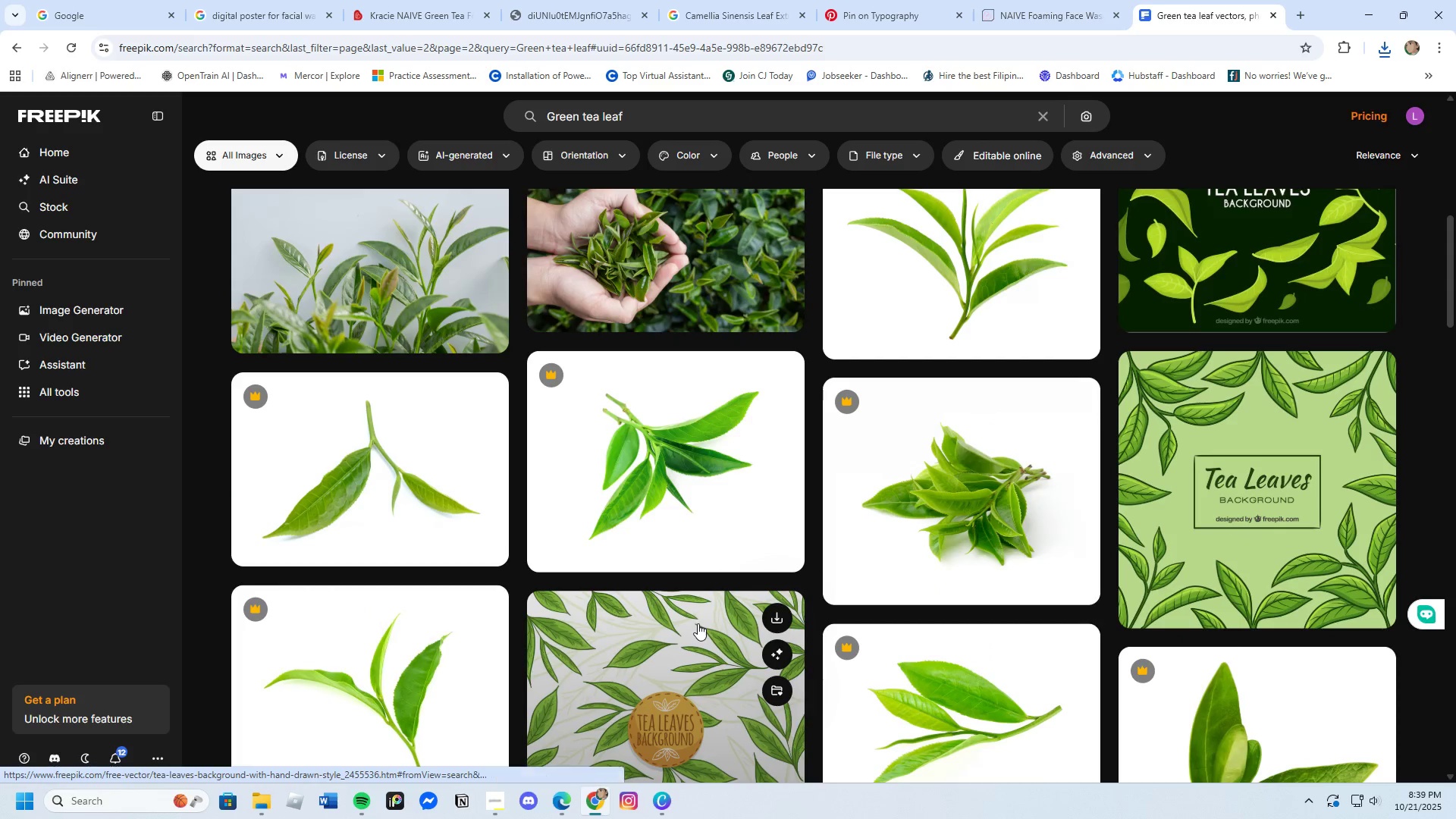 
scroll: coordinate [636, 604], scroll_direction: up, amount: 2.0
 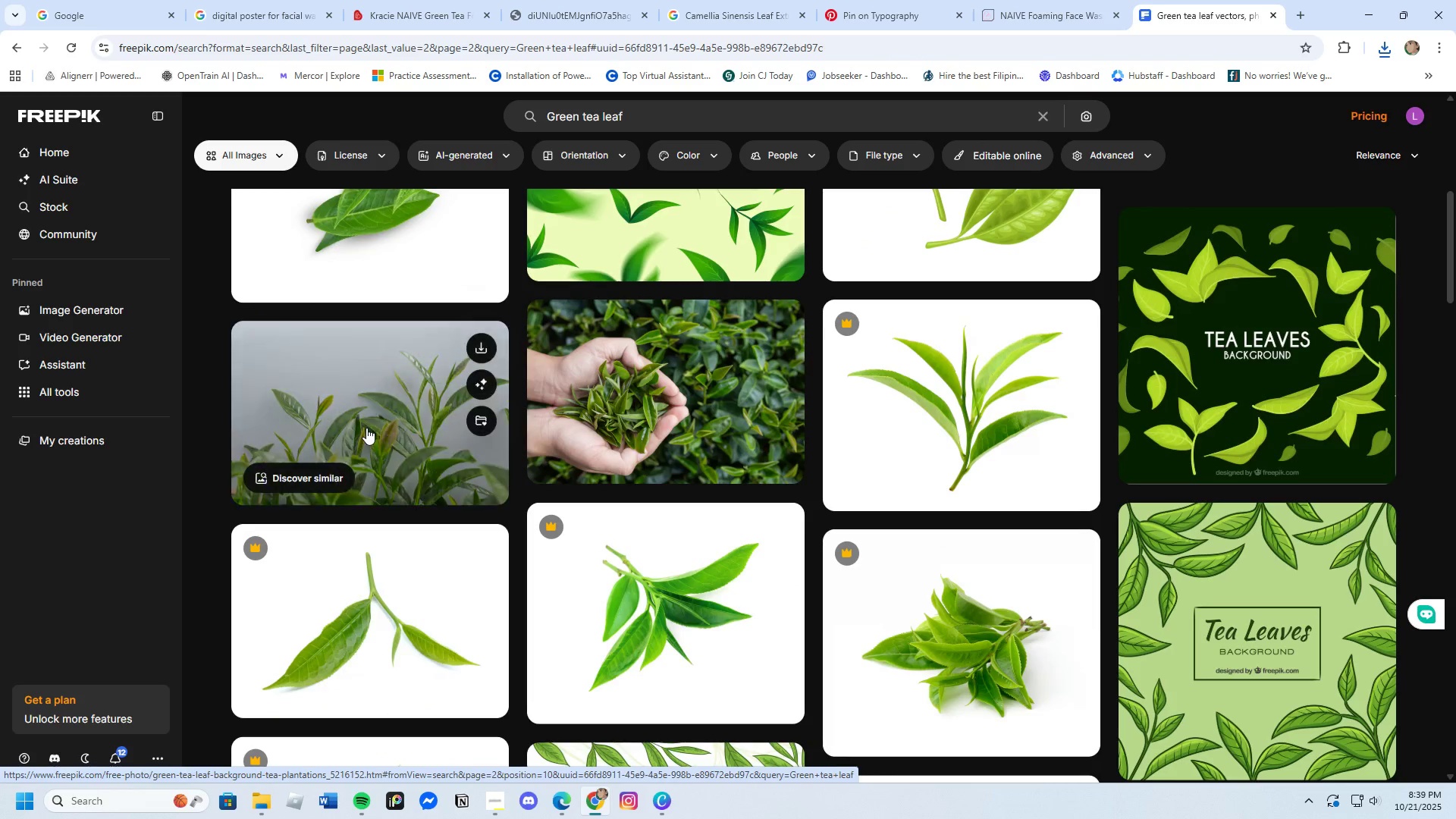 
left_click([367, 427])
 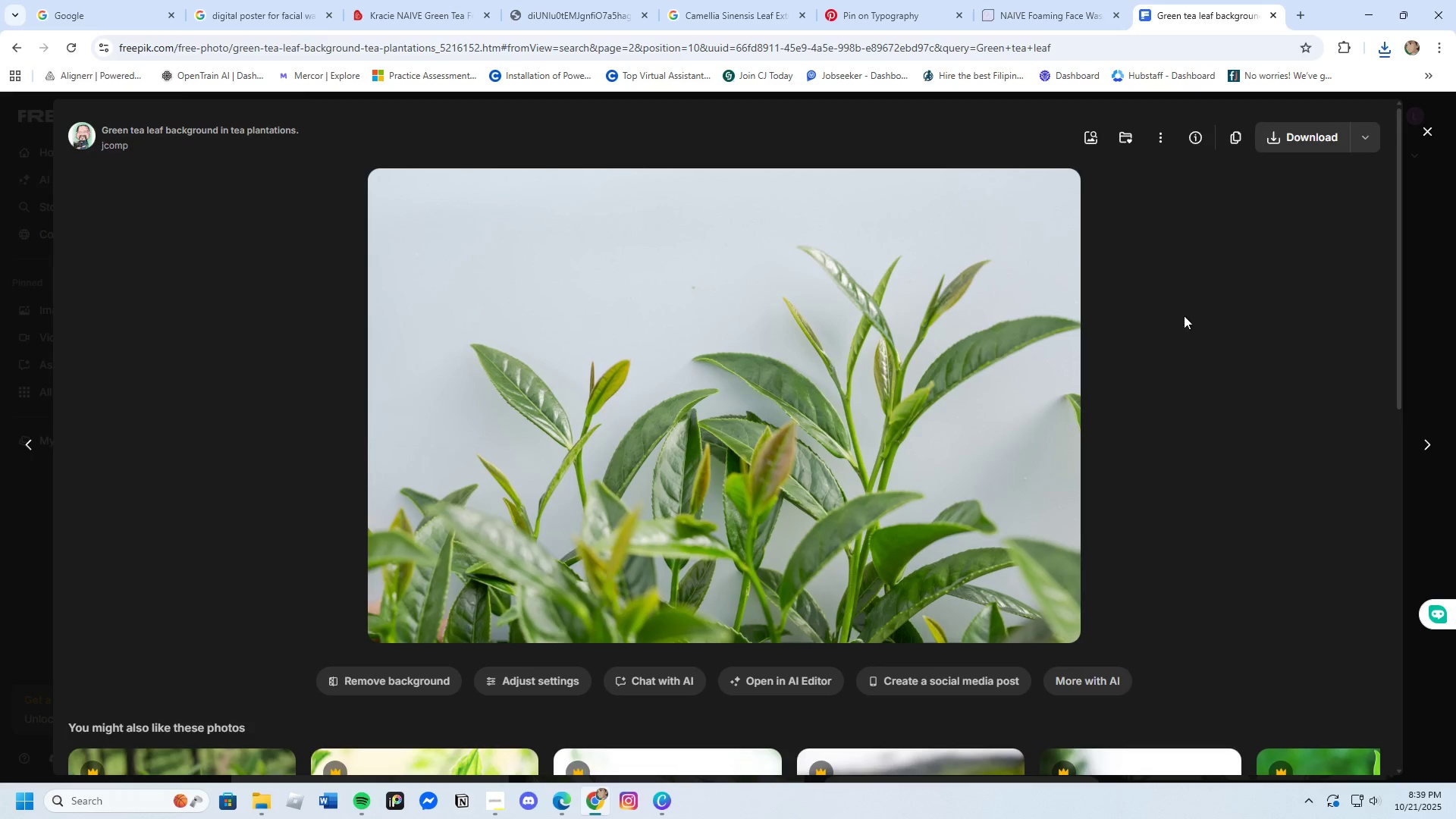 
left_click([1276, 143])
 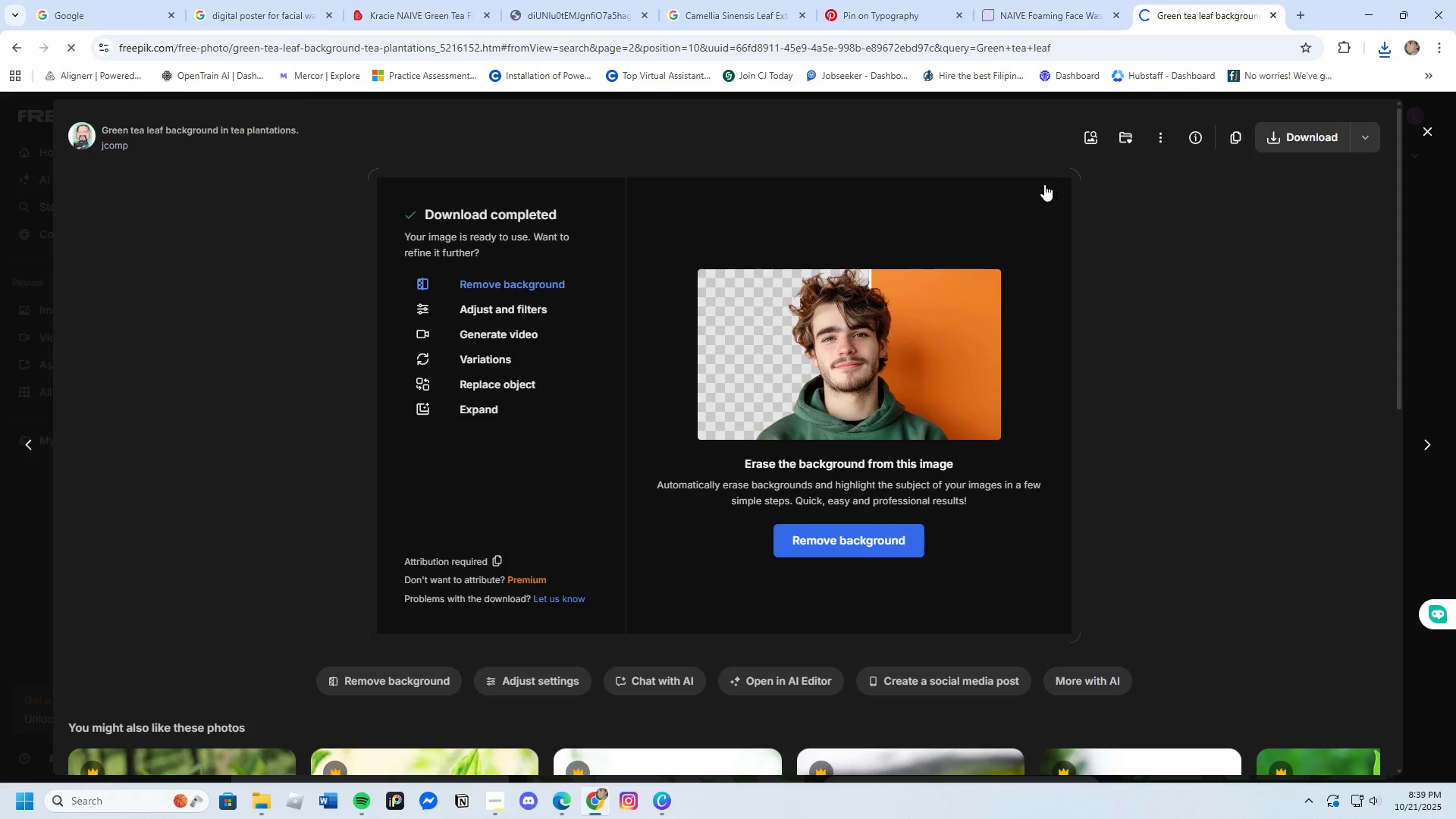 
left_click([1047, 187])
 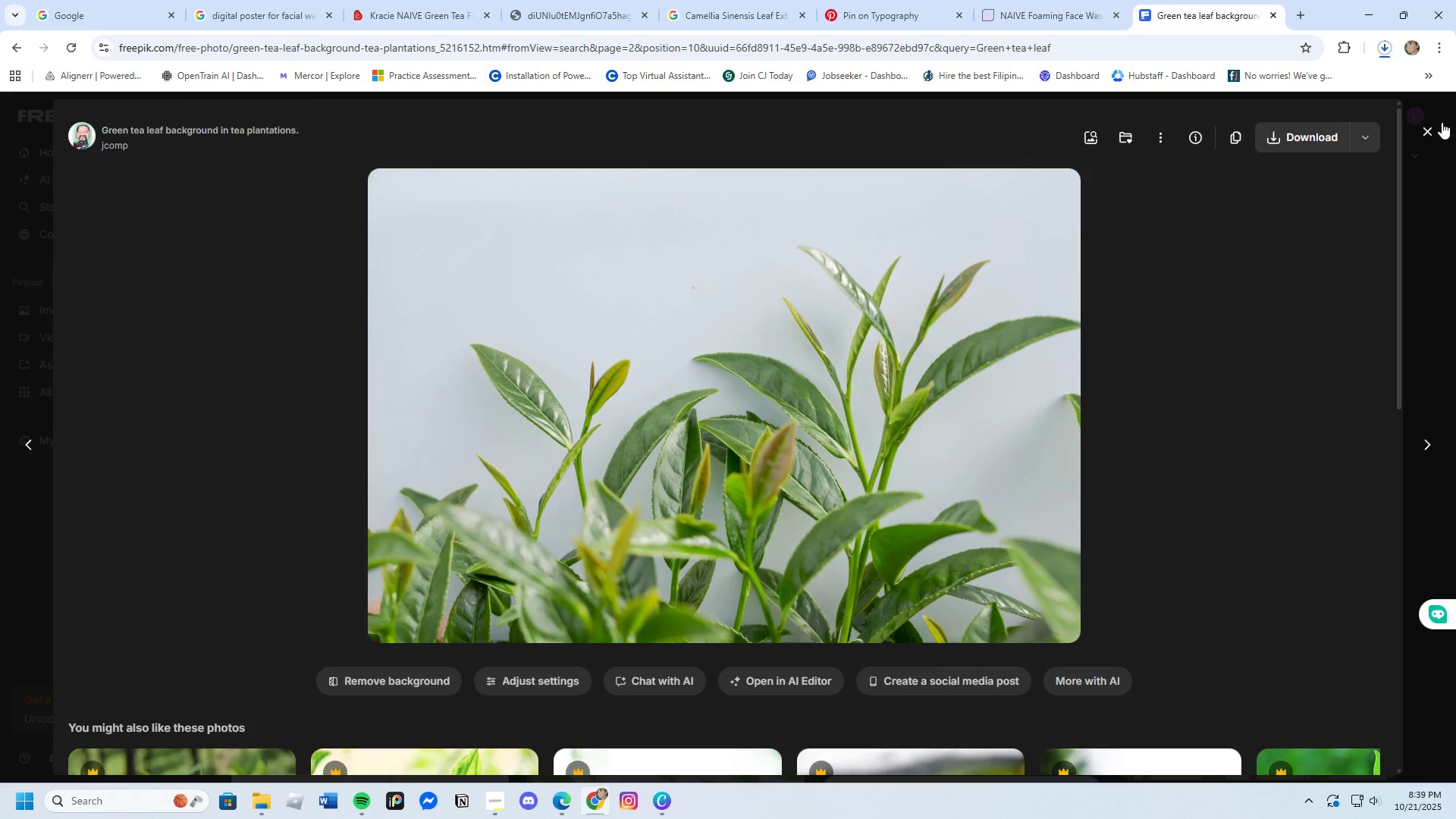 
left_click([1434, 123])
 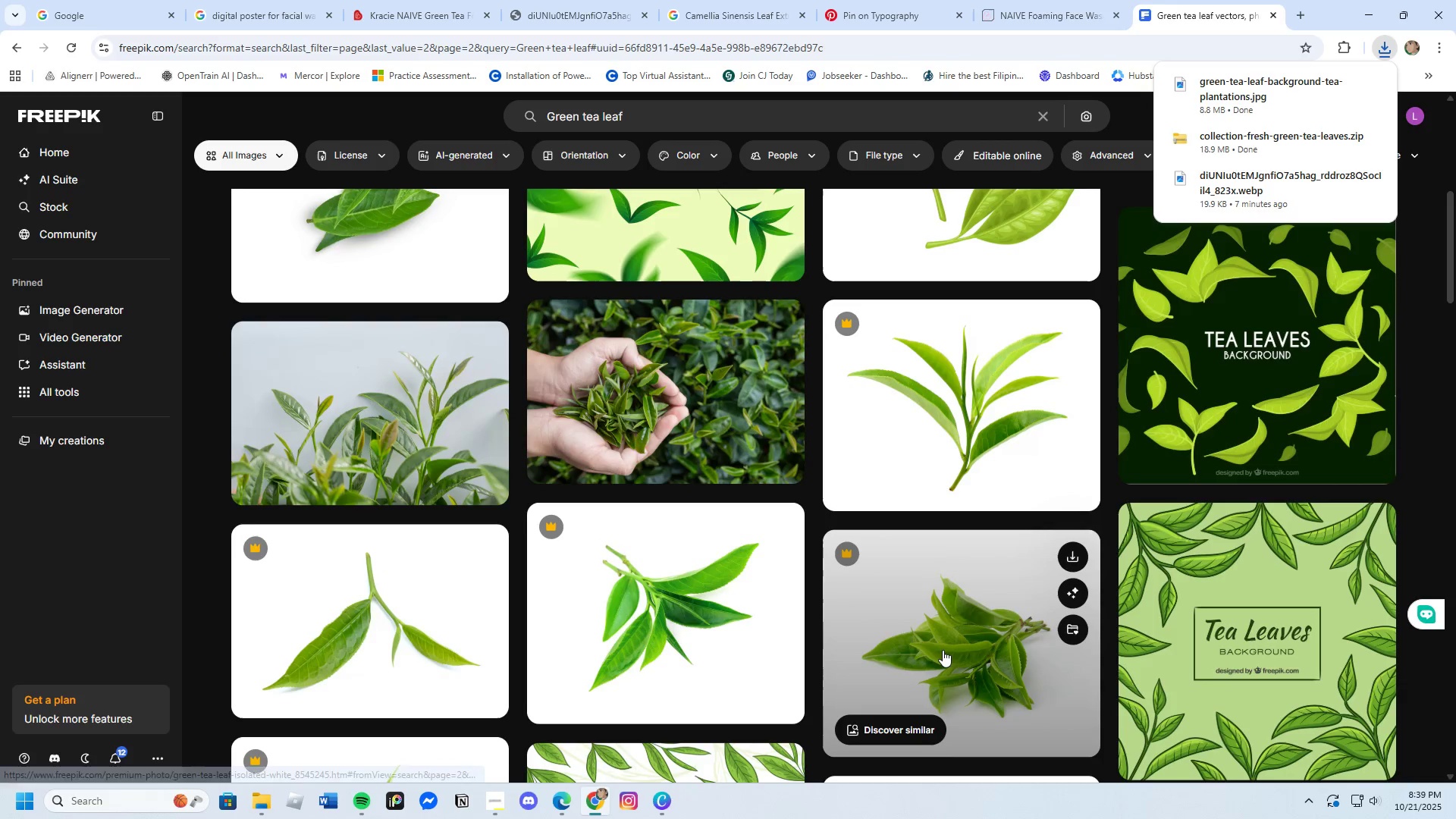 
scroll: coordinate [905, 717], scroll_direction: down, amount: 24.0
 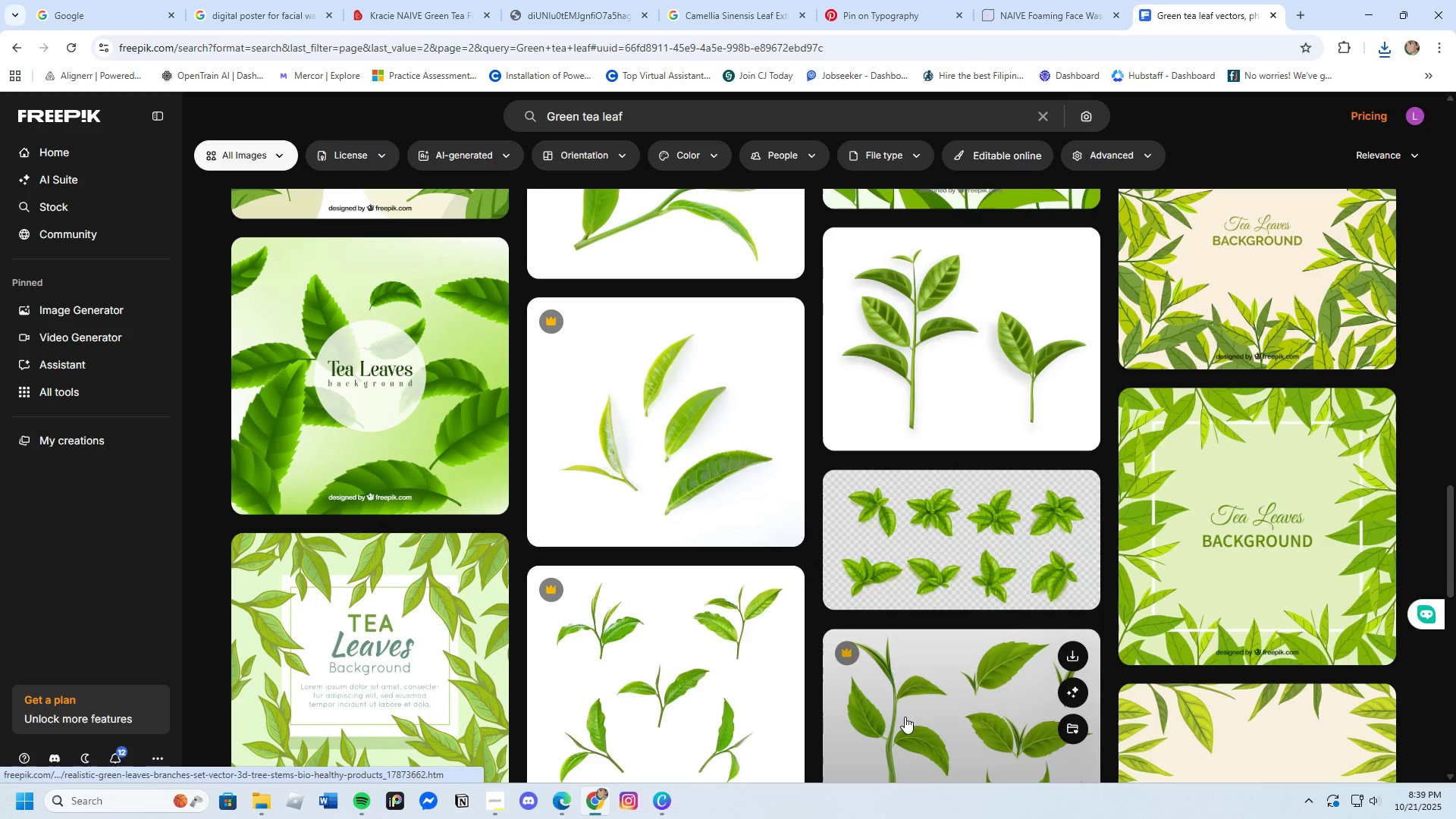 
scroll: coordinate [905, 717], scroll_direction: down, amount: 9.0
 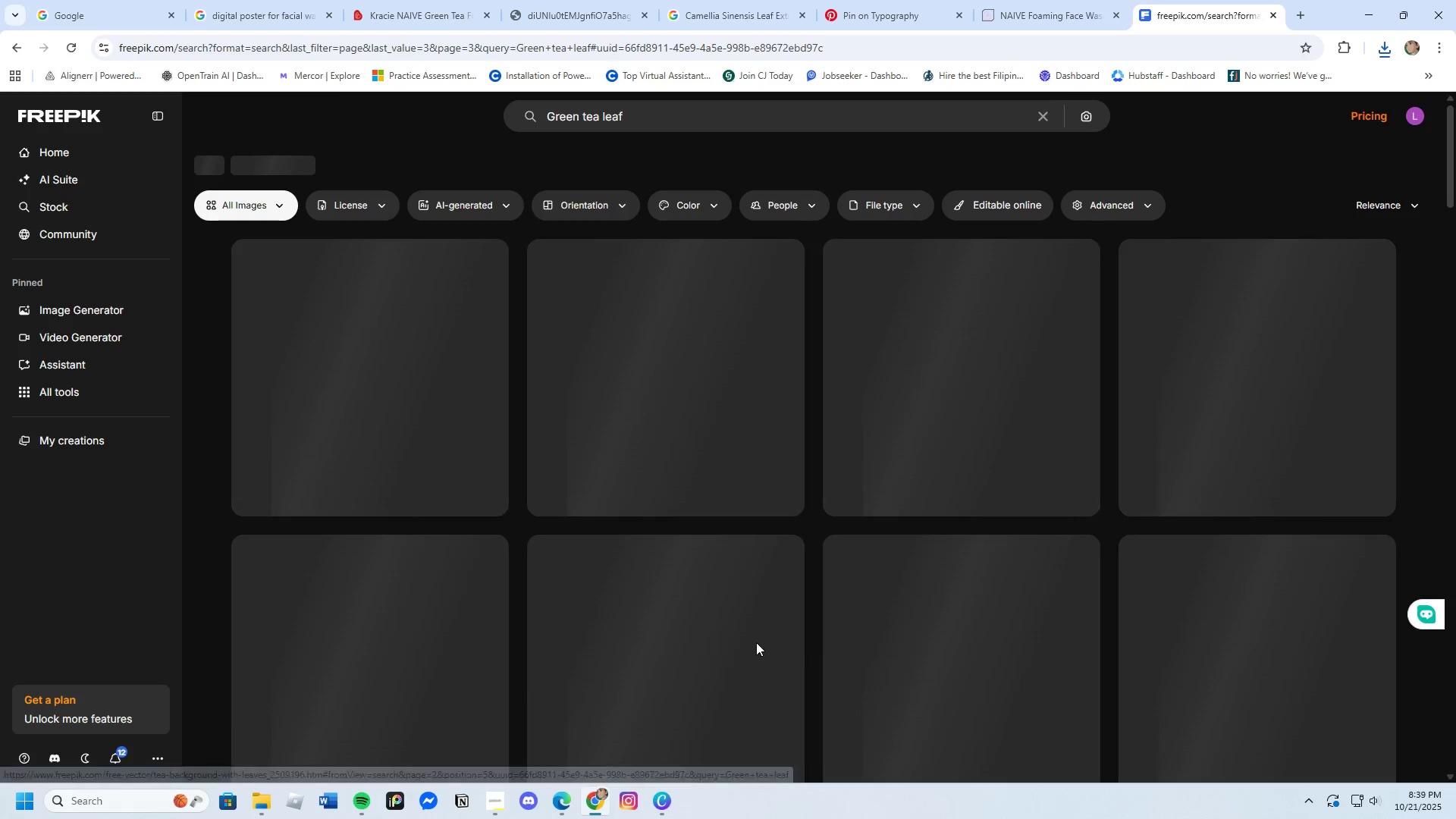 
mouse_move([739, 510])
 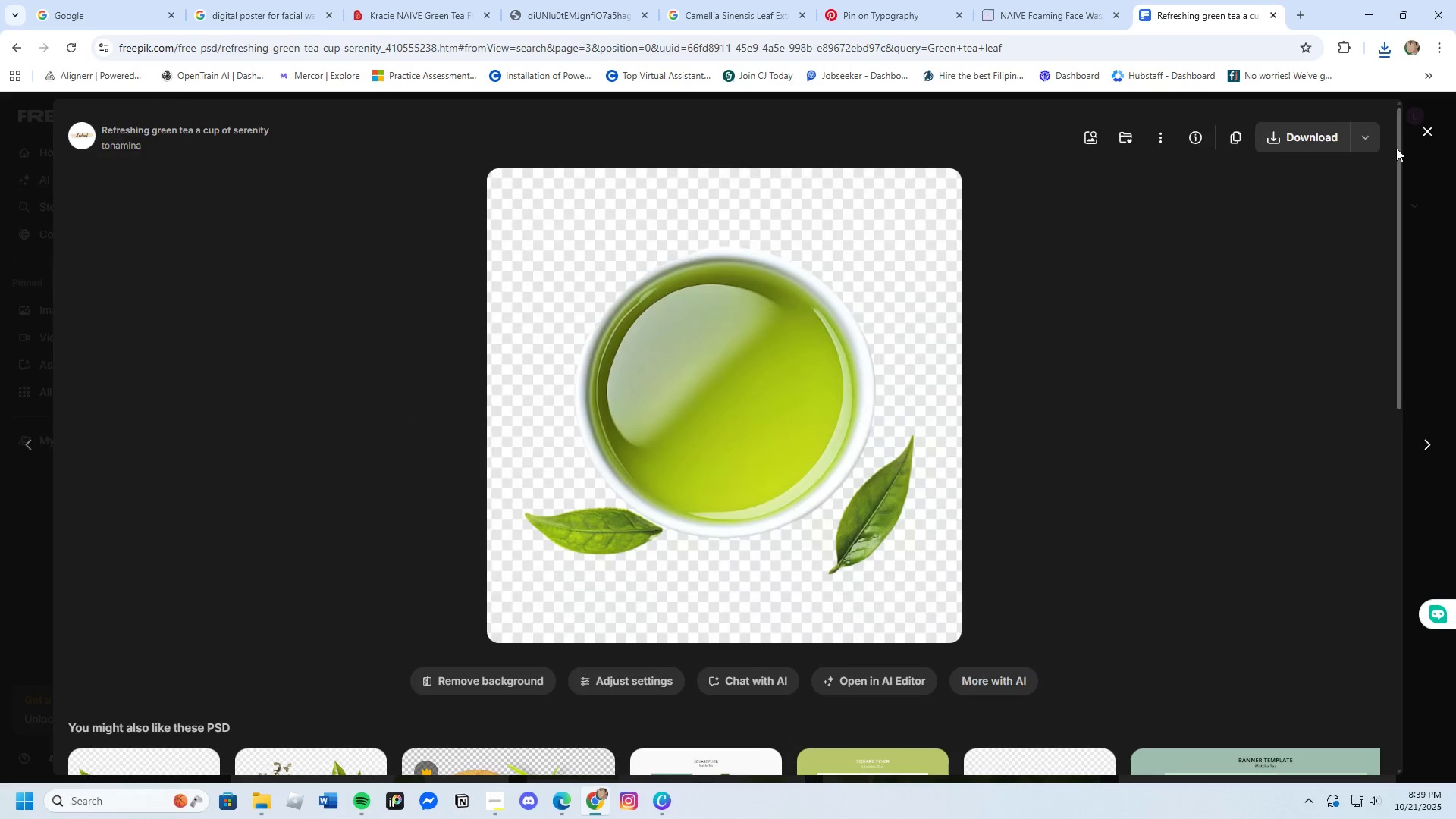 
wait(5.38)
 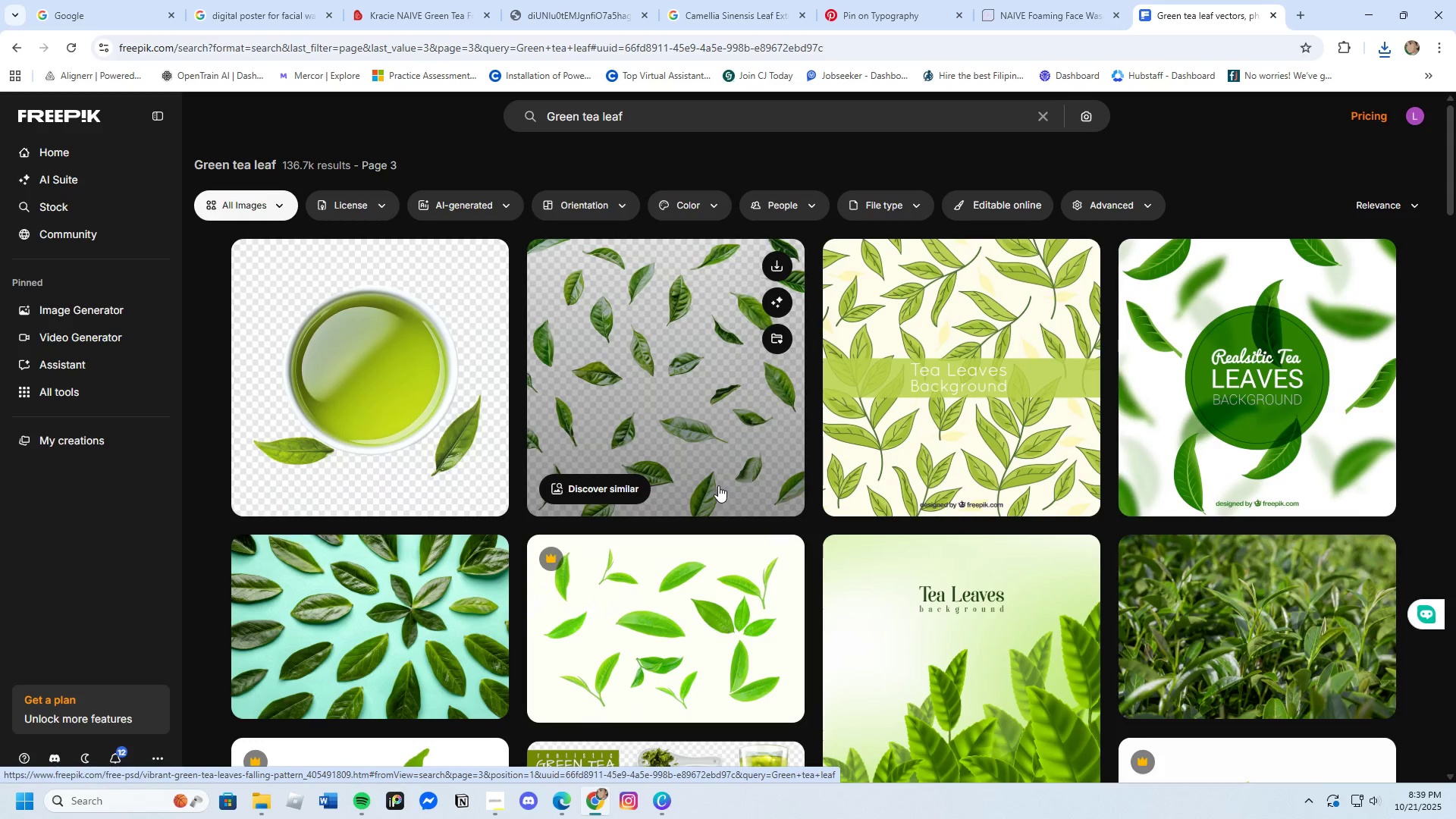 
left_click([1308, 139])
 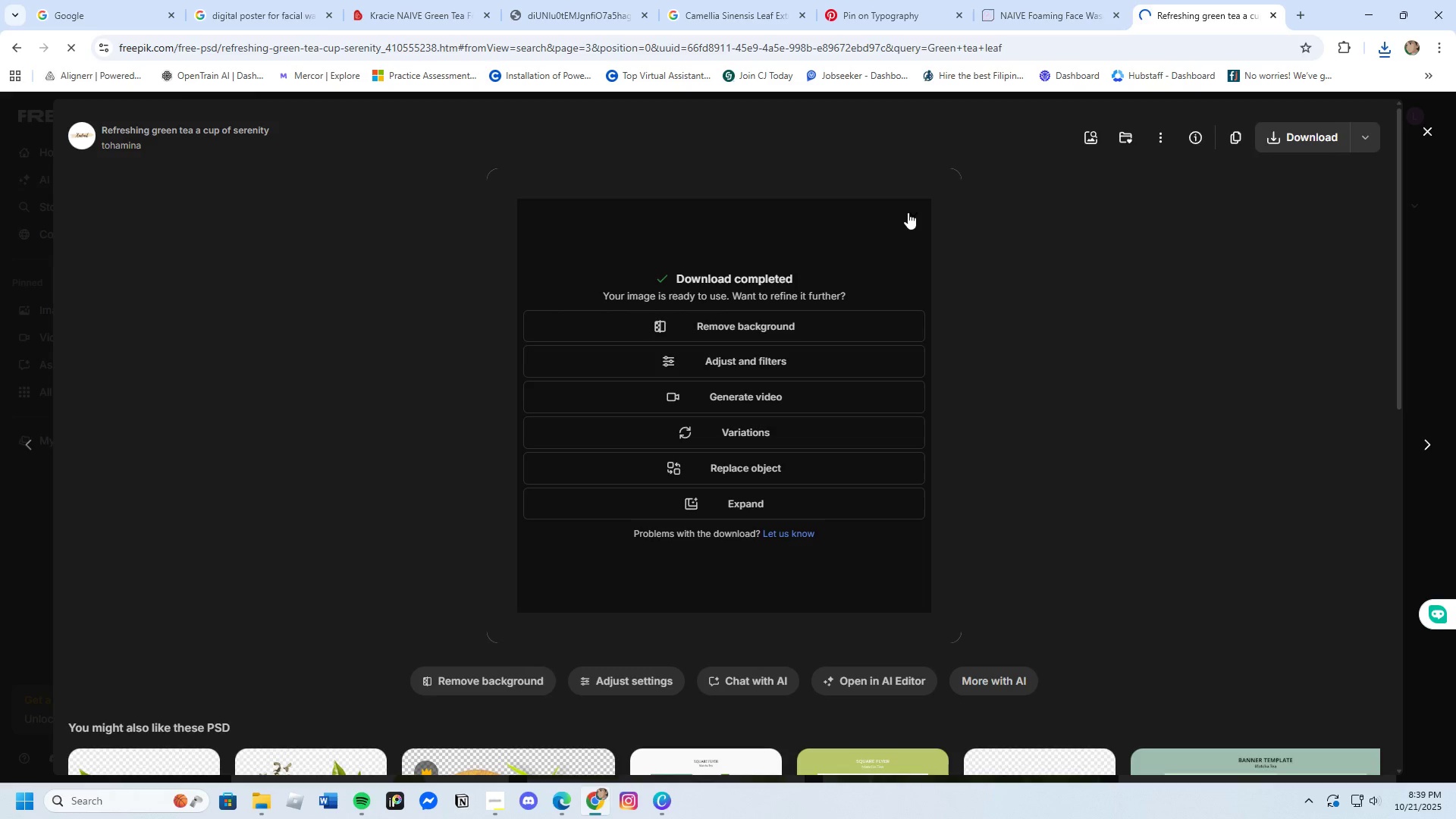 
left_click([910, 210])
 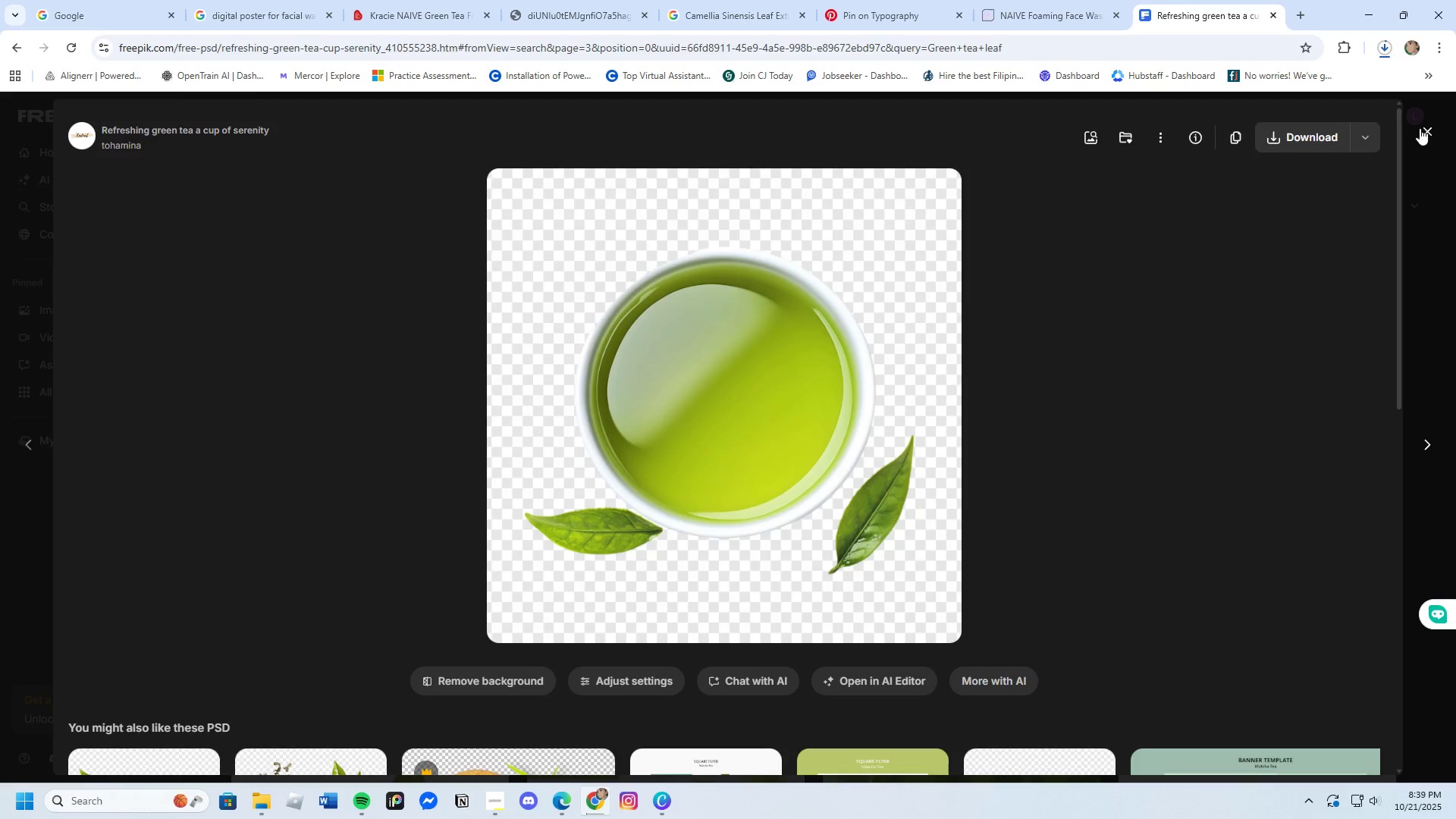 
left_click([1422, 127])
 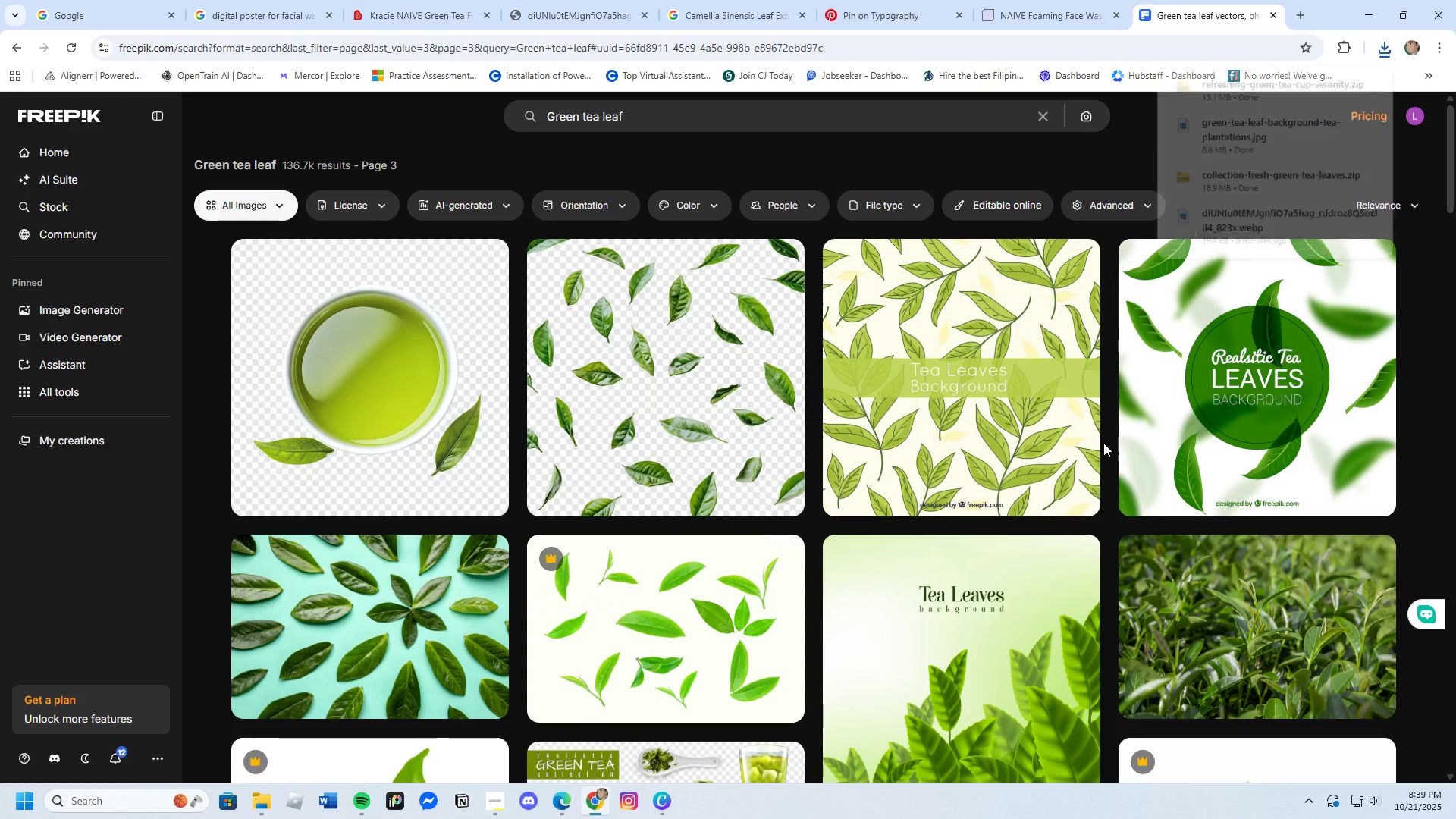 
scroll: coordinate [903, 607], scroll_direction: down, amount: 4.0
 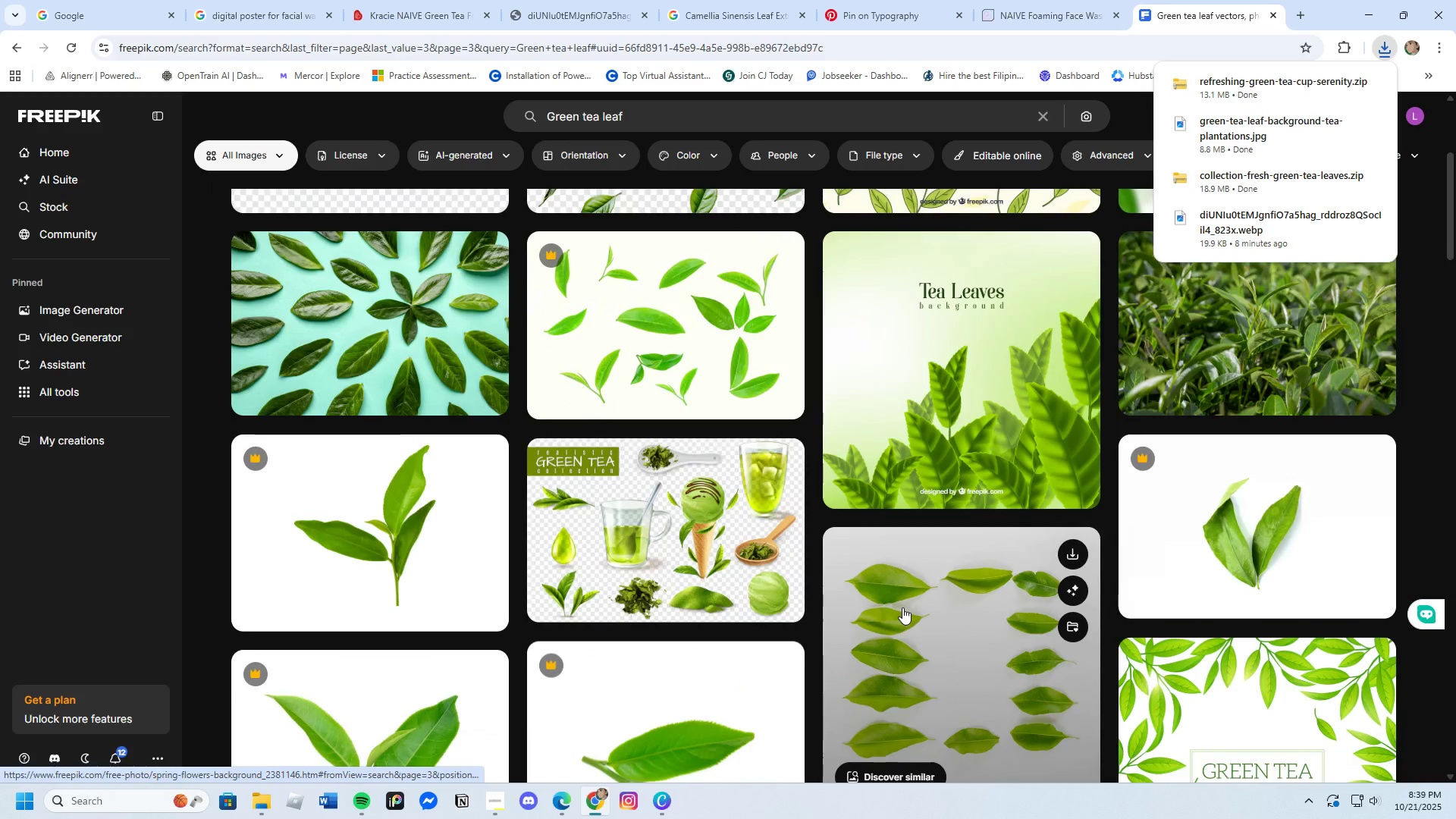 
scroll: coordinate [902, 607], scroll_direction: up, amount: 3.0
 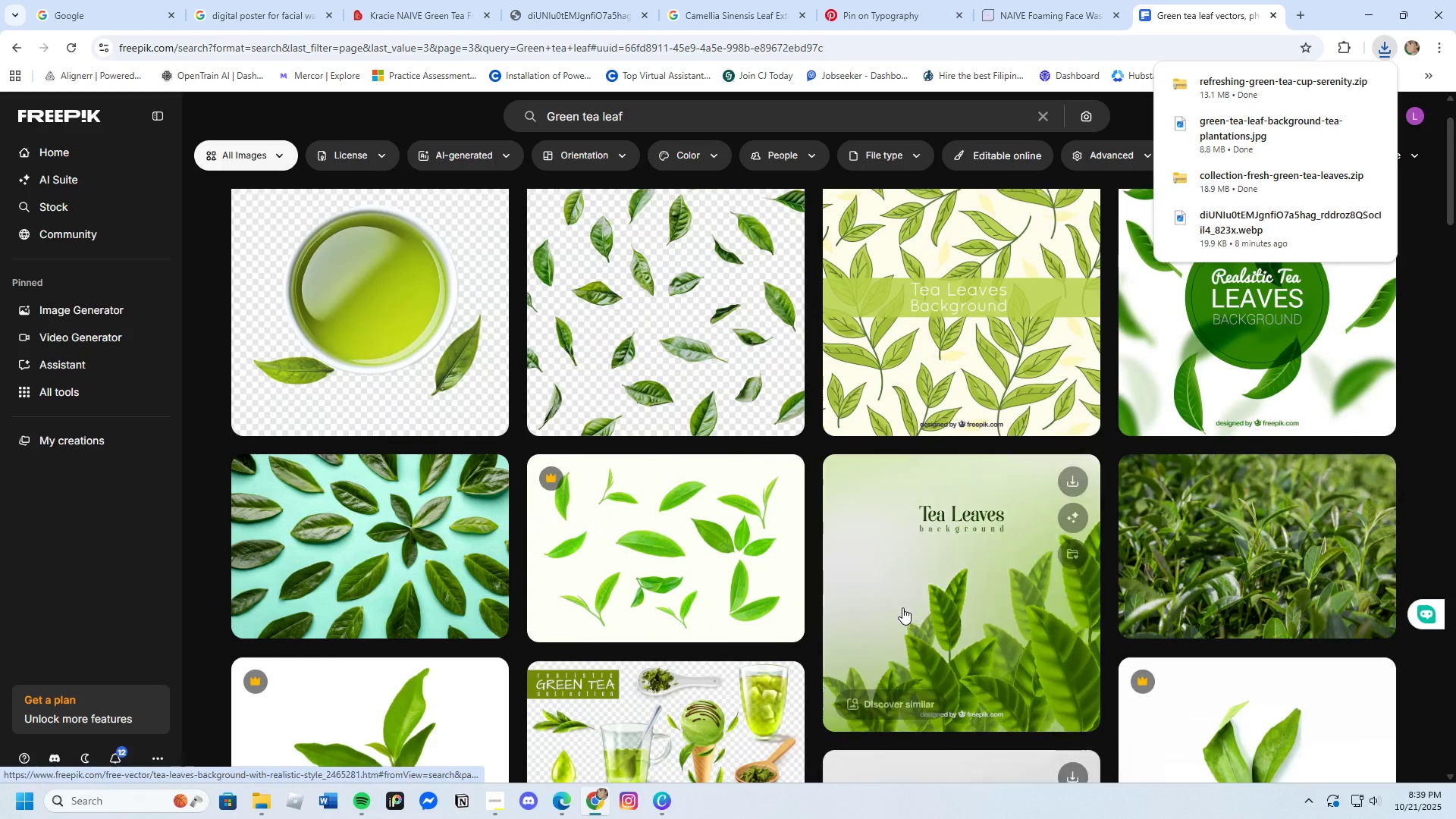 
scroll: coordinate [886, 604], scroll_direction: down, amount: 14.0
 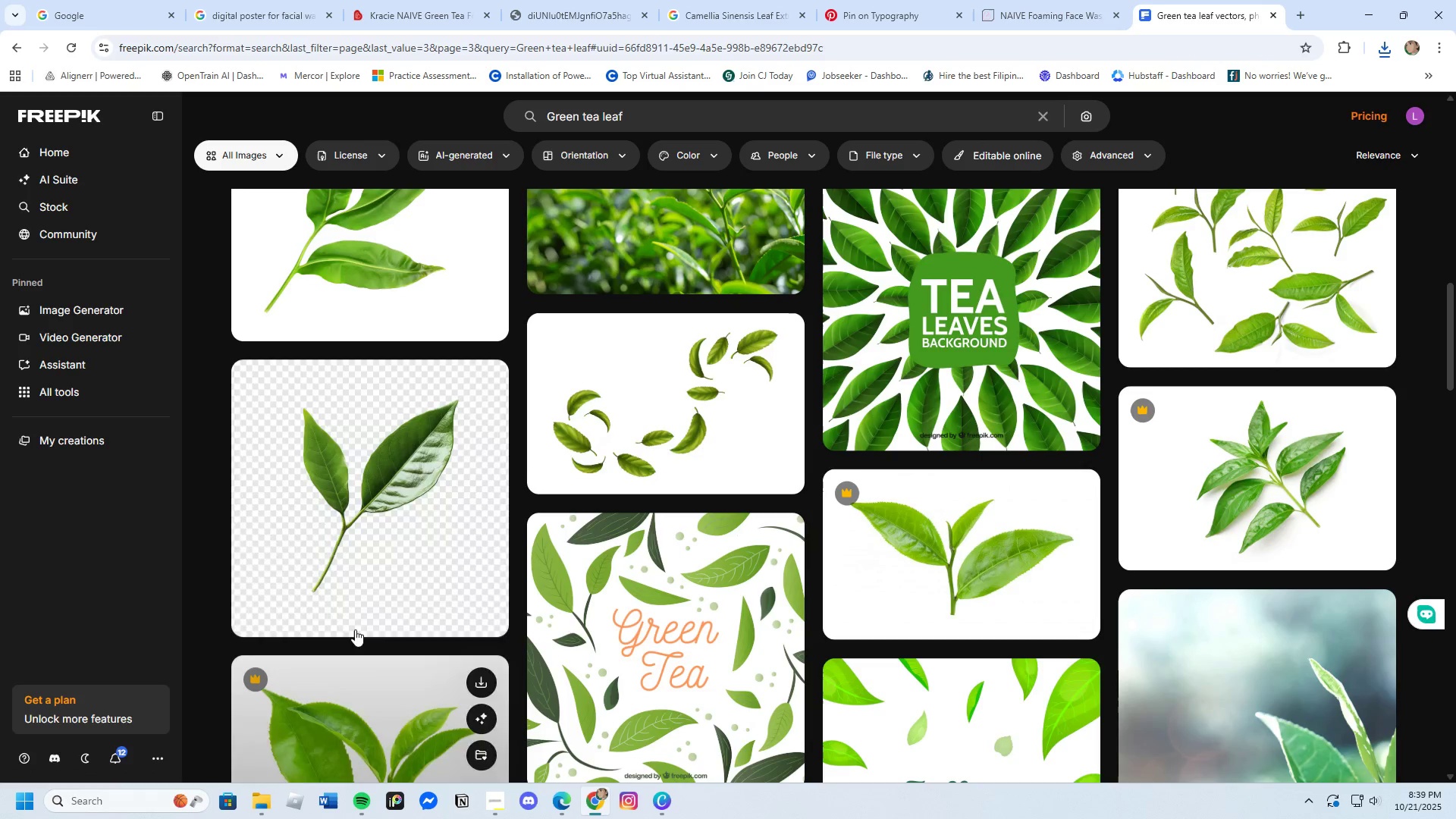 
left_click([334, 508])
 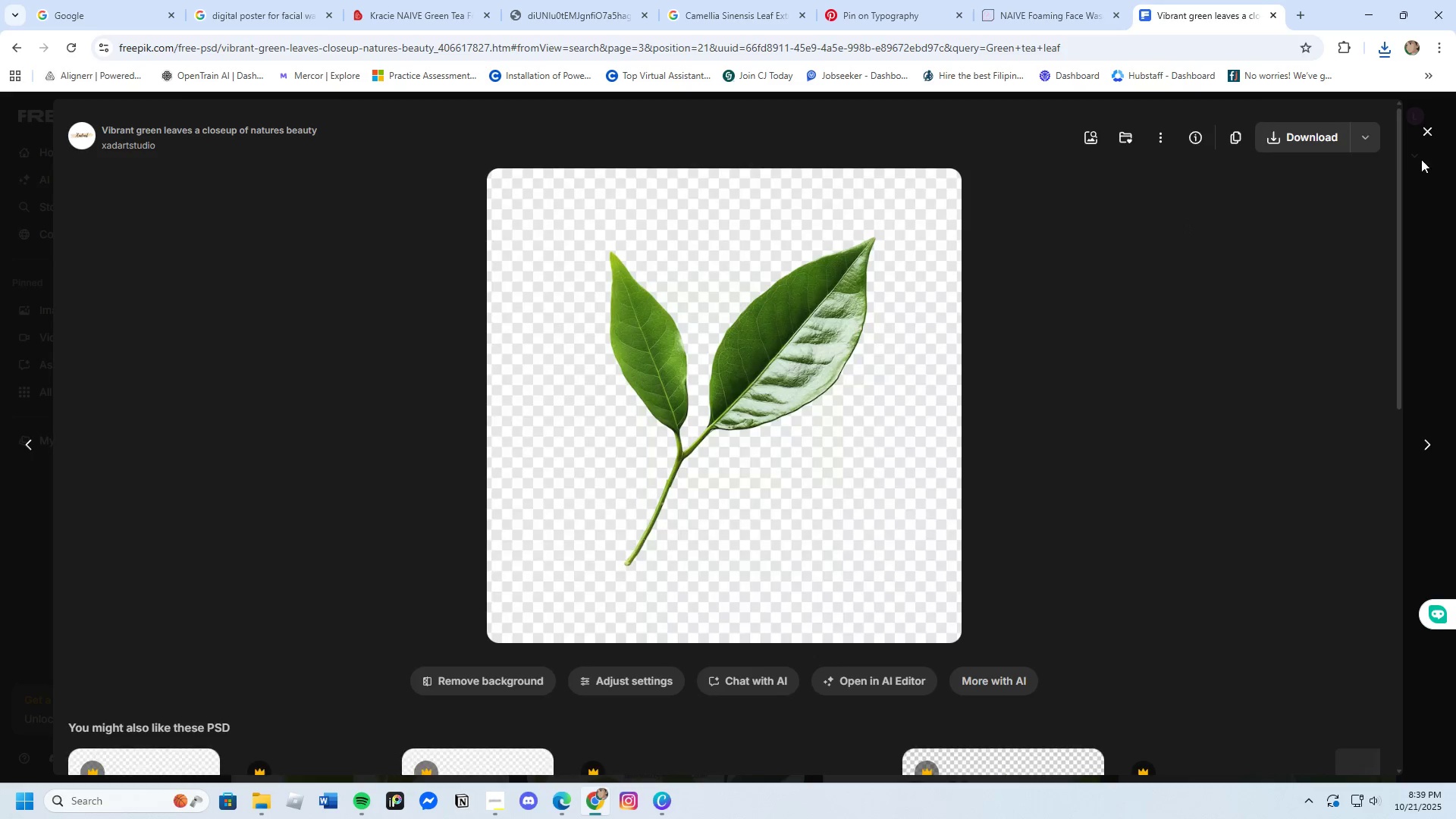 
left_click([1306, 130])
 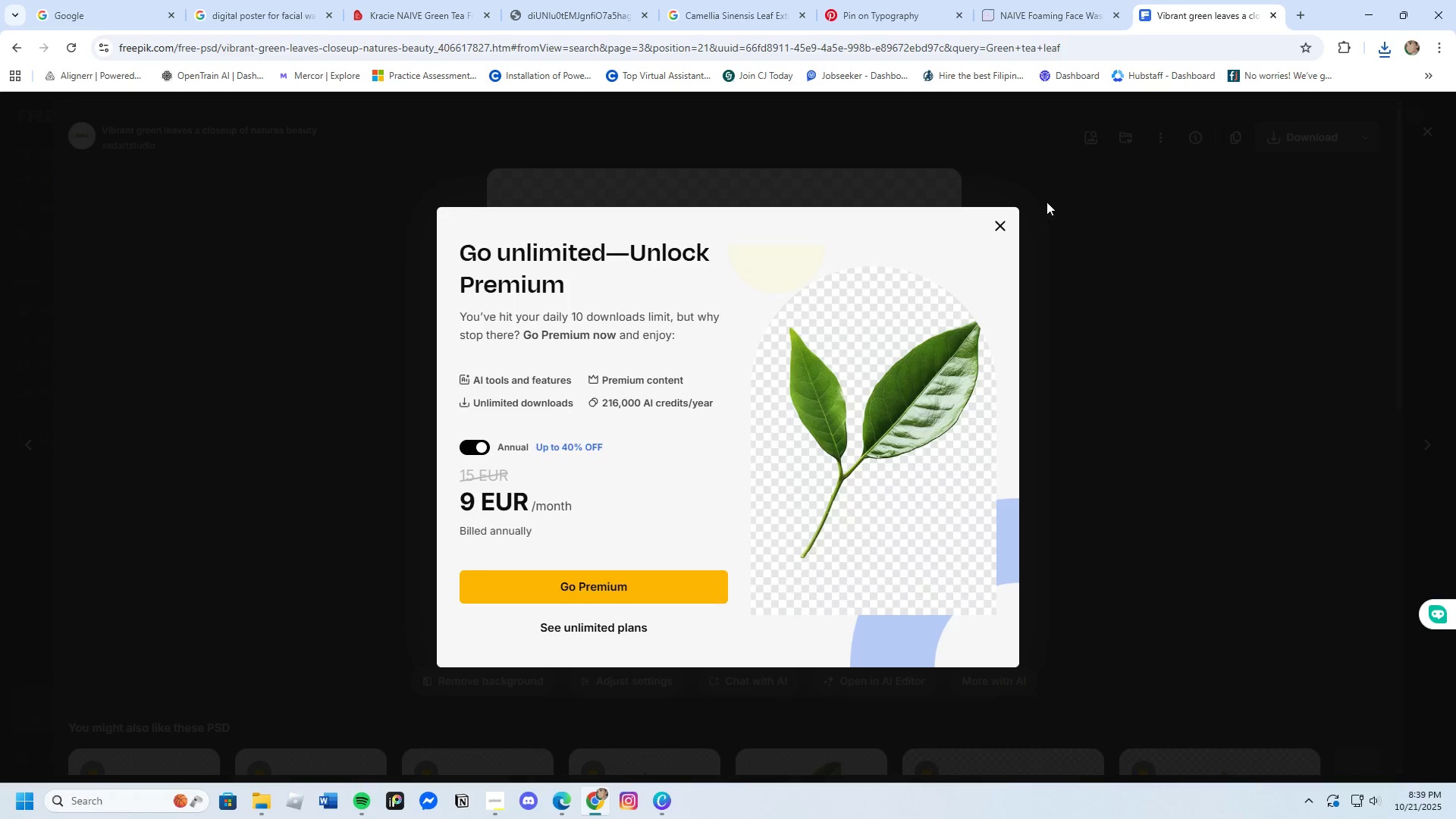 
left_click([994, 234])
 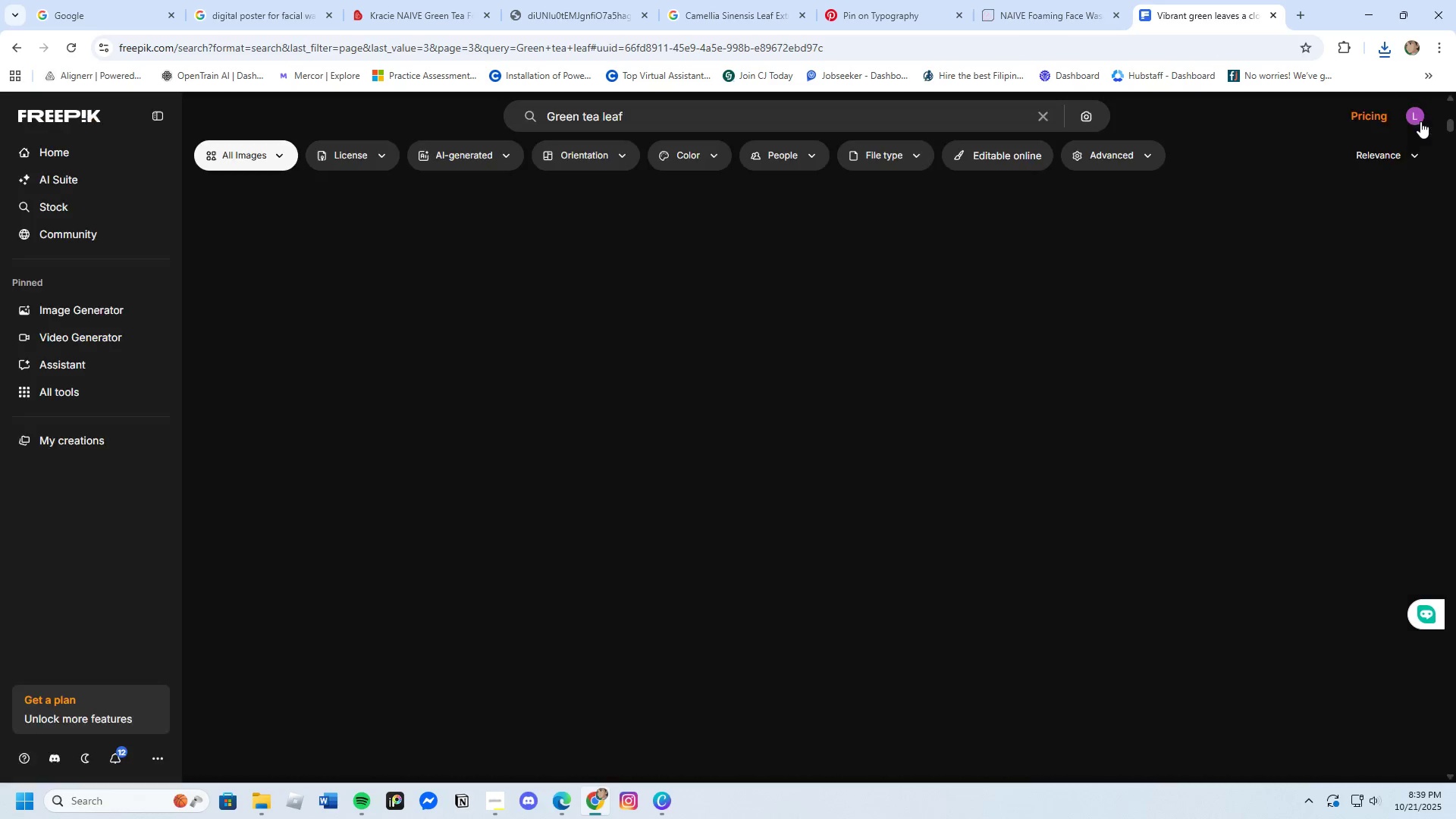 
left_click([1420, 118])
 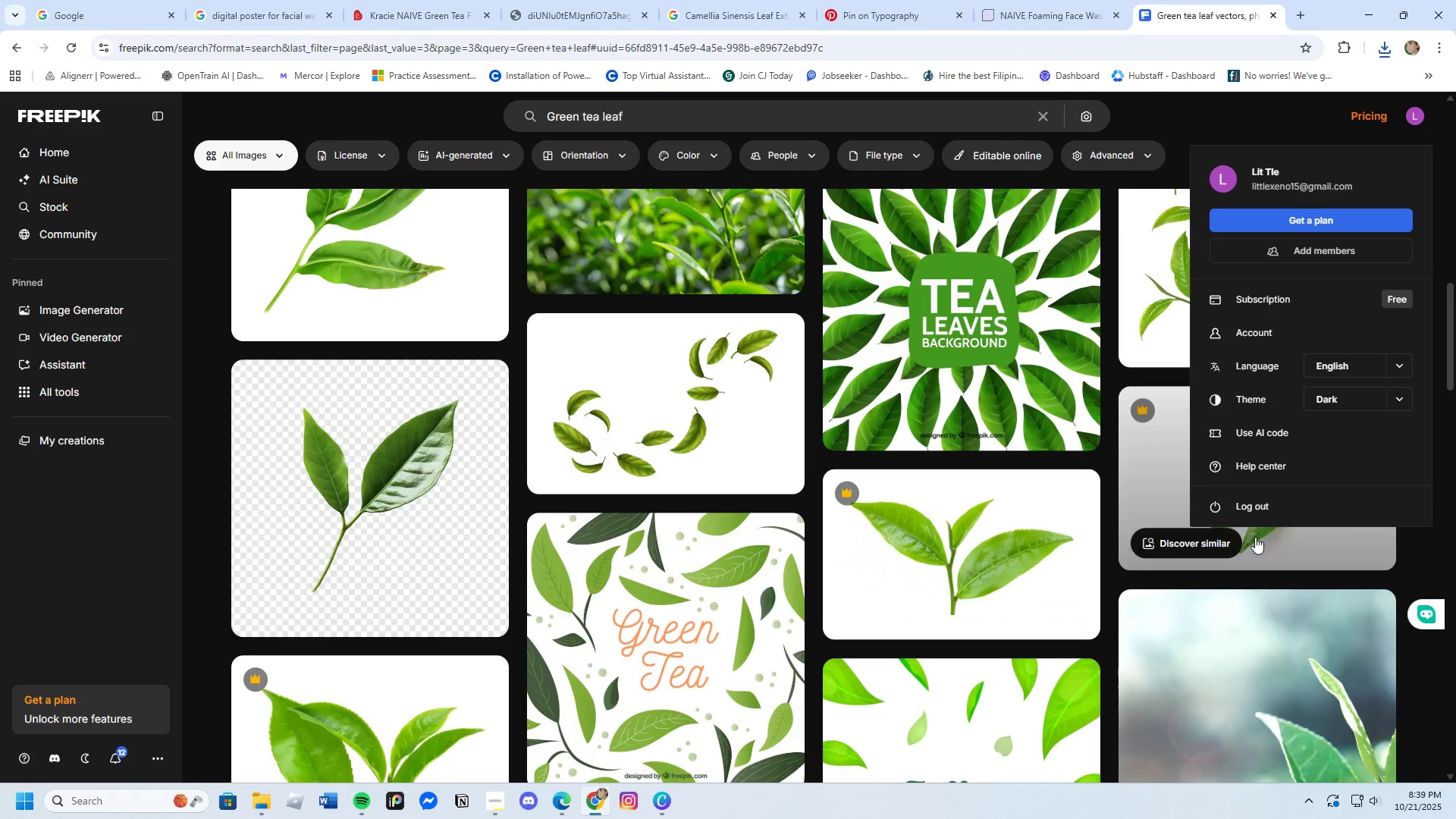 
left_click([1254, 500])
 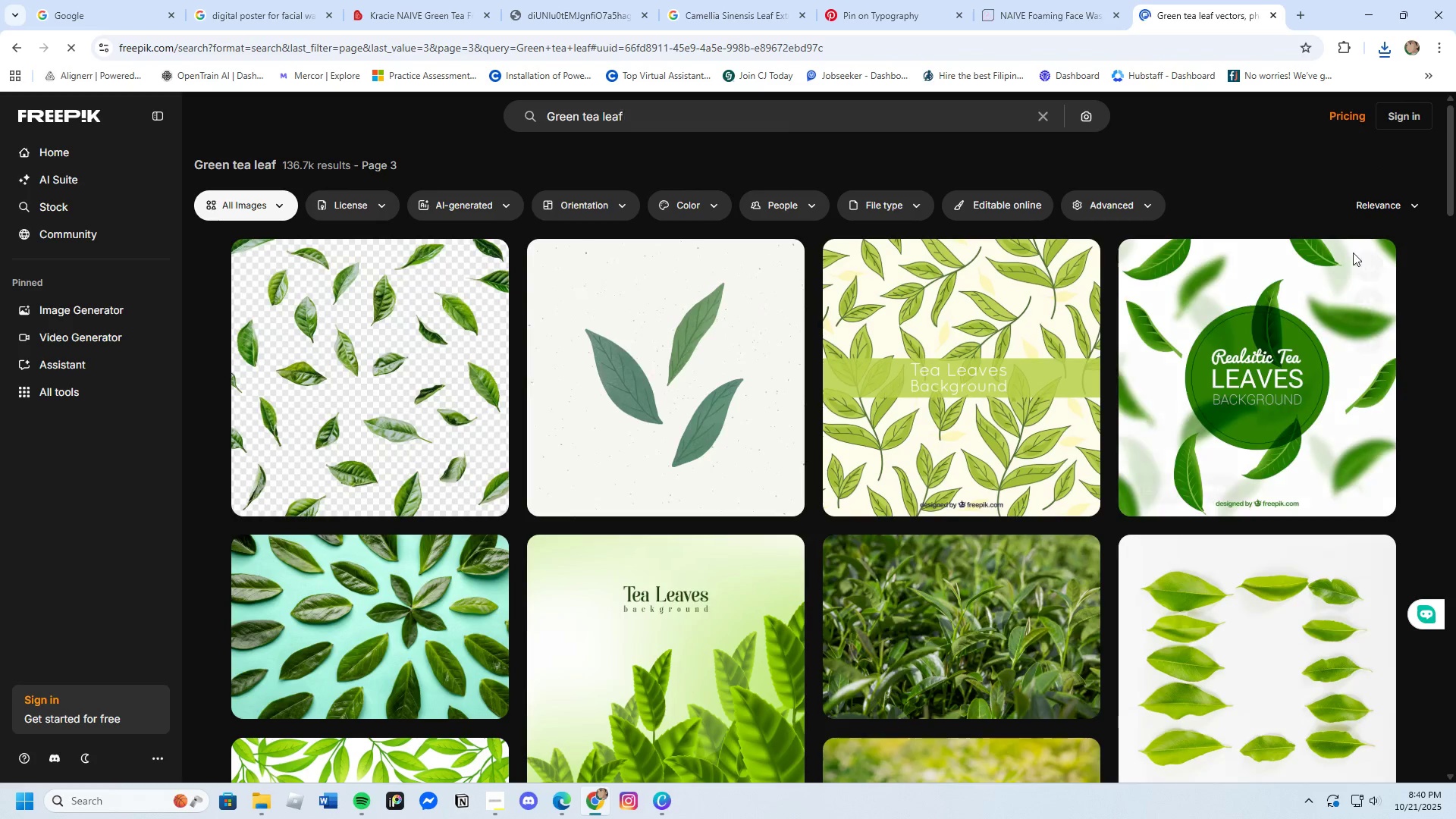 
left_click([1392, 117])
 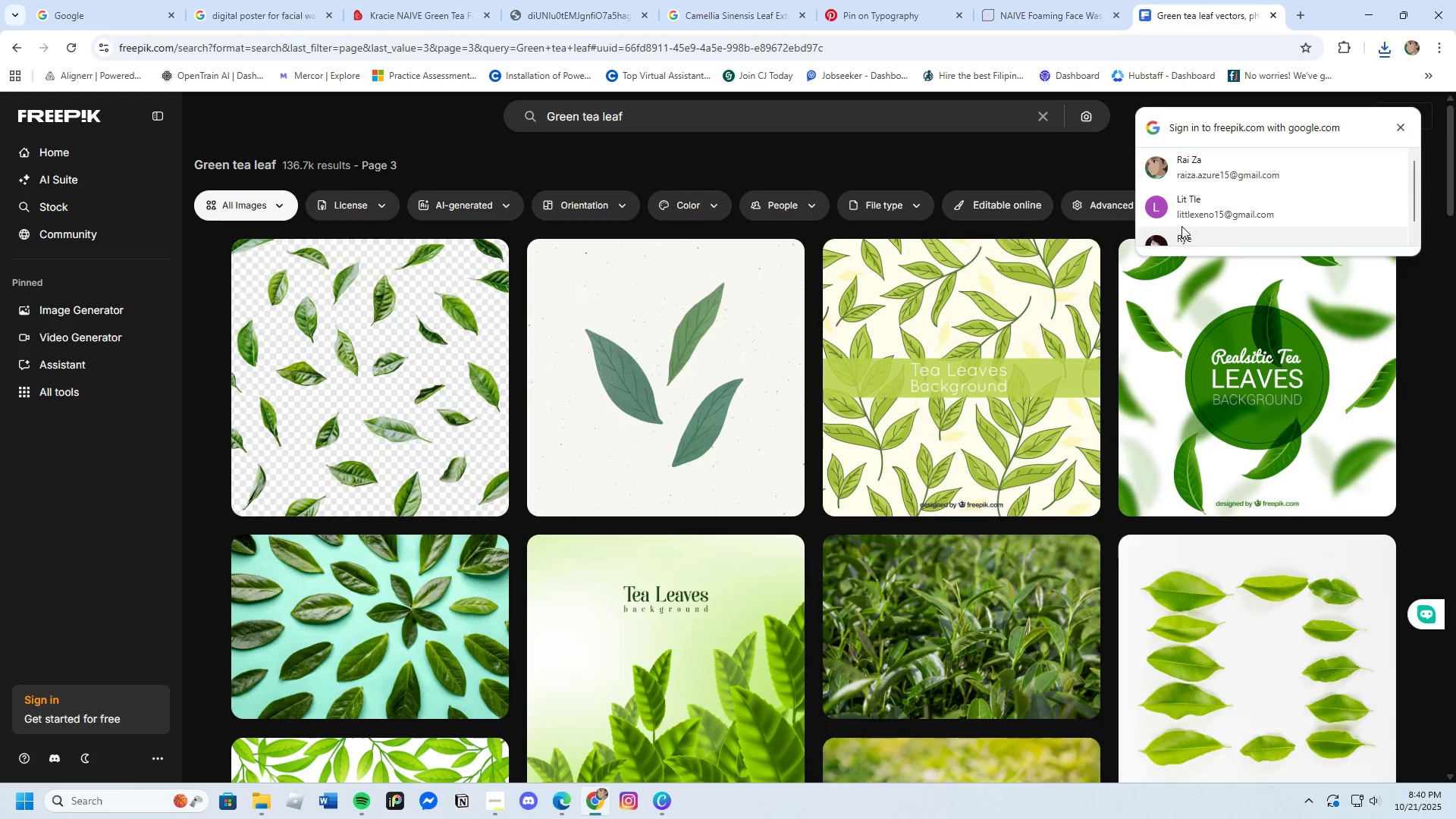 
left_click([1183, 239])
 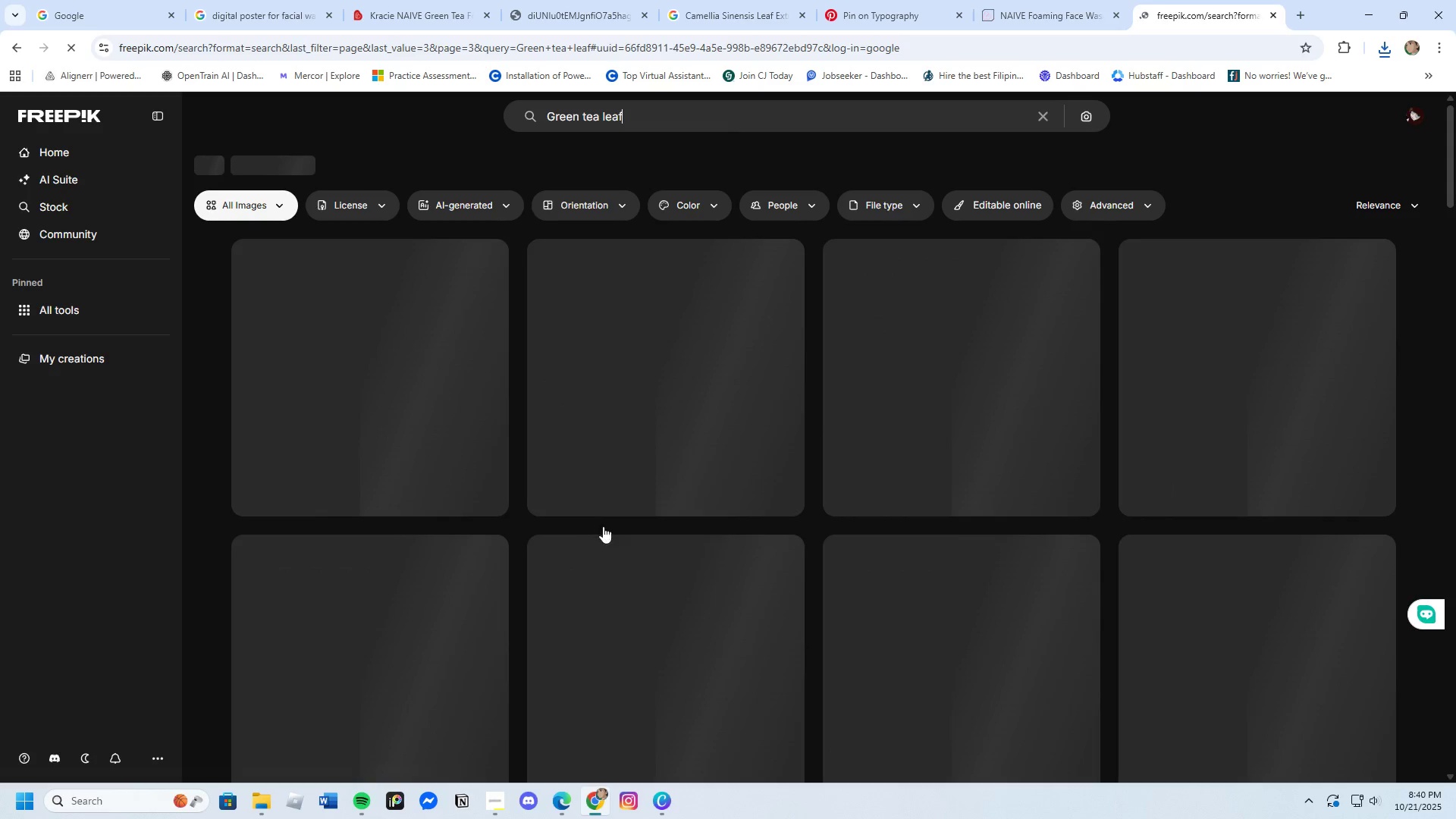 
wait(7.3)
 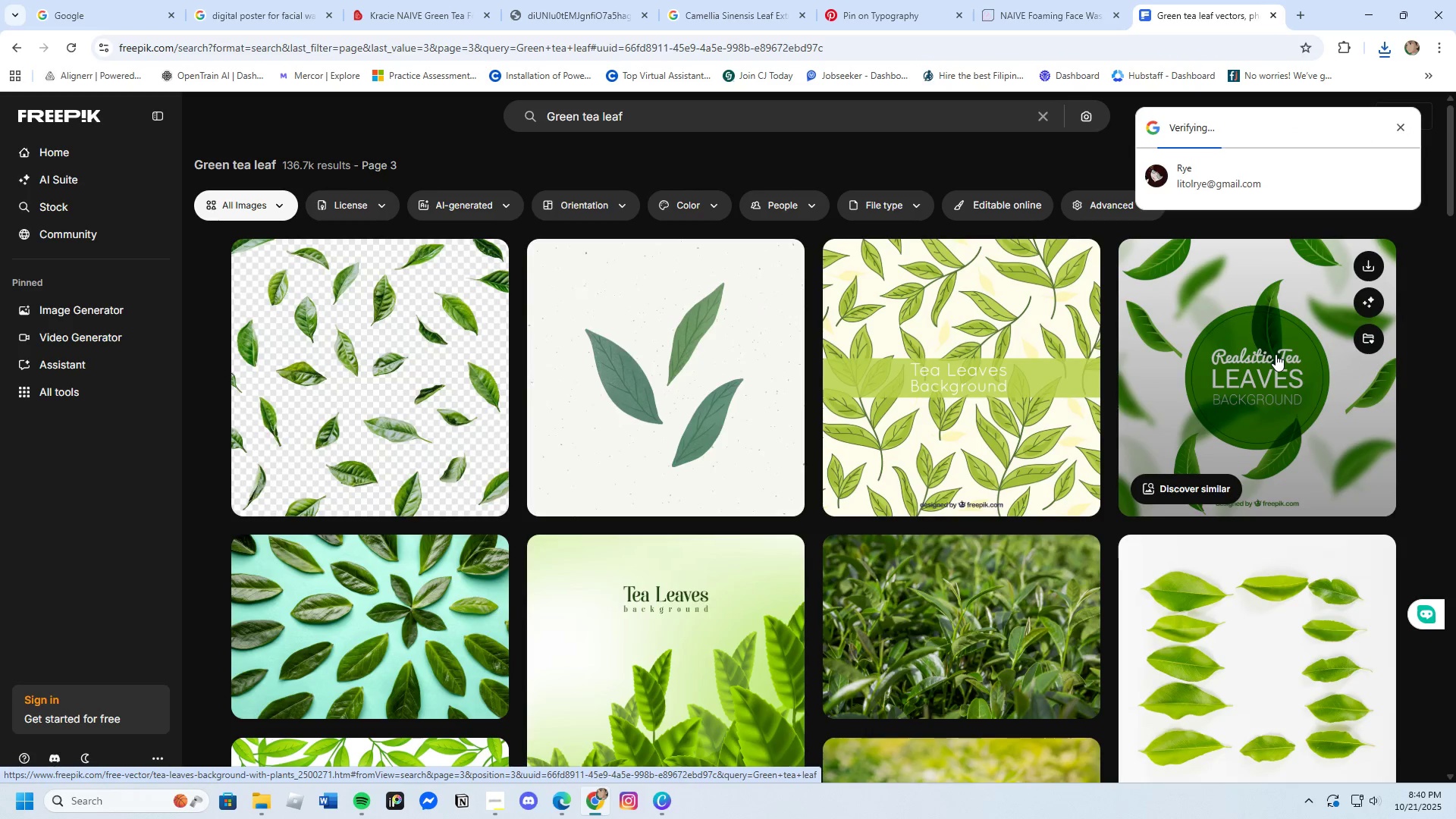 
scroll: coordinate [604, 511], scroll_direction: down, amount: 20.0
 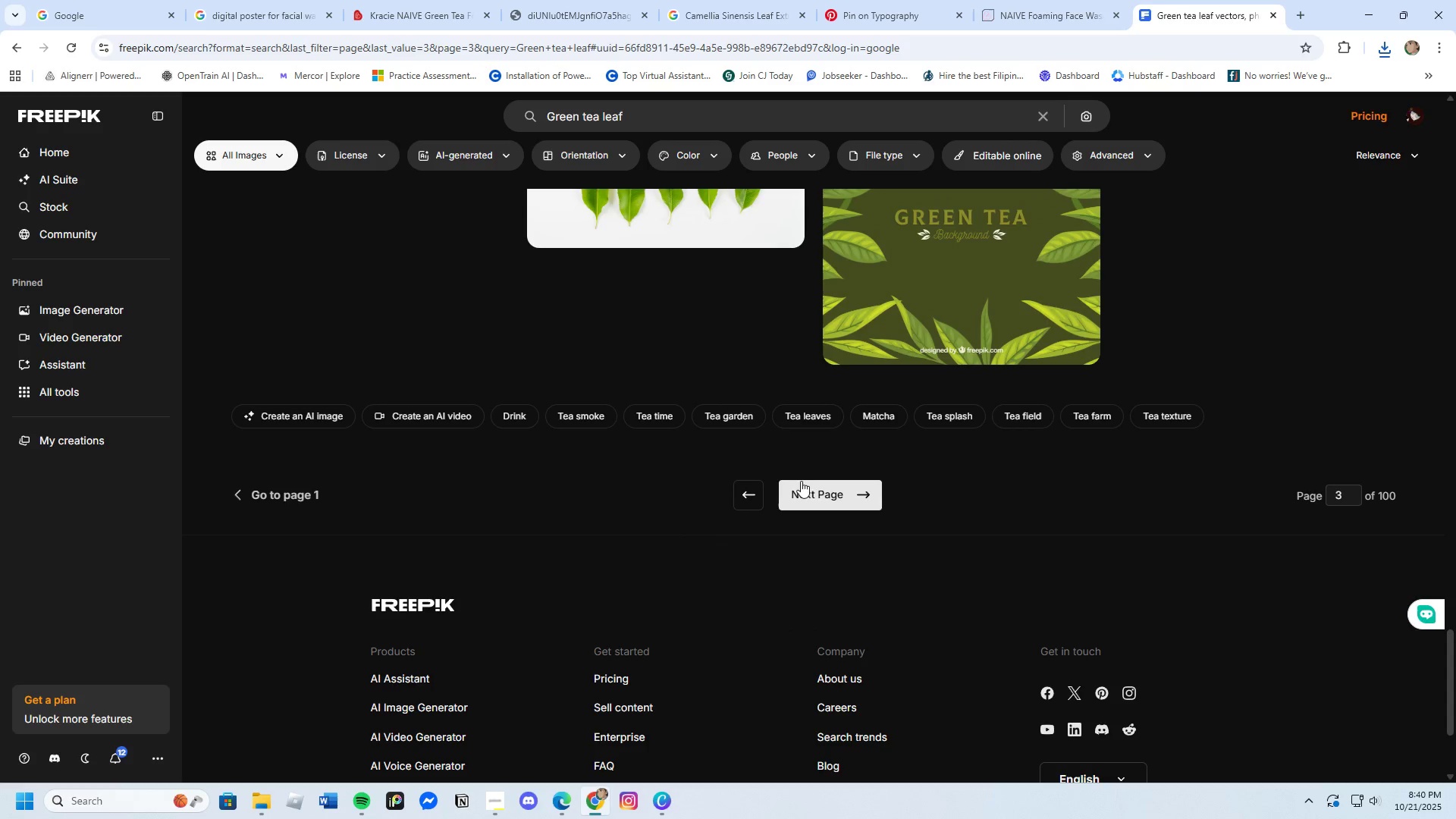 
left_click([811, 483])
 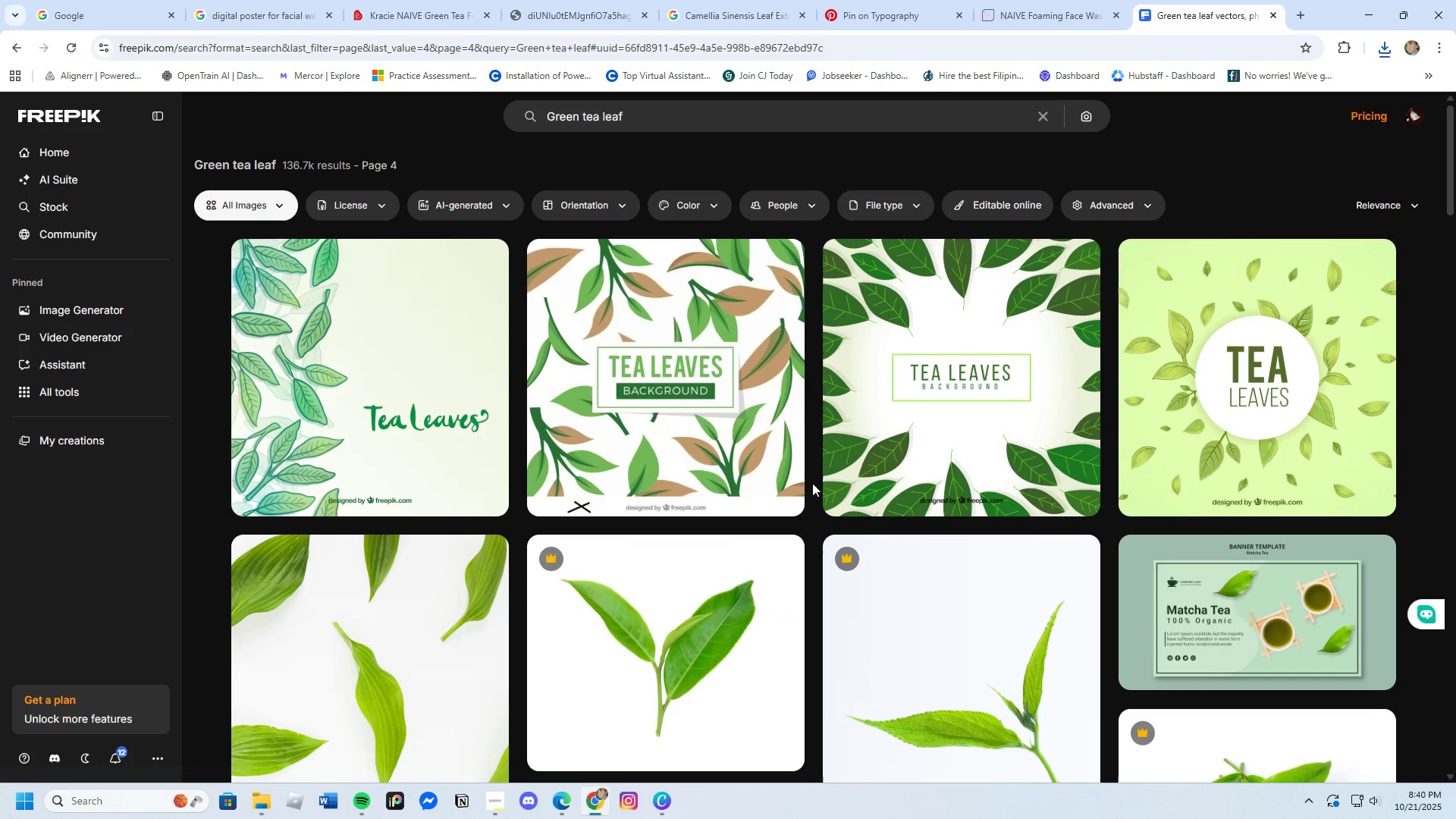 
scroll: coordinate [869, 644], scroll_direction: down, amount: 5.0
 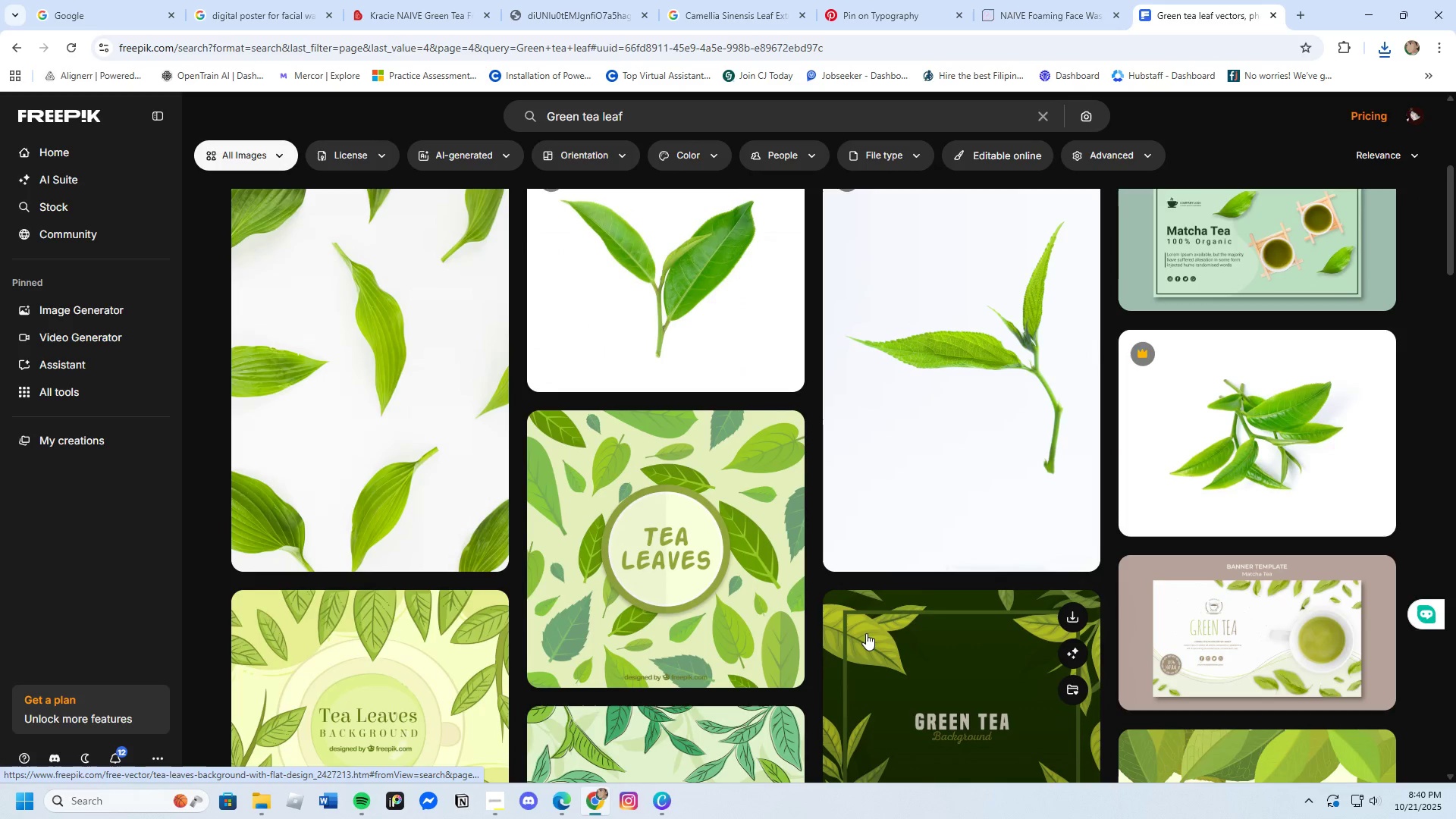 
scroll: coordinate [866, 629], scroll_direction: up, amount: 1.0
 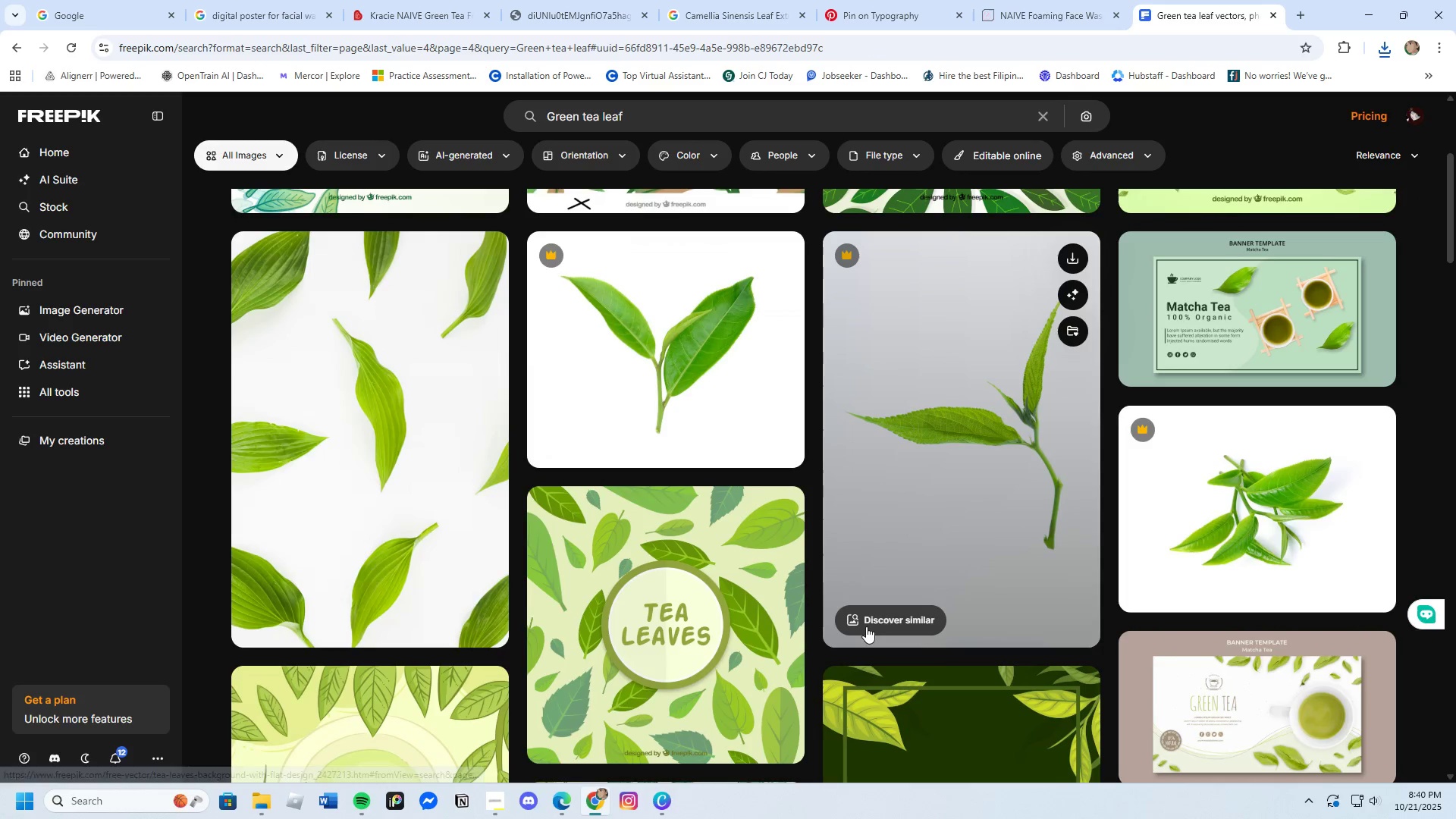 
scroll: coordinate [865, 624], scroll_direction: down, amount: 19.0
 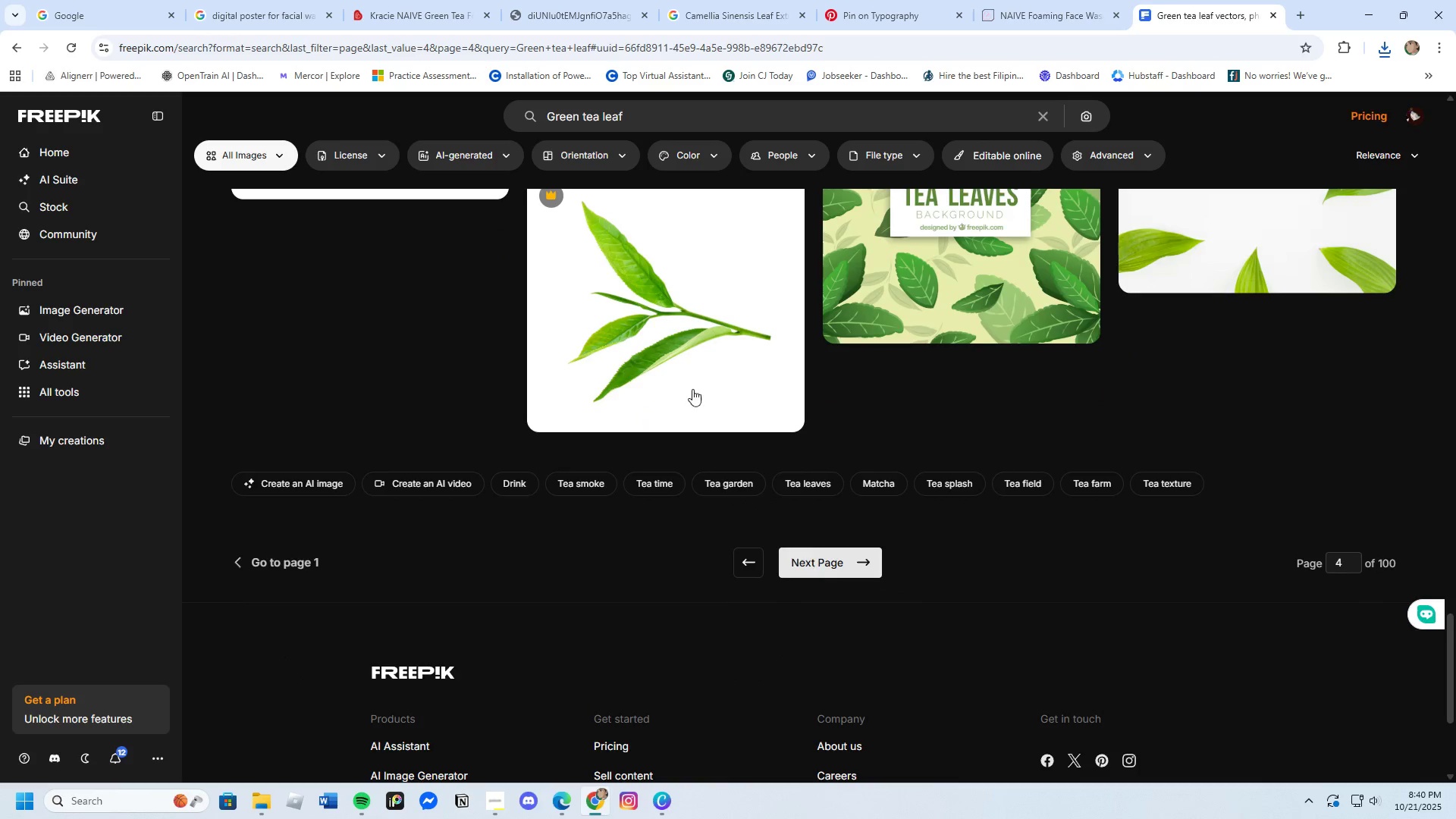 
left_click([625, 111])
 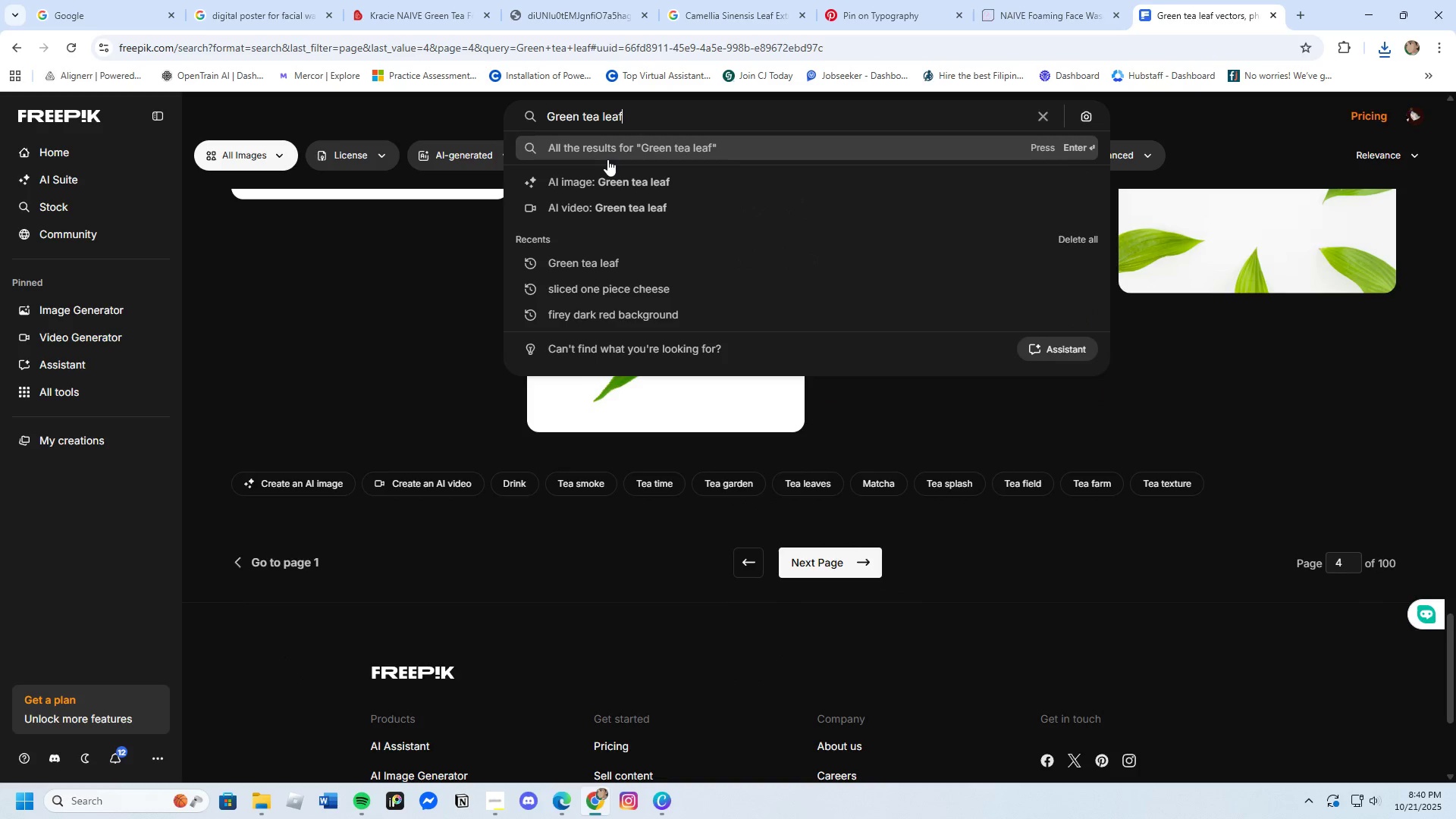 
type( wu)
key(Backspace)
type(ith water droplets)
 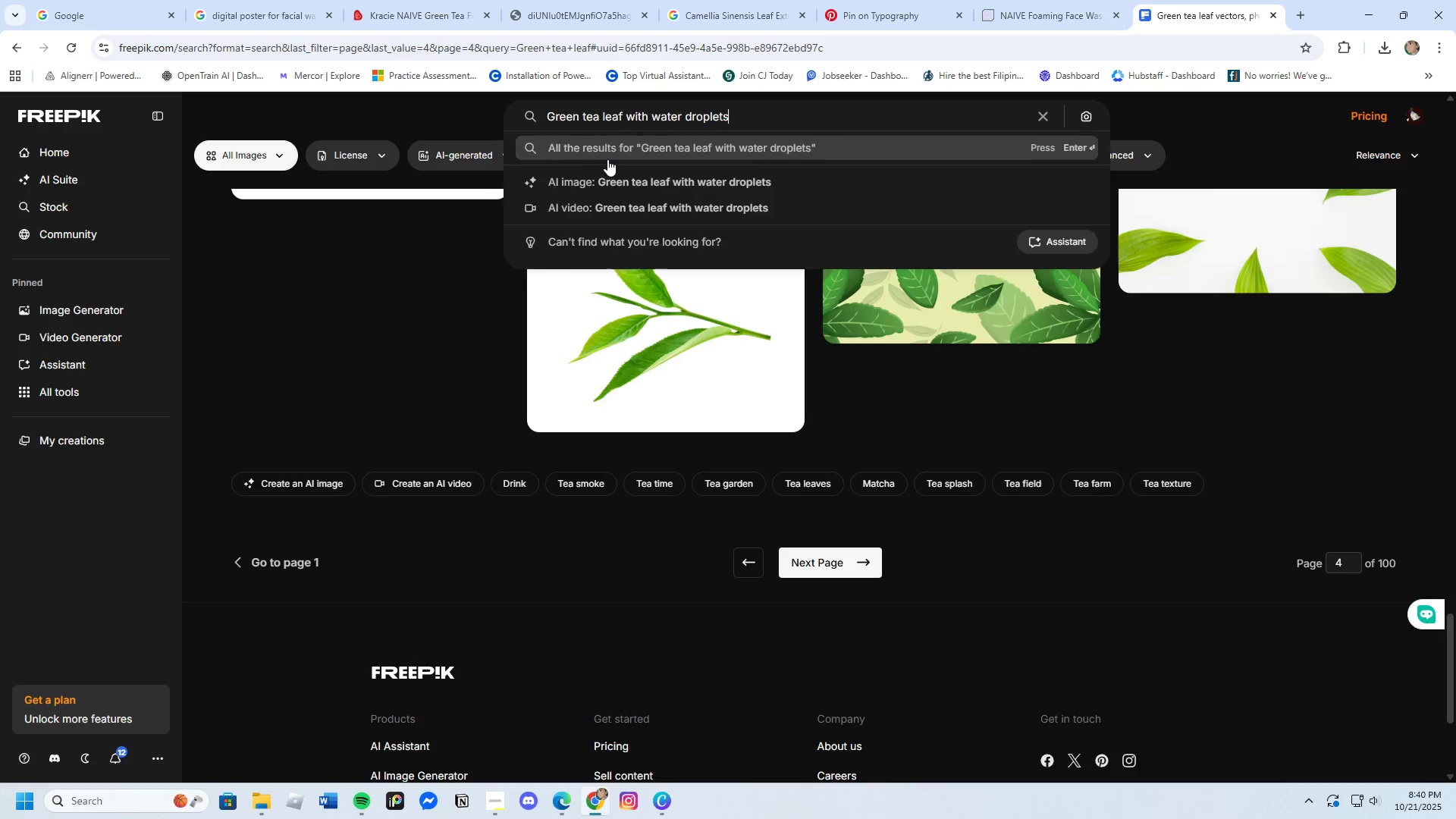 
key(Enter)
 